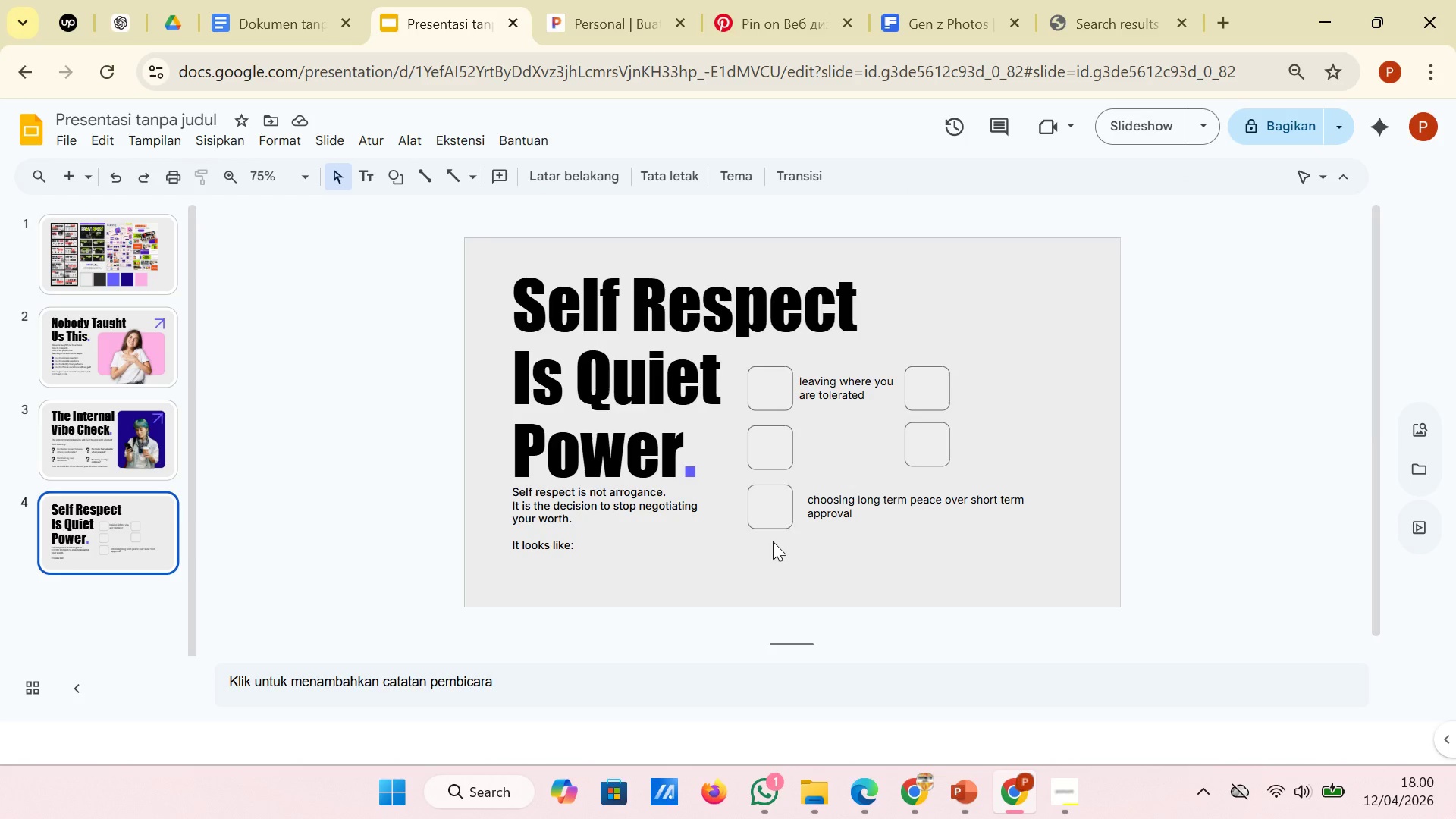 
left_click([311, 4])
 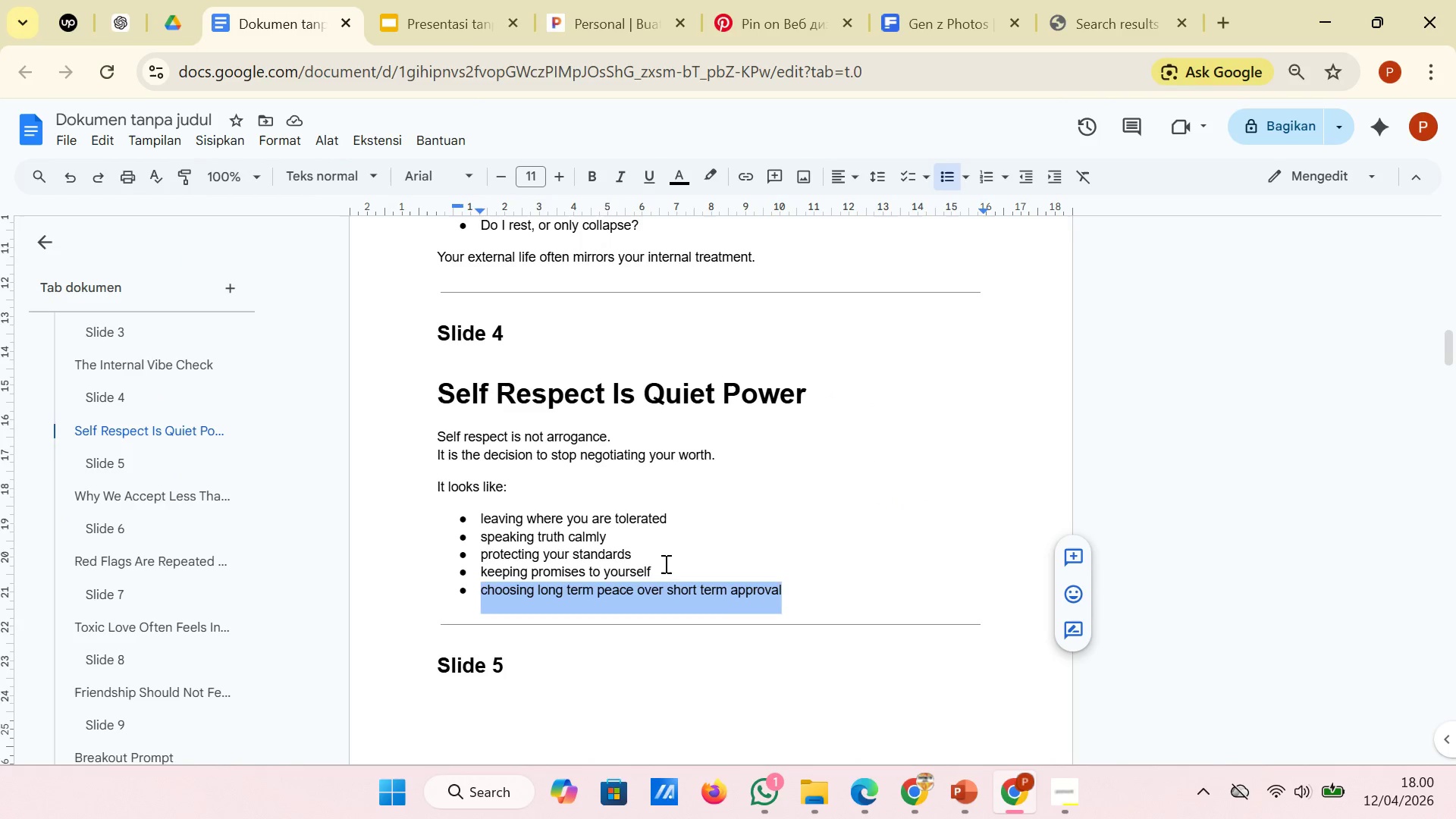 
left_click_drag(start_coordinate=[664, 567], to_coordinate=[659, 565])
 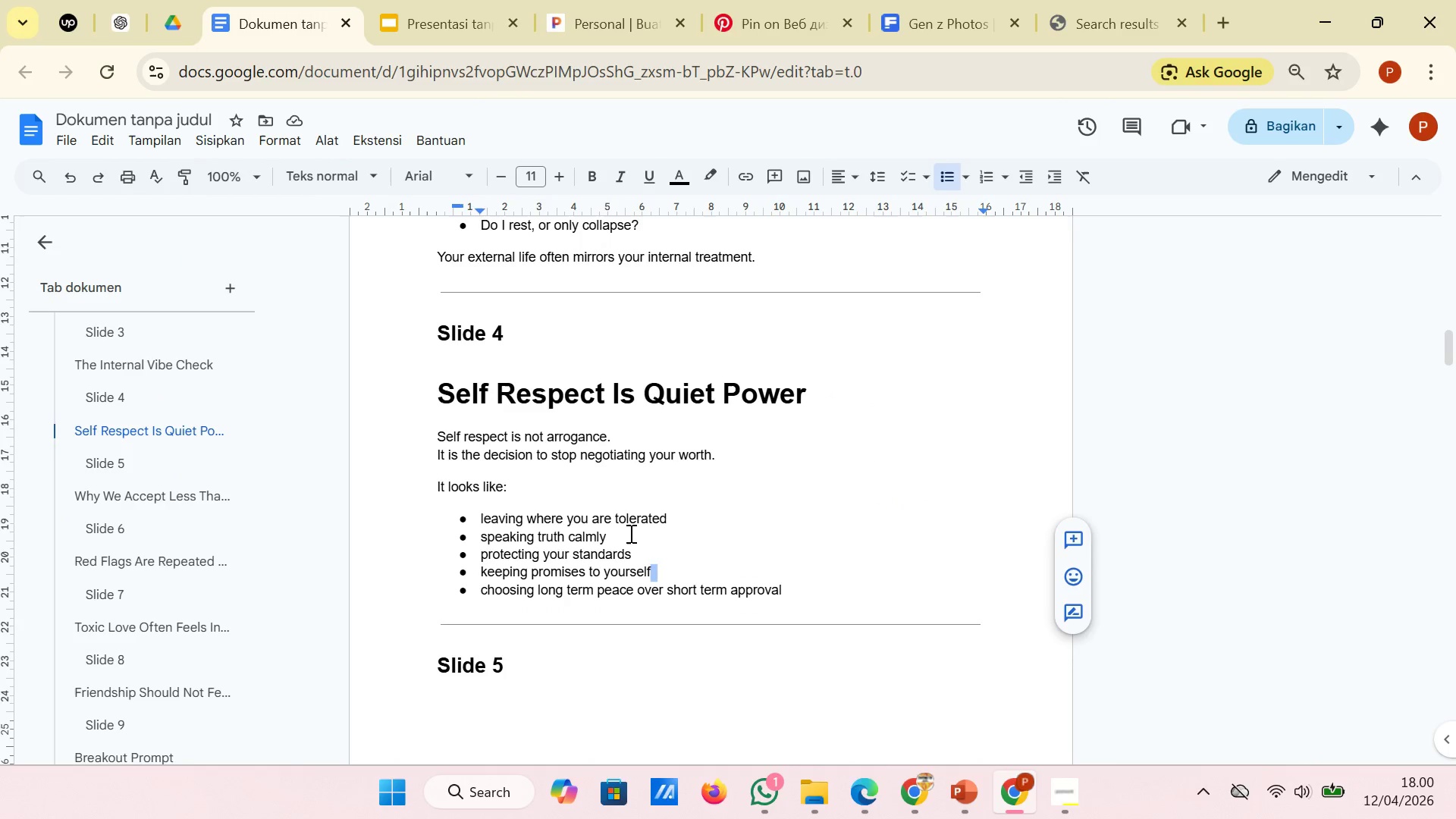 
left_click_drag(start_coordinate=[629, 533], to_coordinate=[472, 536])
 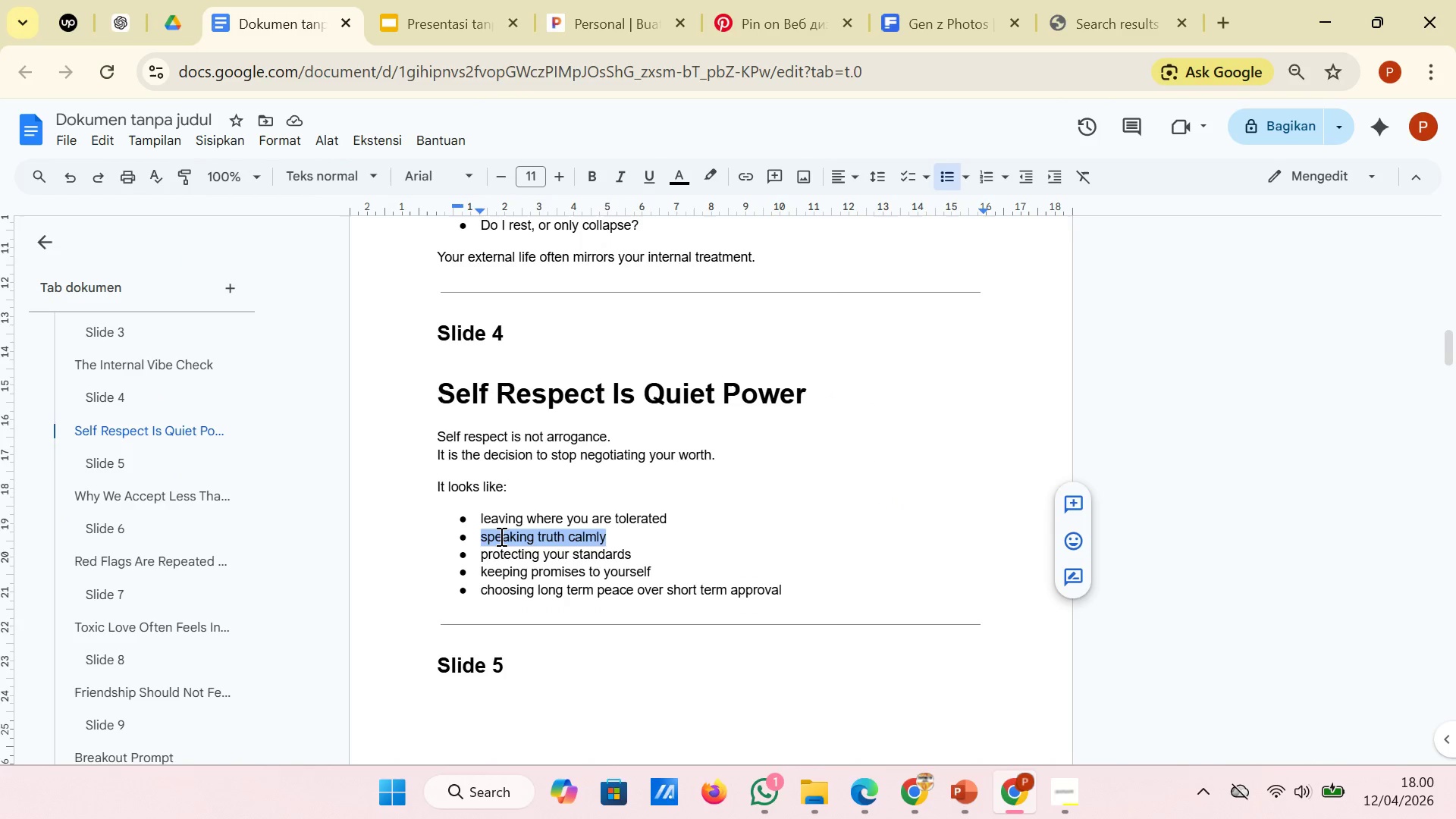 
right_click([500, 536])
 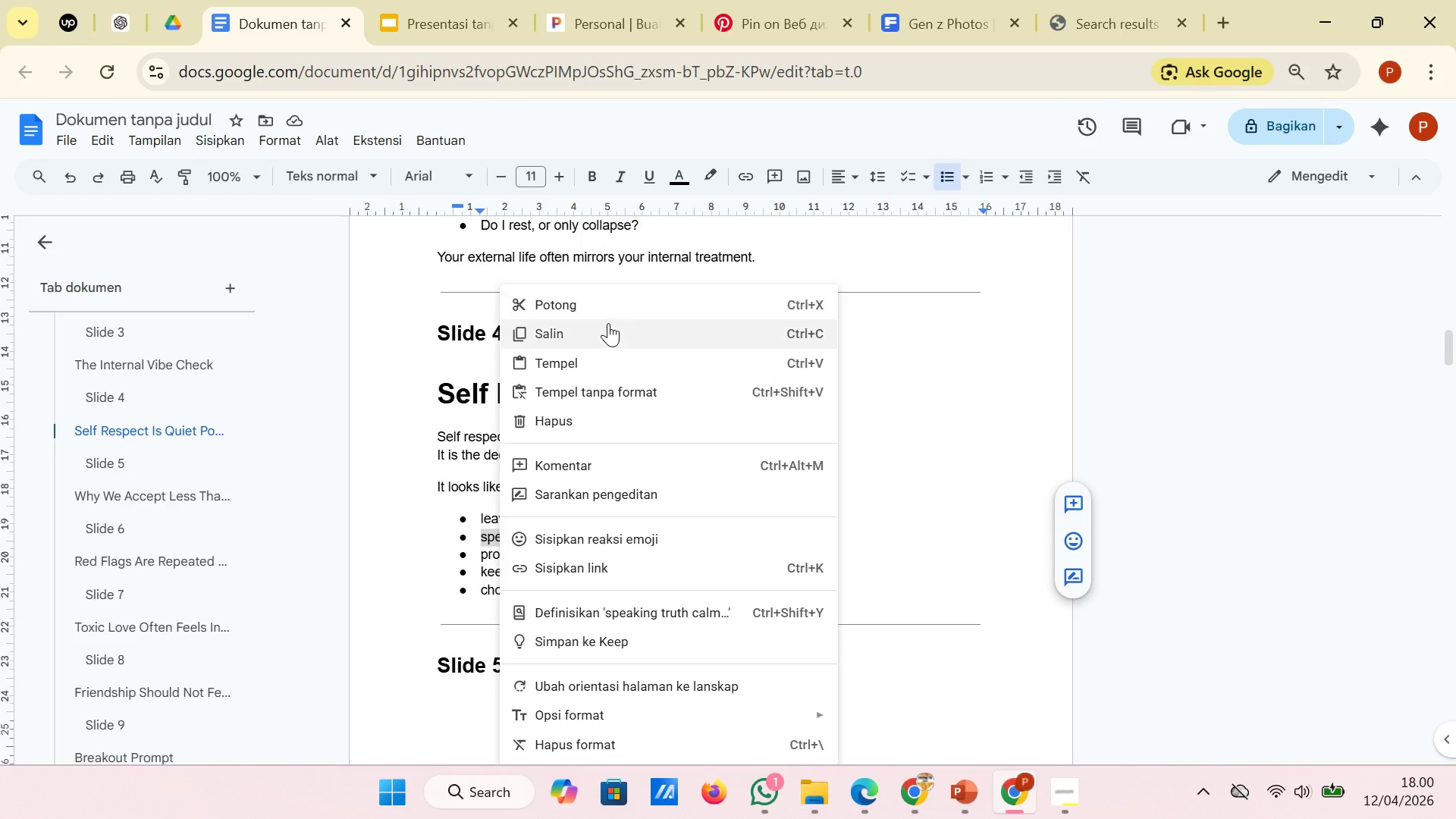 
left_click([608, 329])
 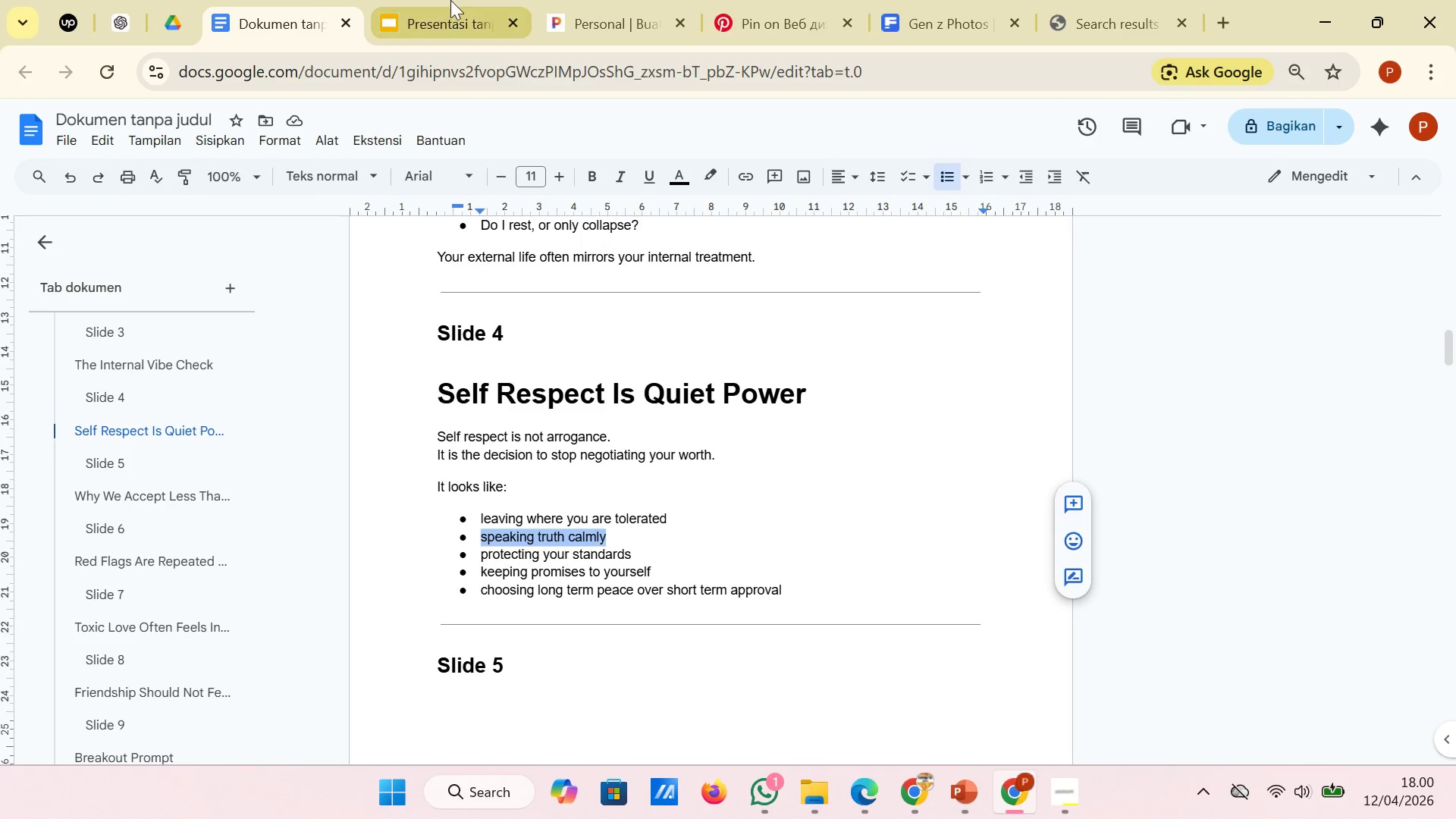 
left_click([430, 0])
 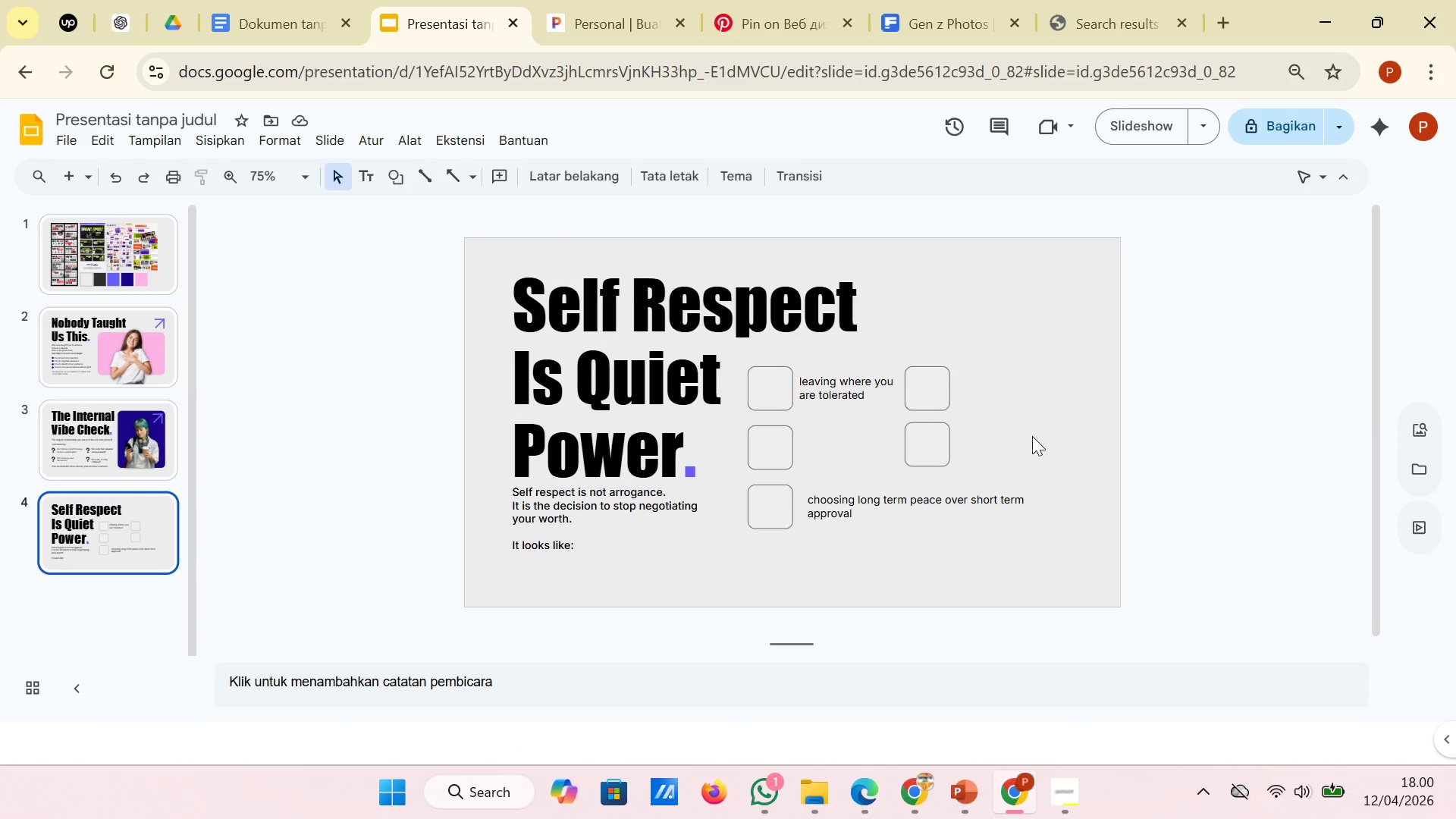 
right_click([1032, 403])
 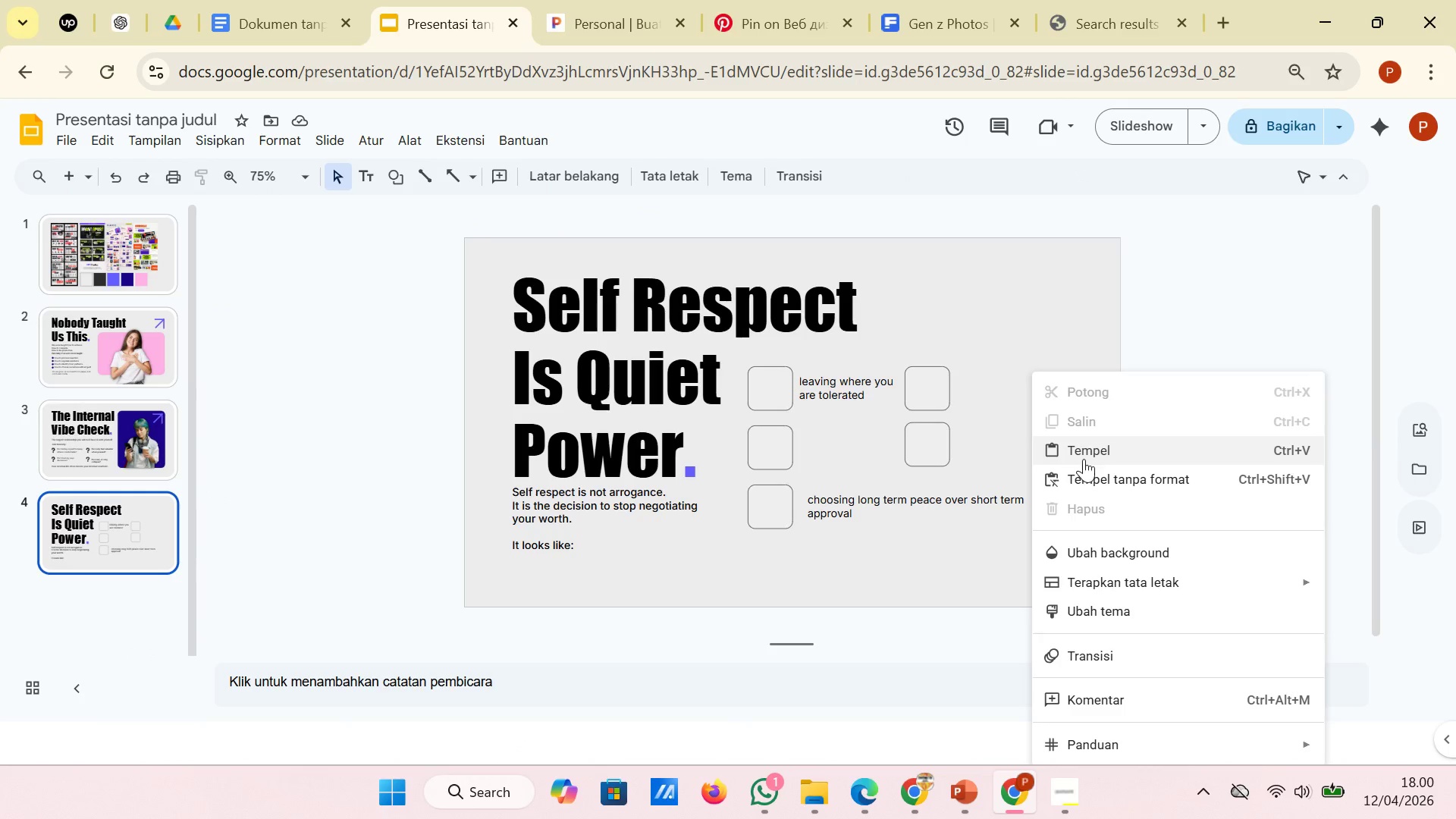 
left_click([1084, 471])
 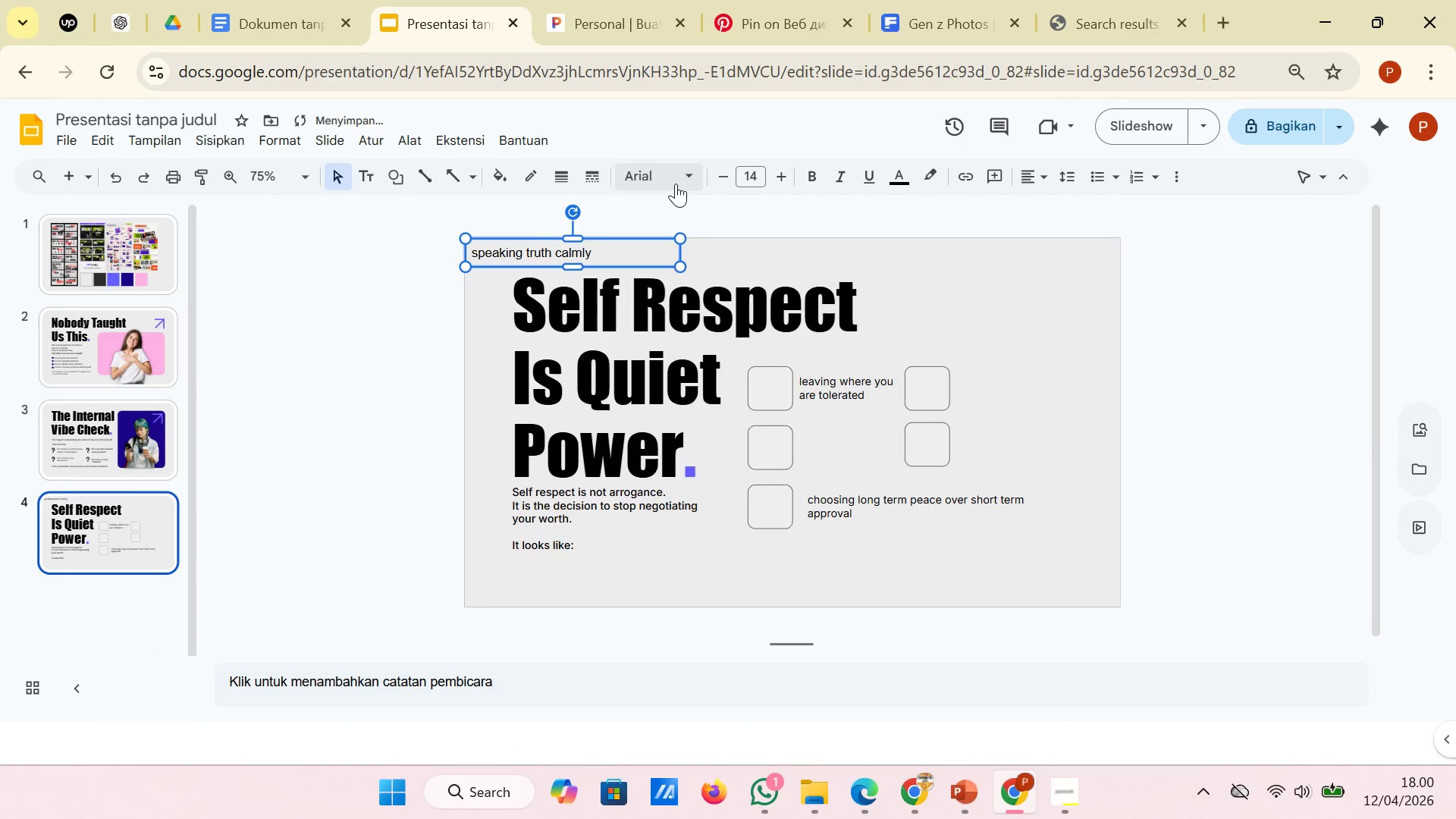 
left_click([676, 182])
 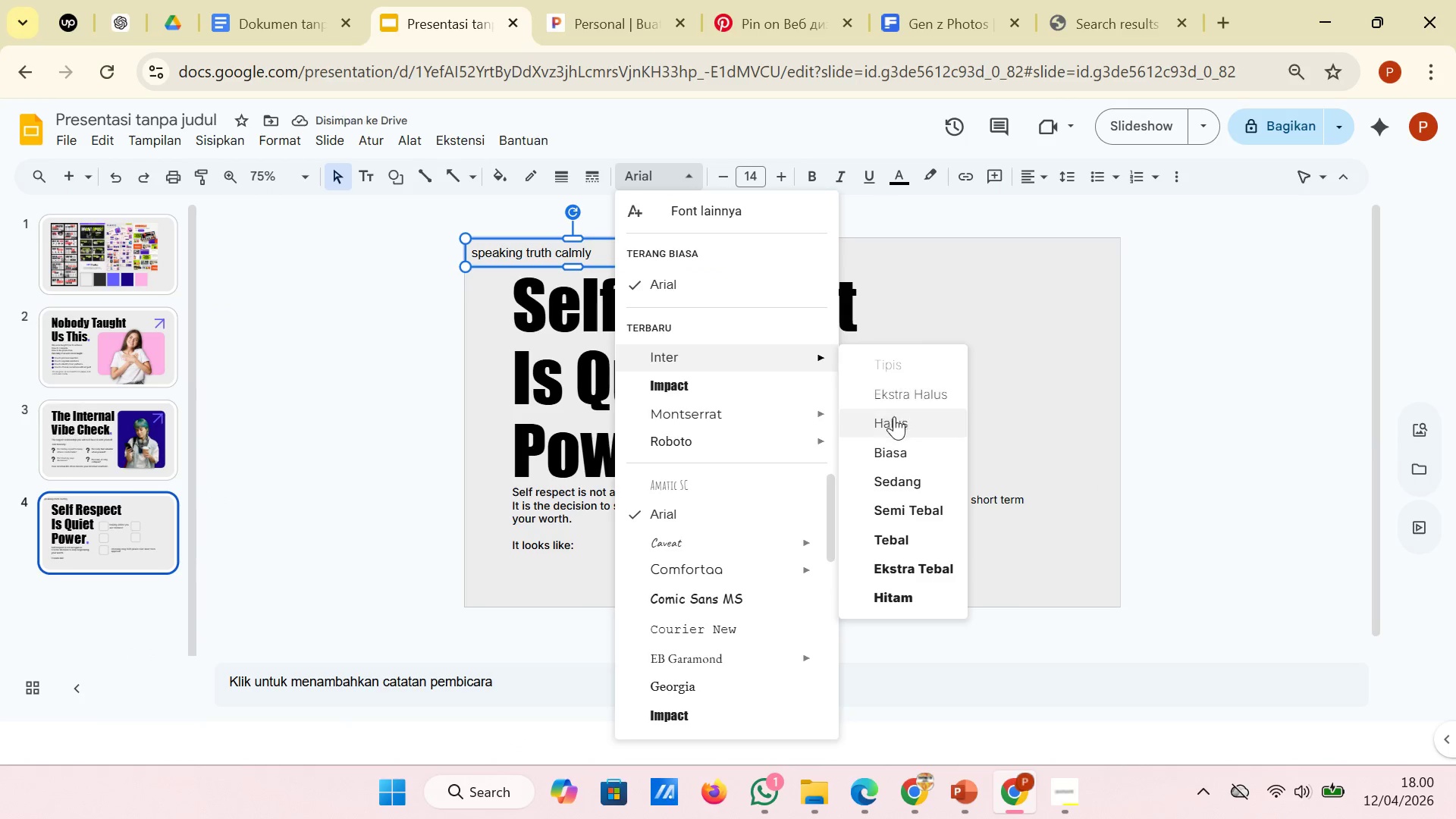 
left_click([909, 449])
 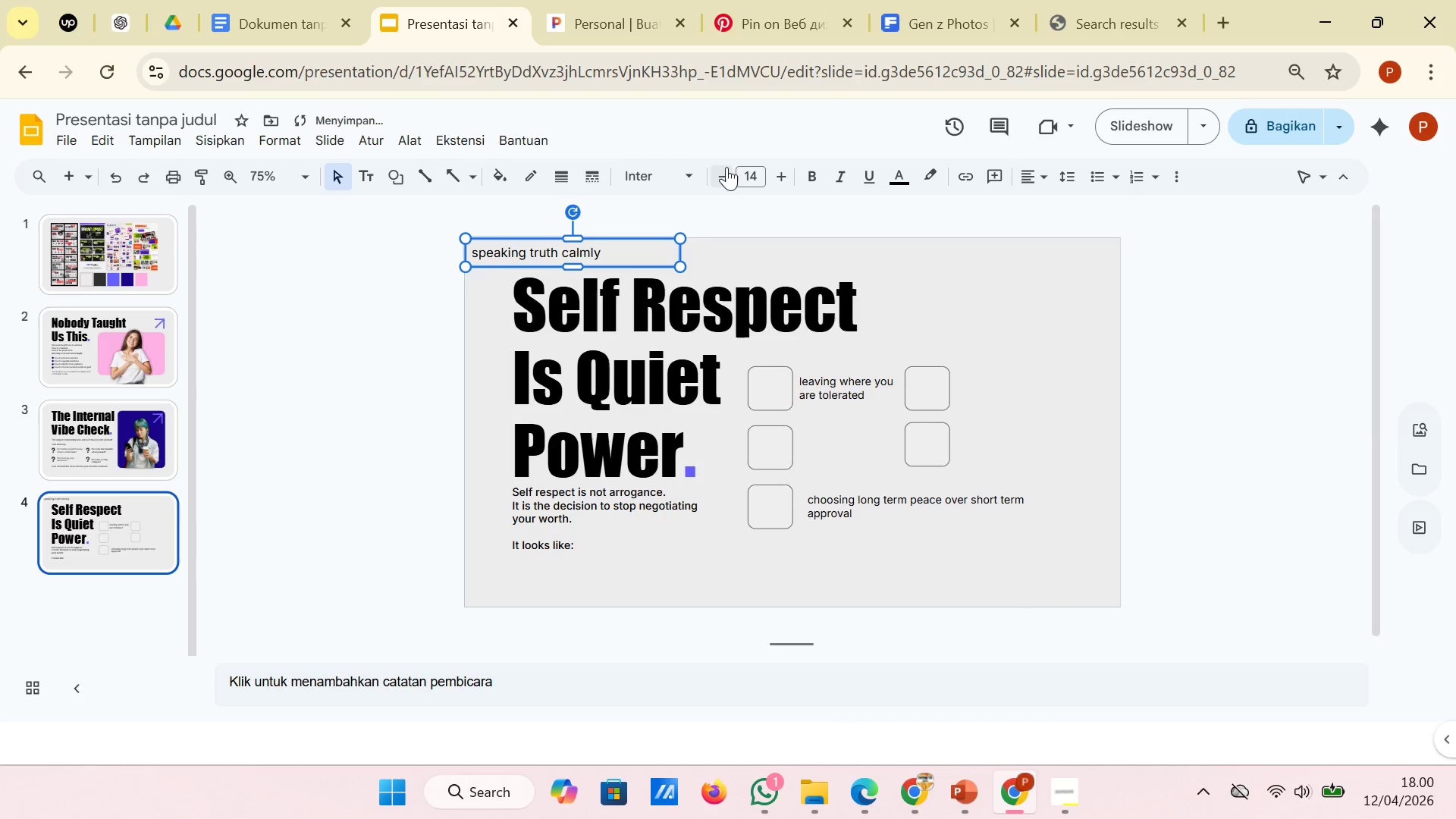 
double_click([726, 167])
 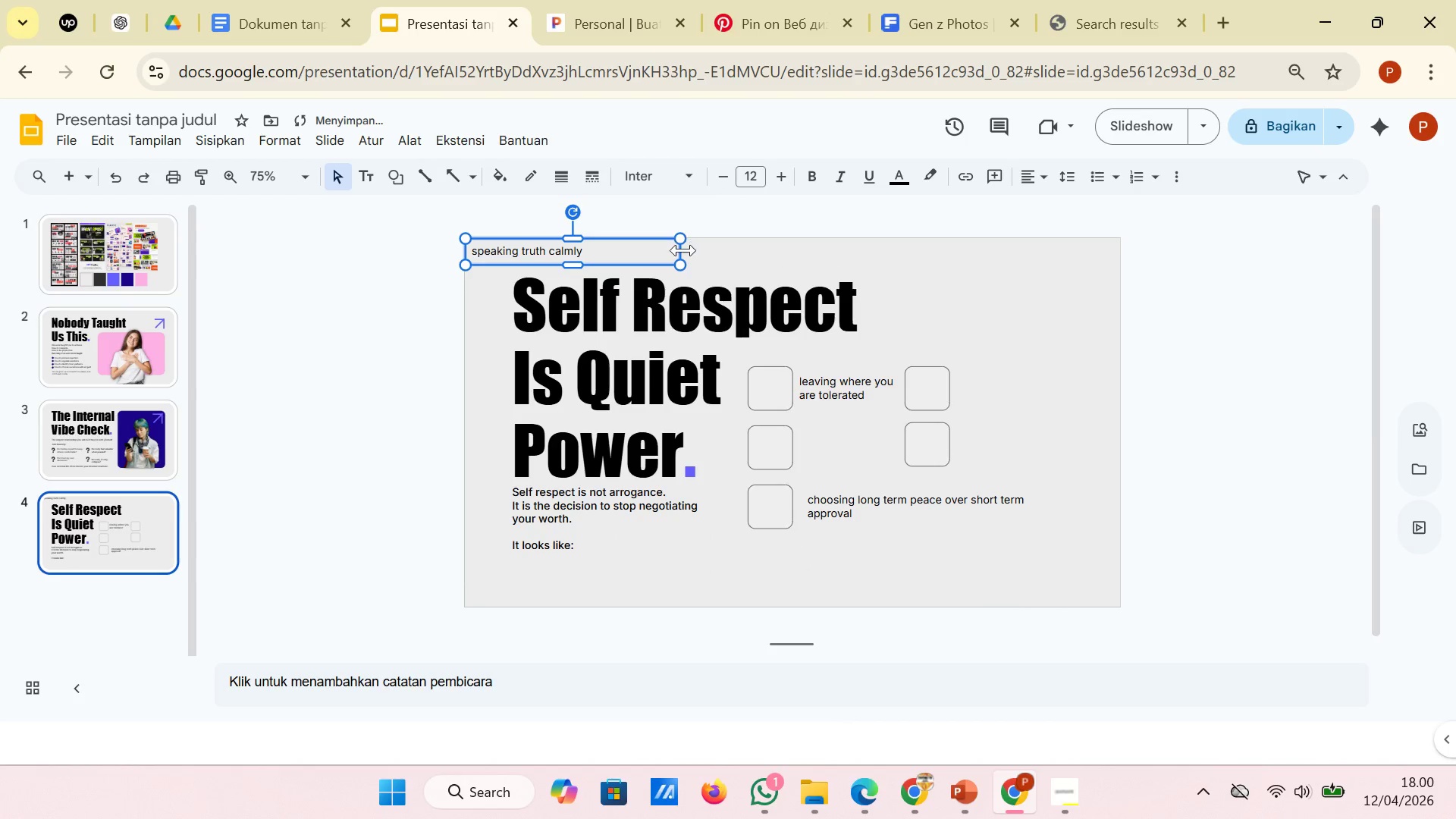 
left_click_drag(start_coordinate=[683, 252], to_coordinate=[633, 257])
 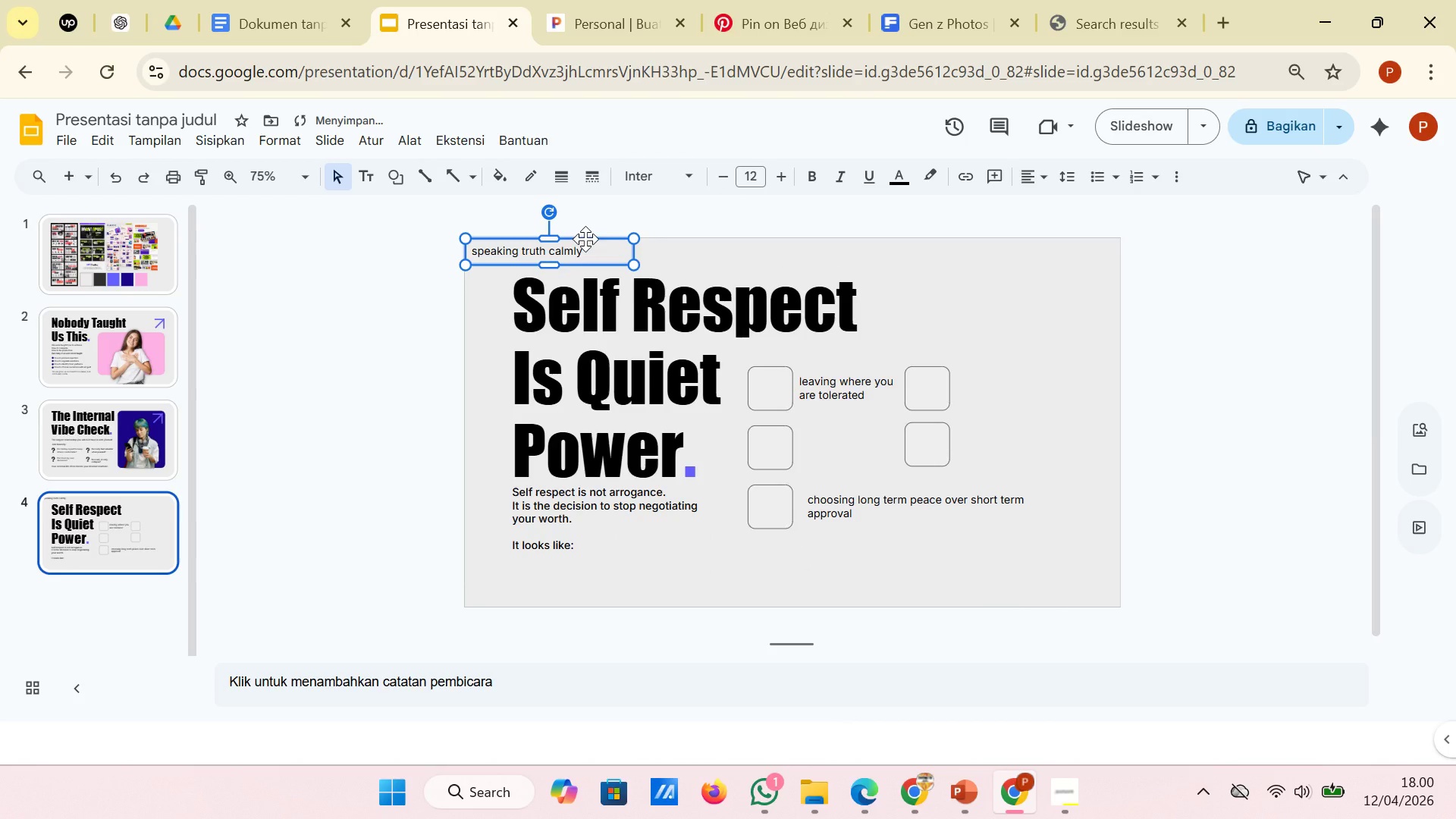 
left_click_drag(start_coordinate=[585, 239], to_coordinate=[922, 438])
 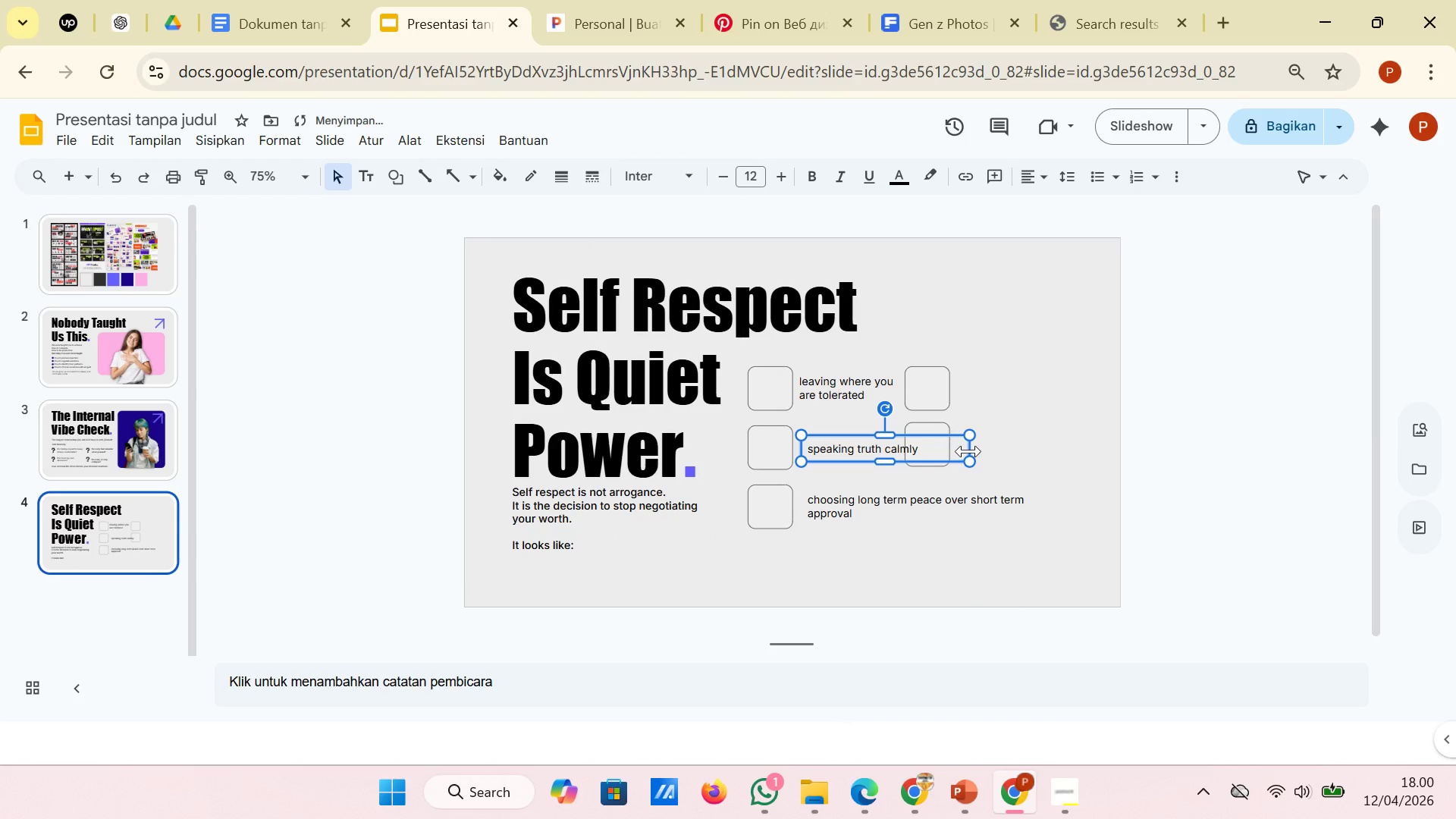 
left_click_drag(start_coordinate=[968, 451], to_coordinate=[879, 457])
 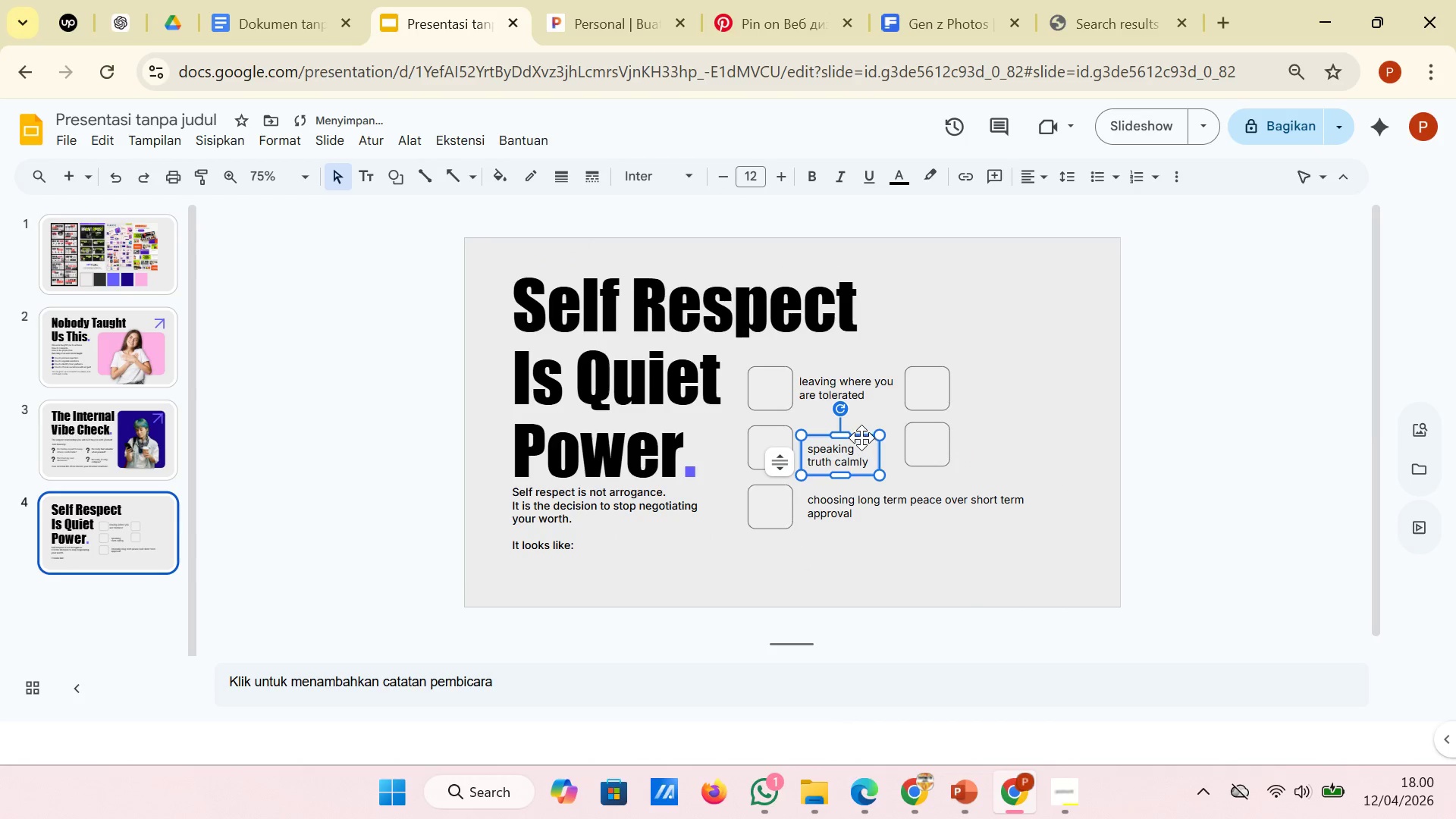 
left_click_drag(start_coordinate=[861, 438], to_coordinate=[861, 433])
 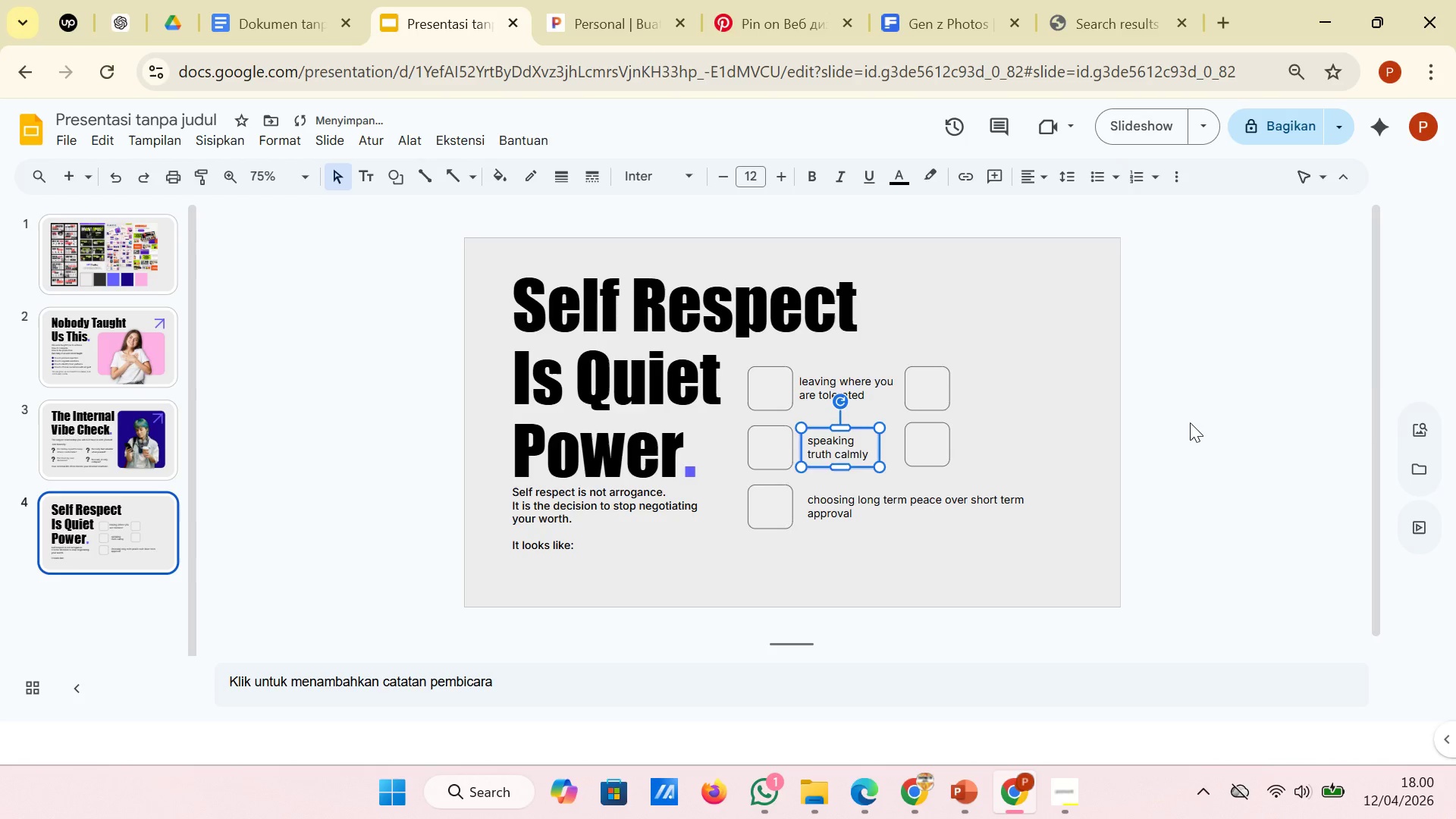 
left_click([1186, 422])
 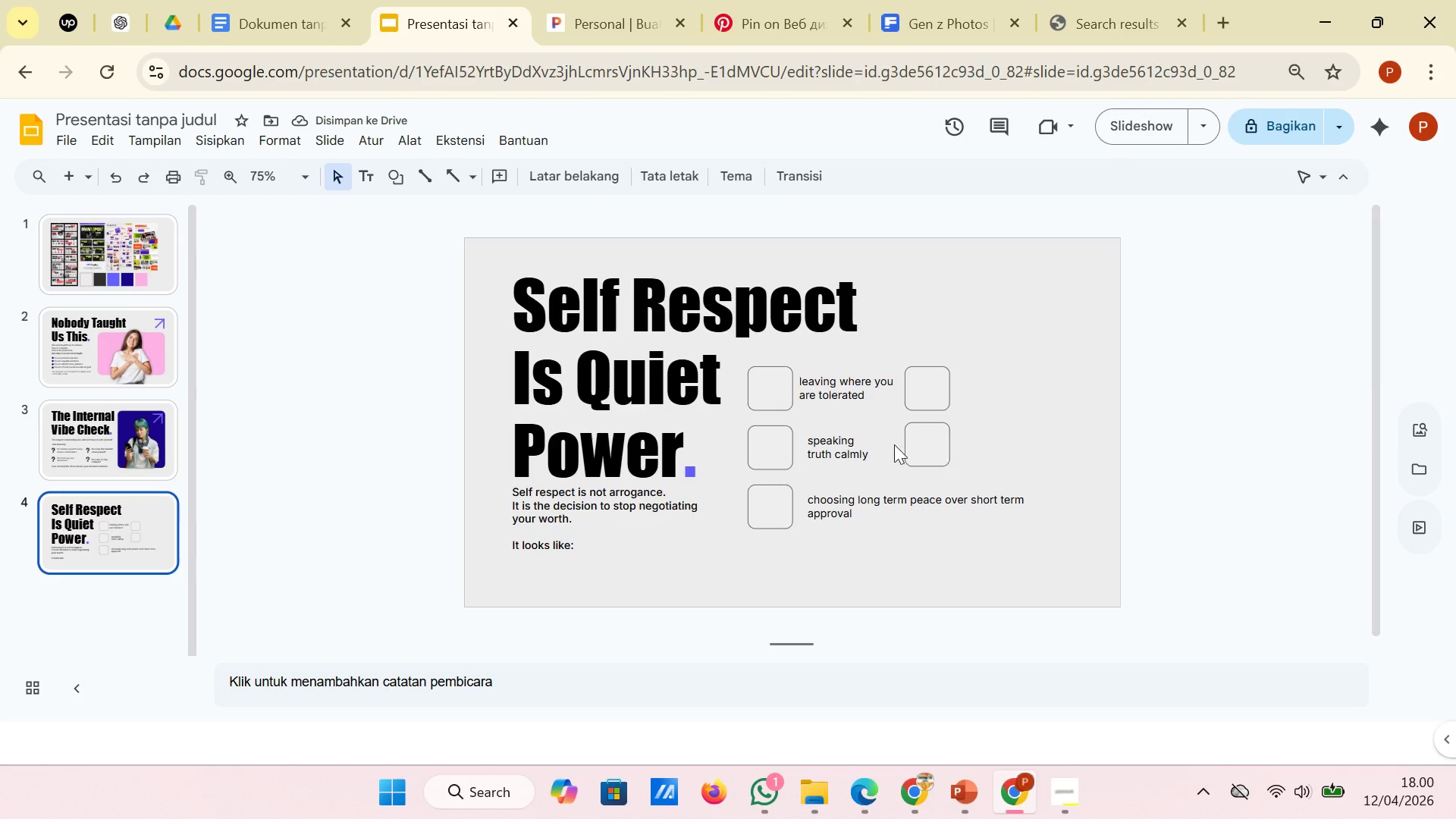 
left_click([872, 447])
 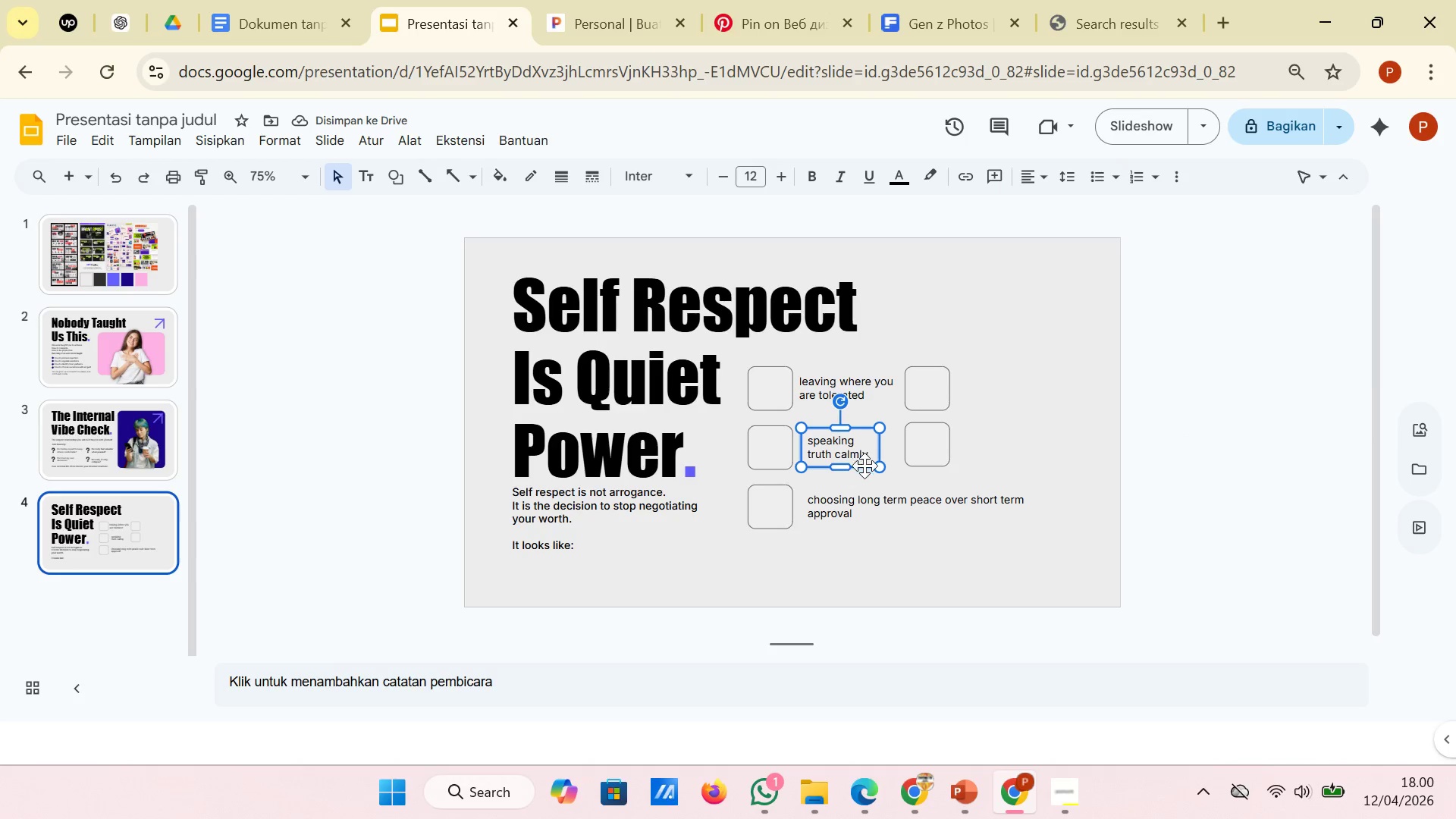 
left_click_drag(start_coordinate=[863, 467], to_coordinate=[858, 467])
 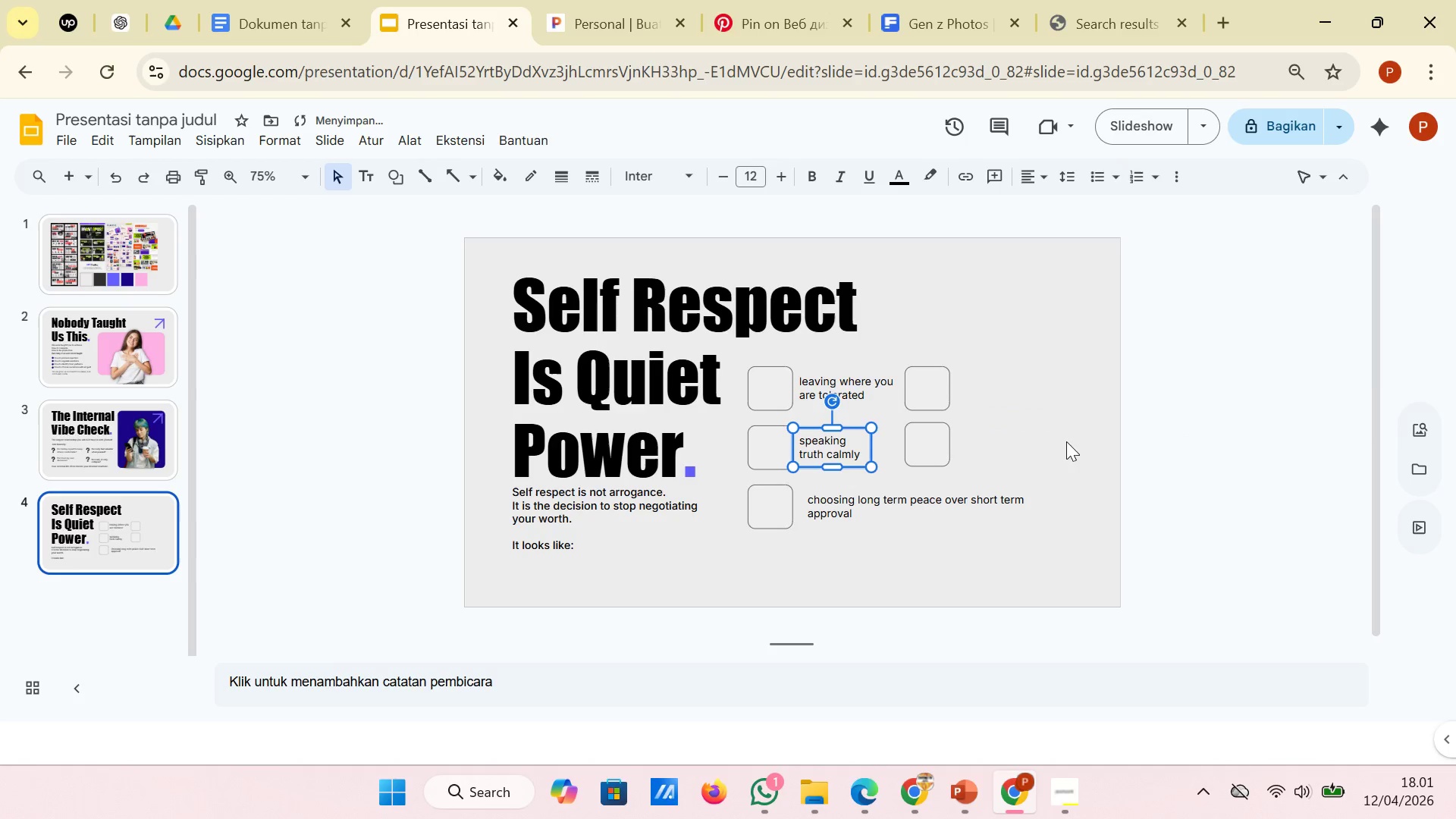 
left_click([1086, 438])
 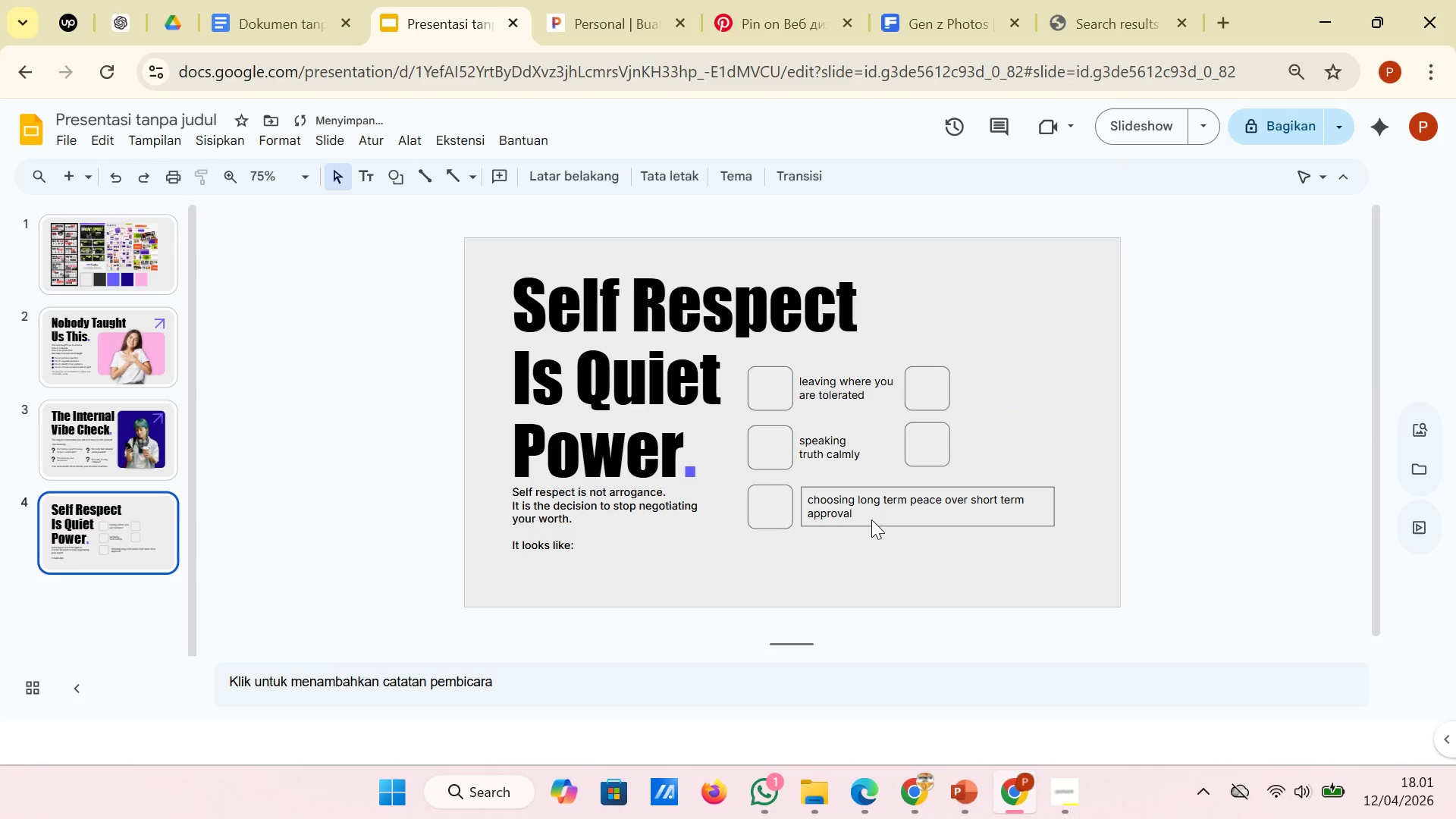 
left_click([872, 524])
 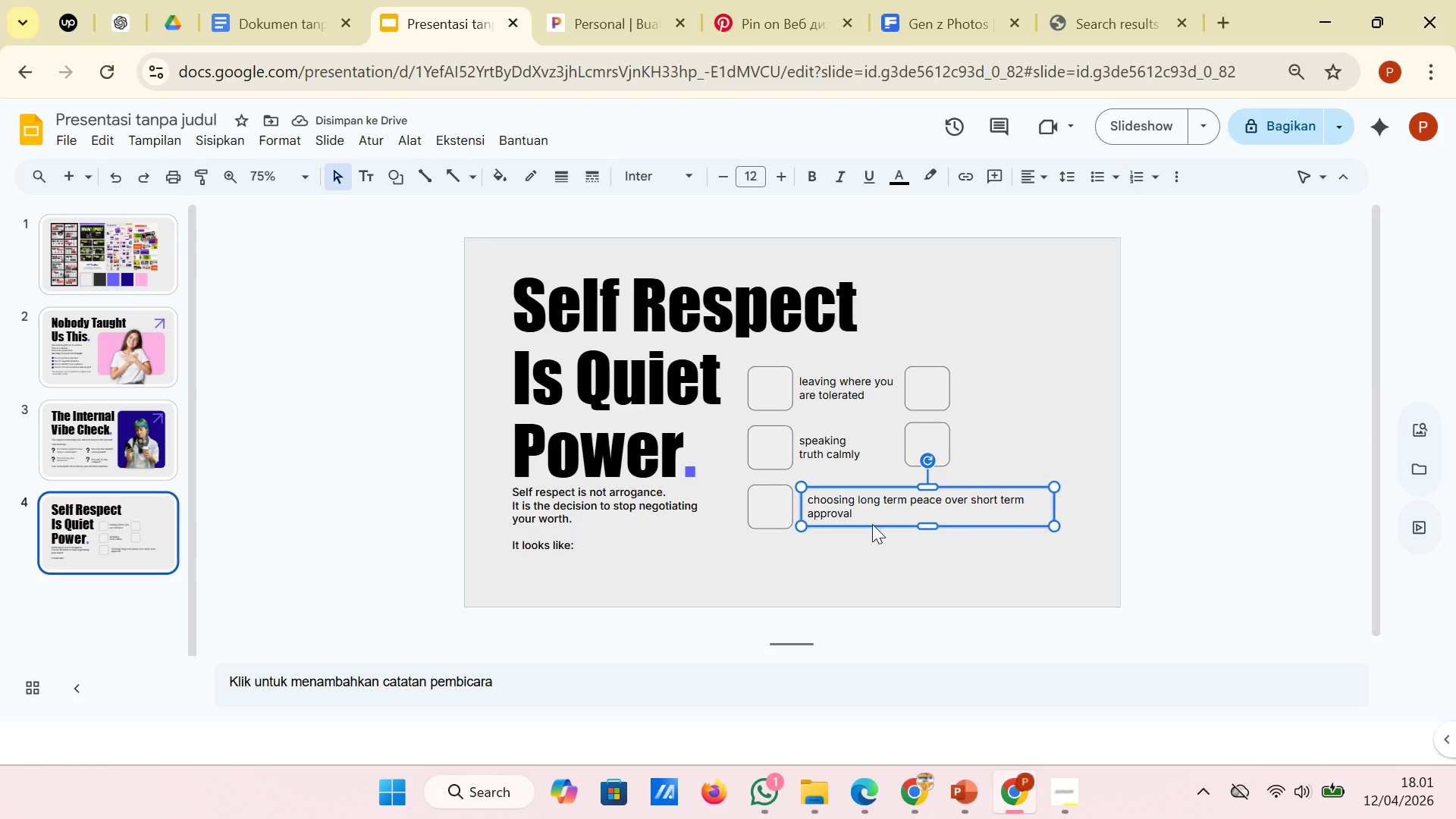 
left_click_drag(start_coordinate=[872, 524], to_coordinate=[864, 529])
 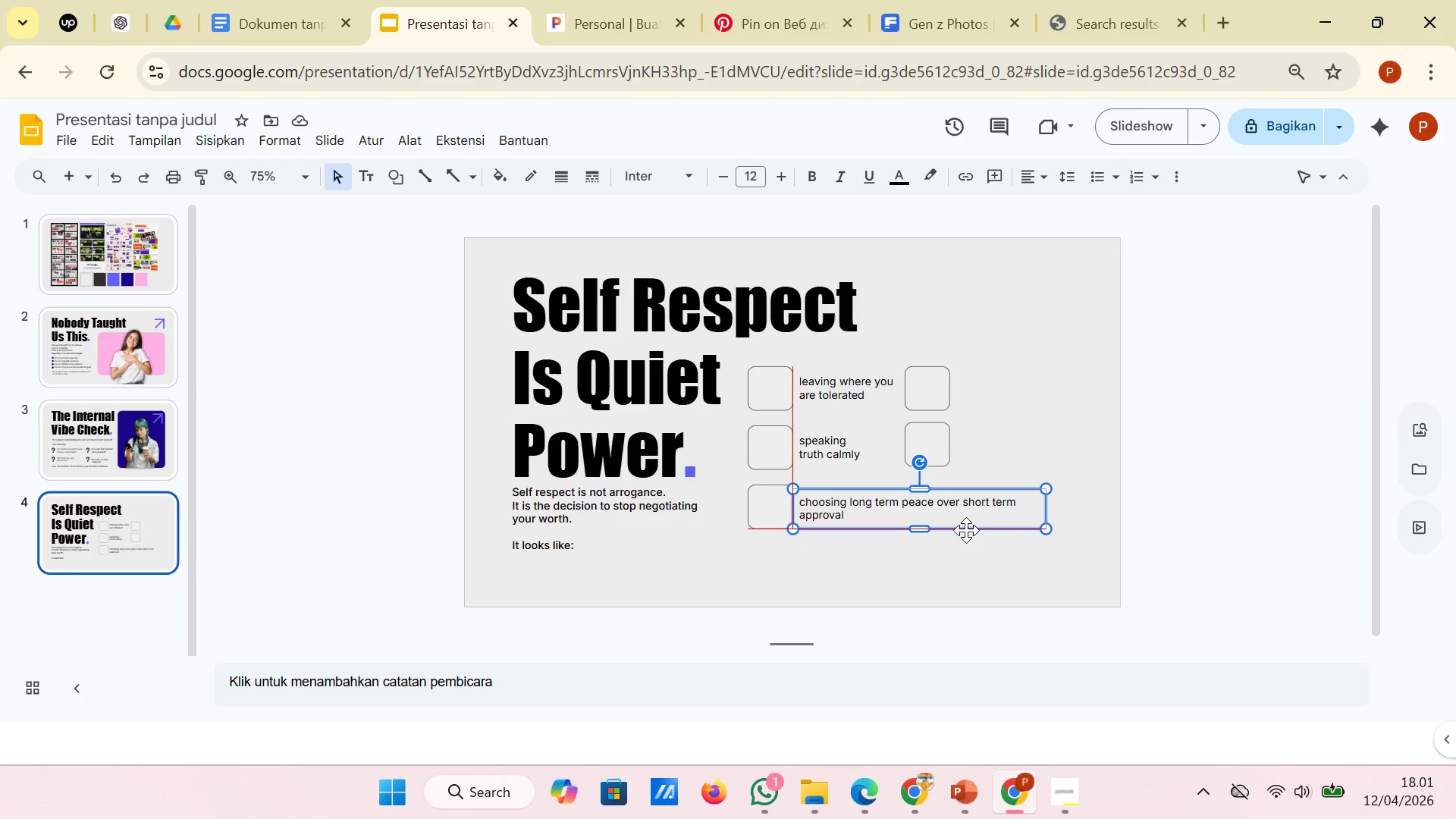 
wait(10.8)
 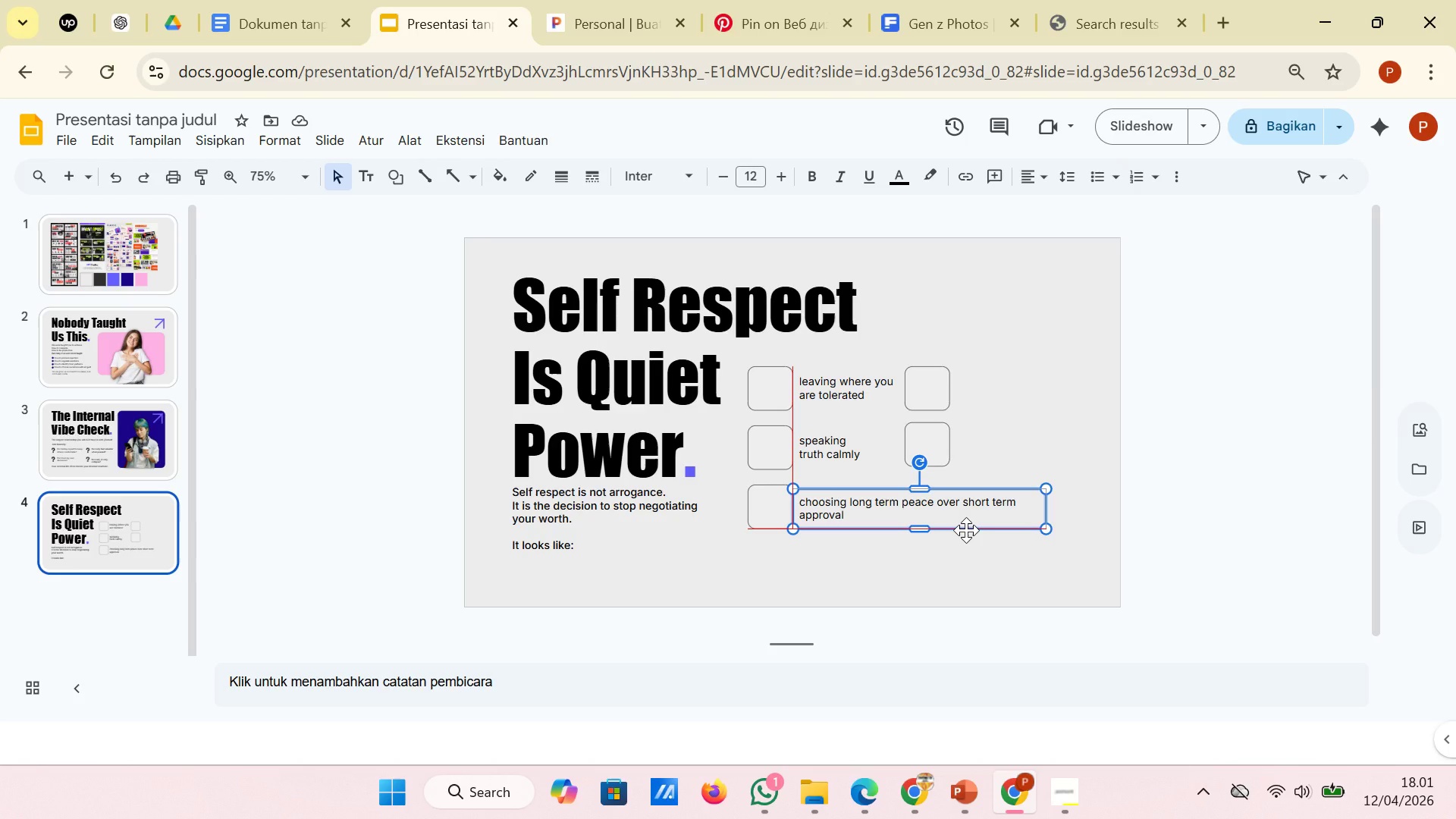 
left_click([973, 565])
 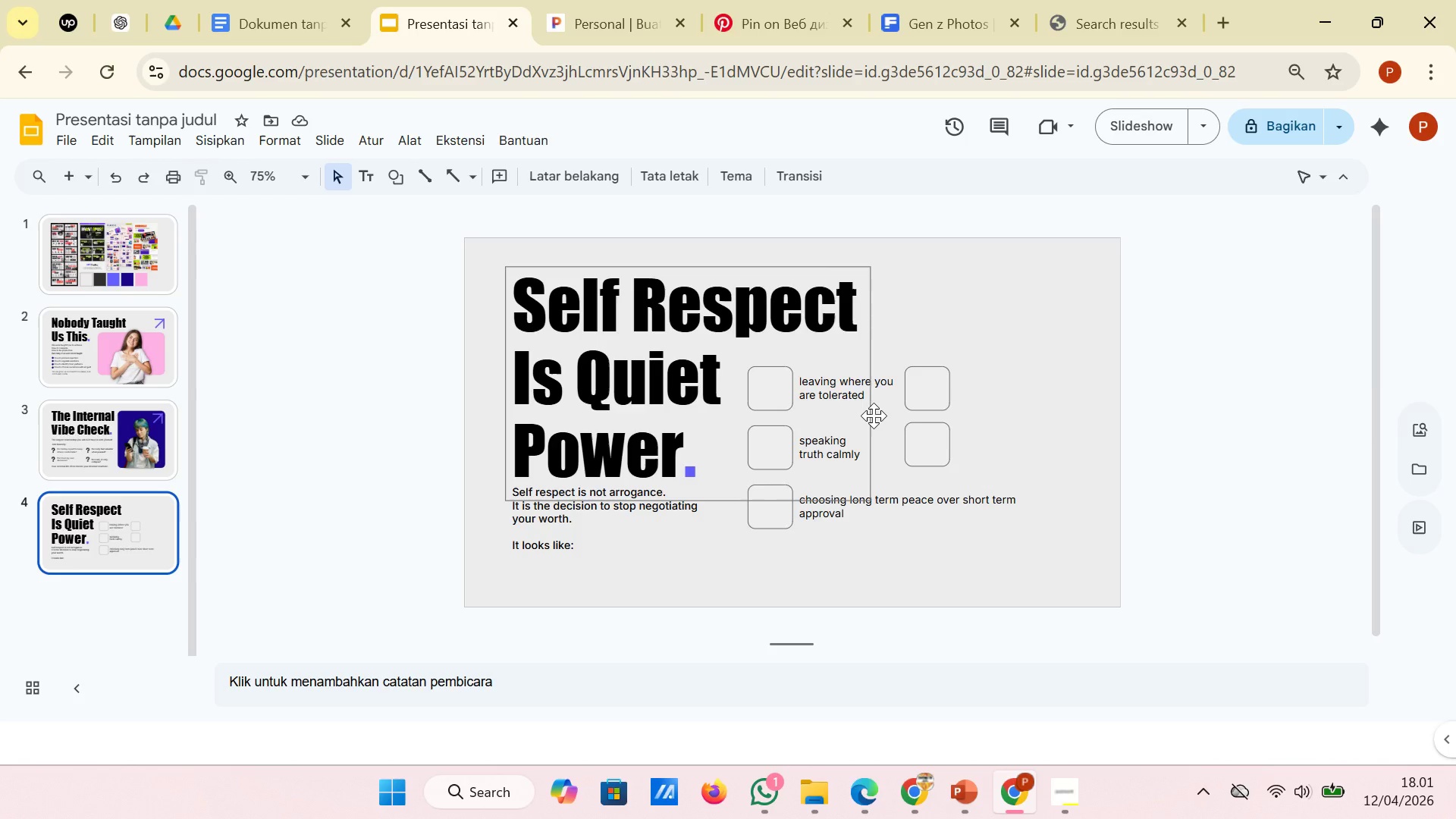 
wait(12.77)
 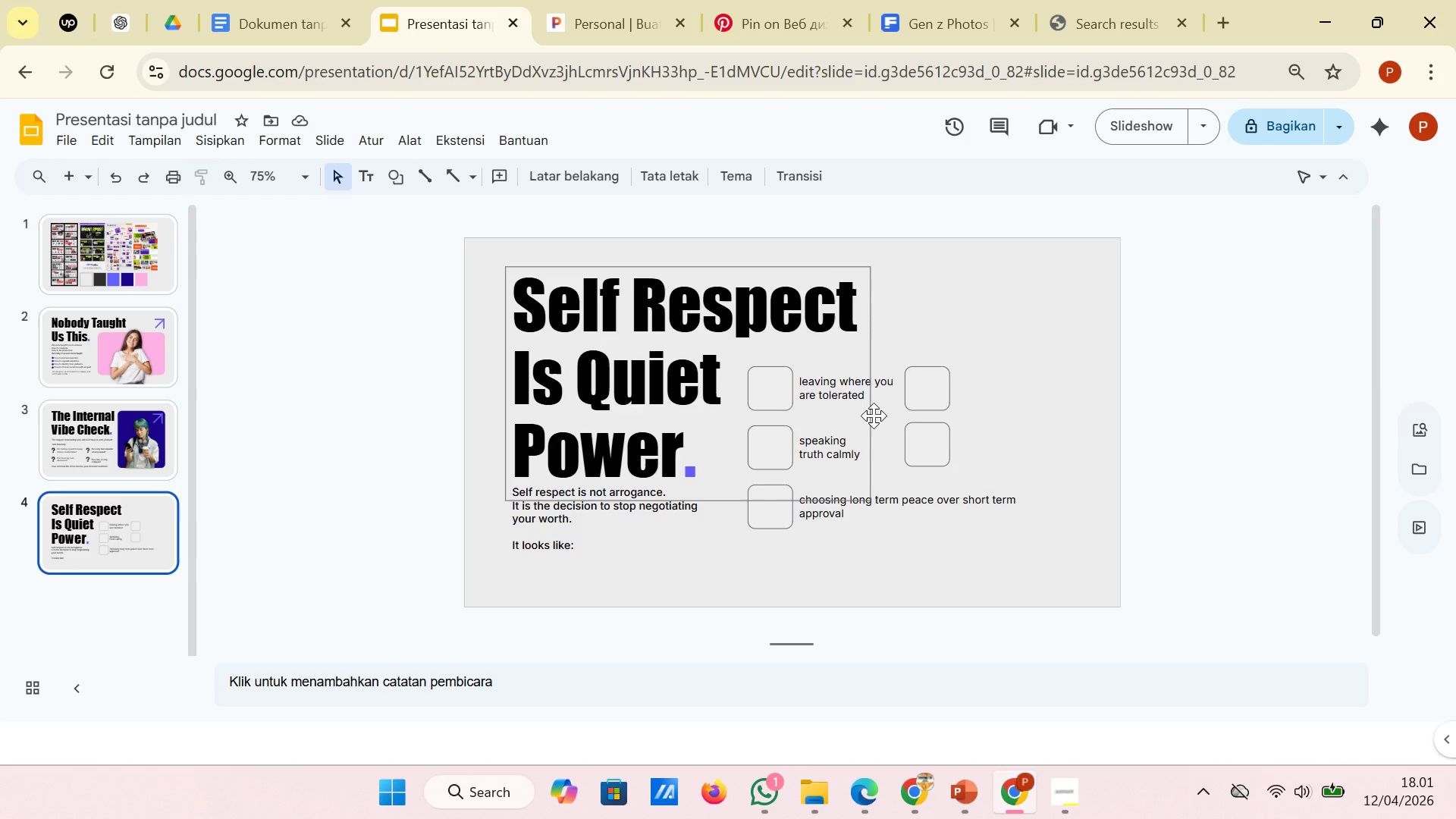 
left_click([234, 0])
 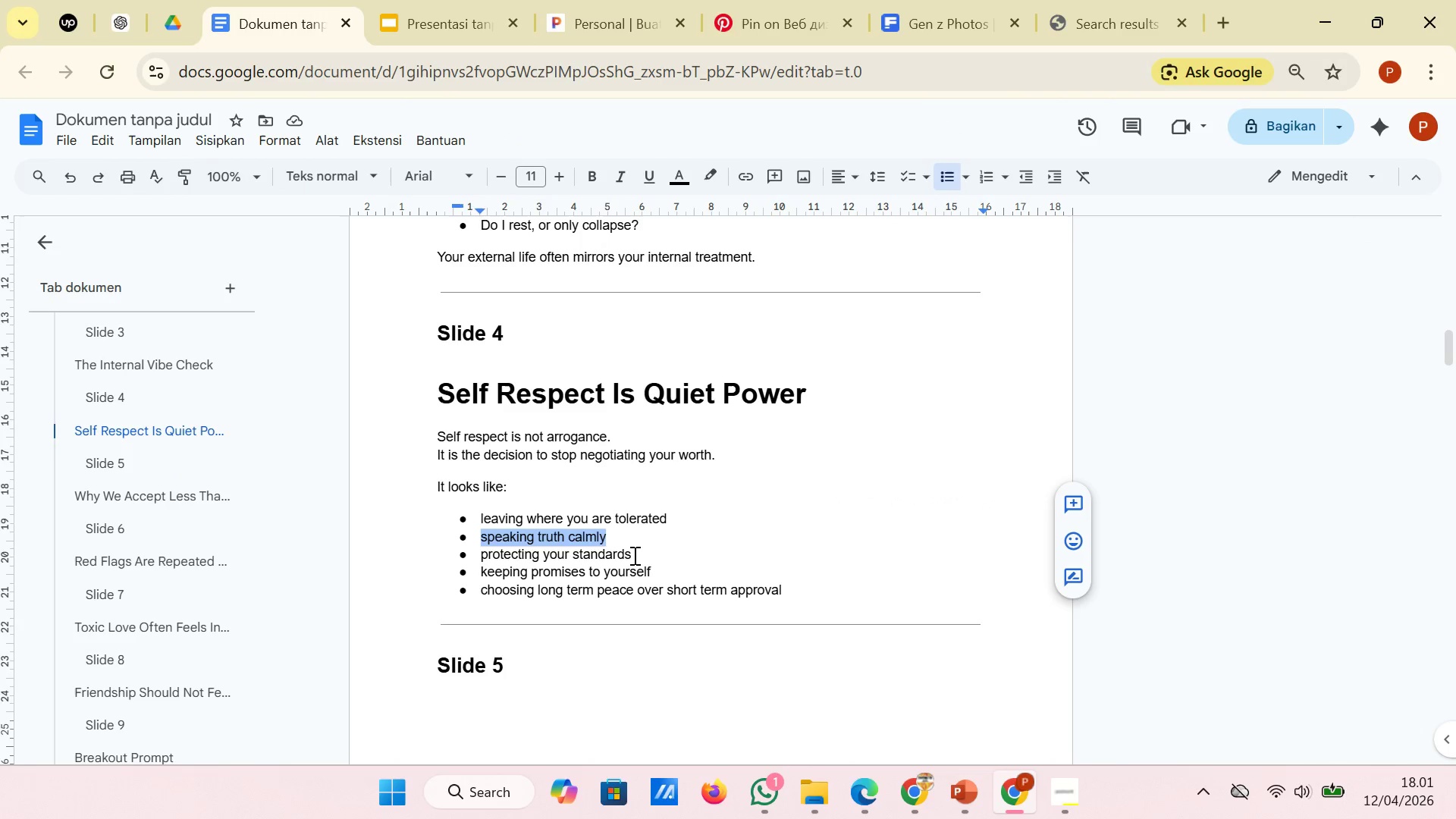 
left_click_drag(start_coordinate=[636, 555], to_coordinate=[478, 554])
 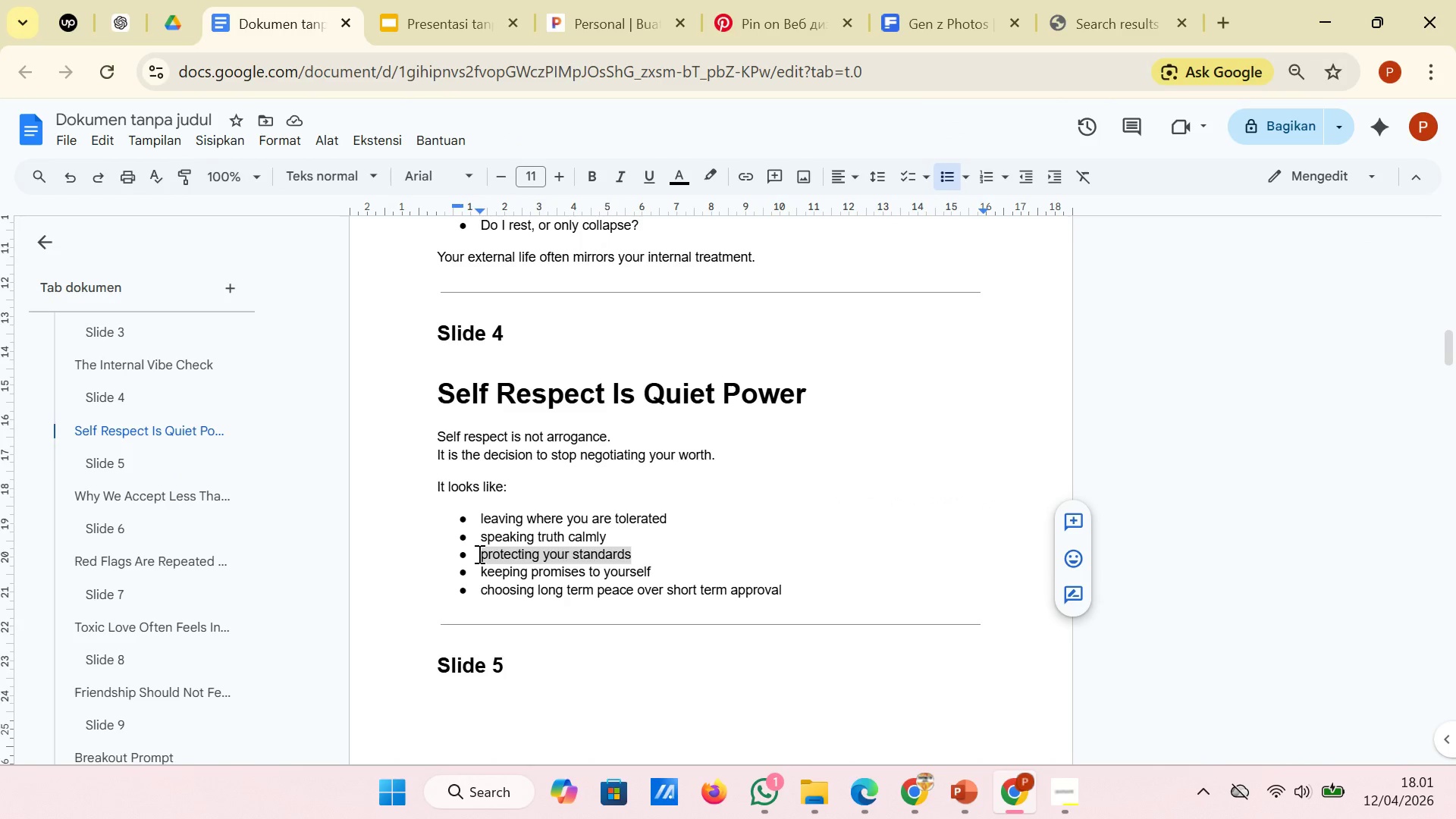 
right_click([478, 554])
 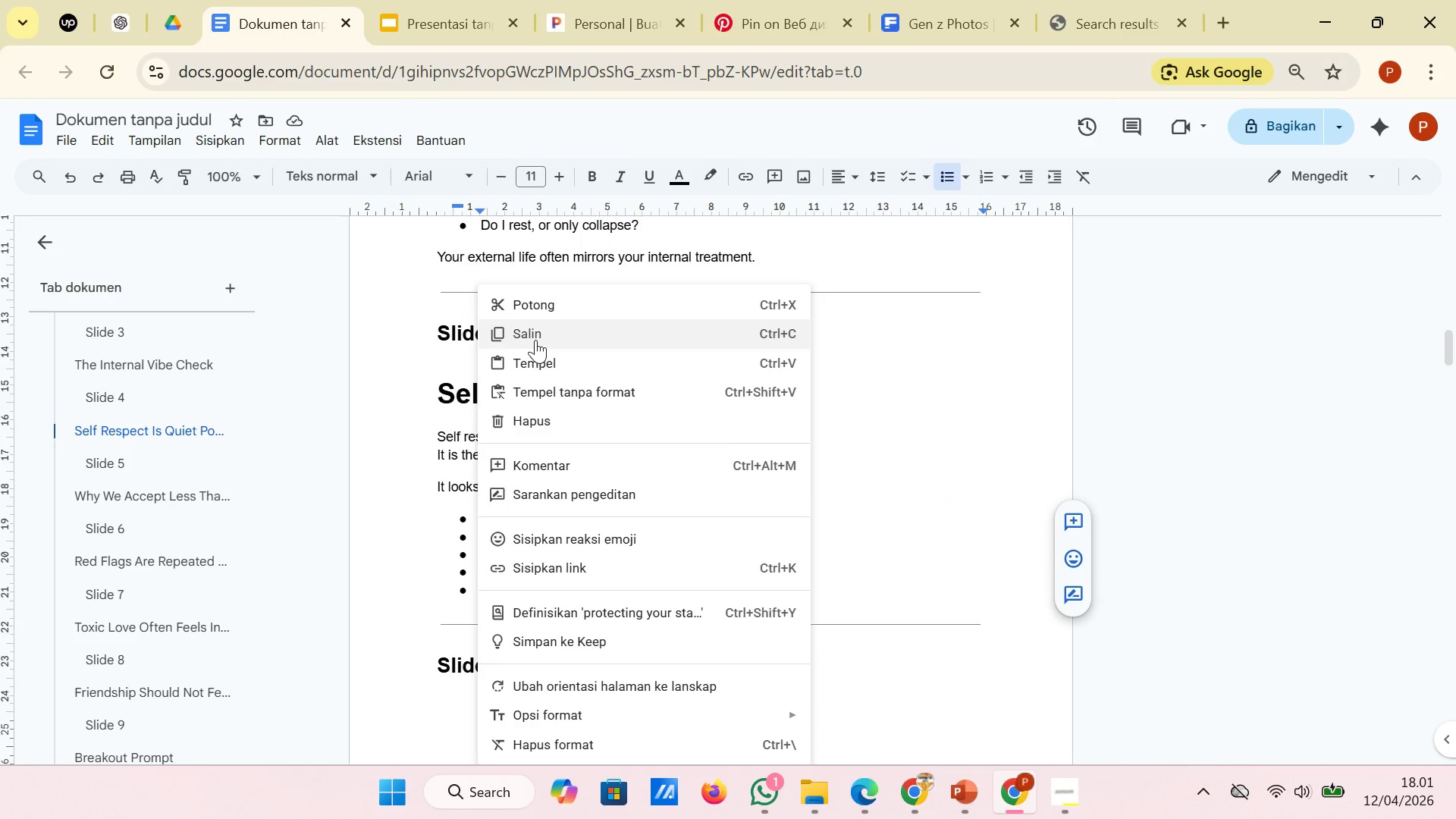 
left_click([535, 340])
 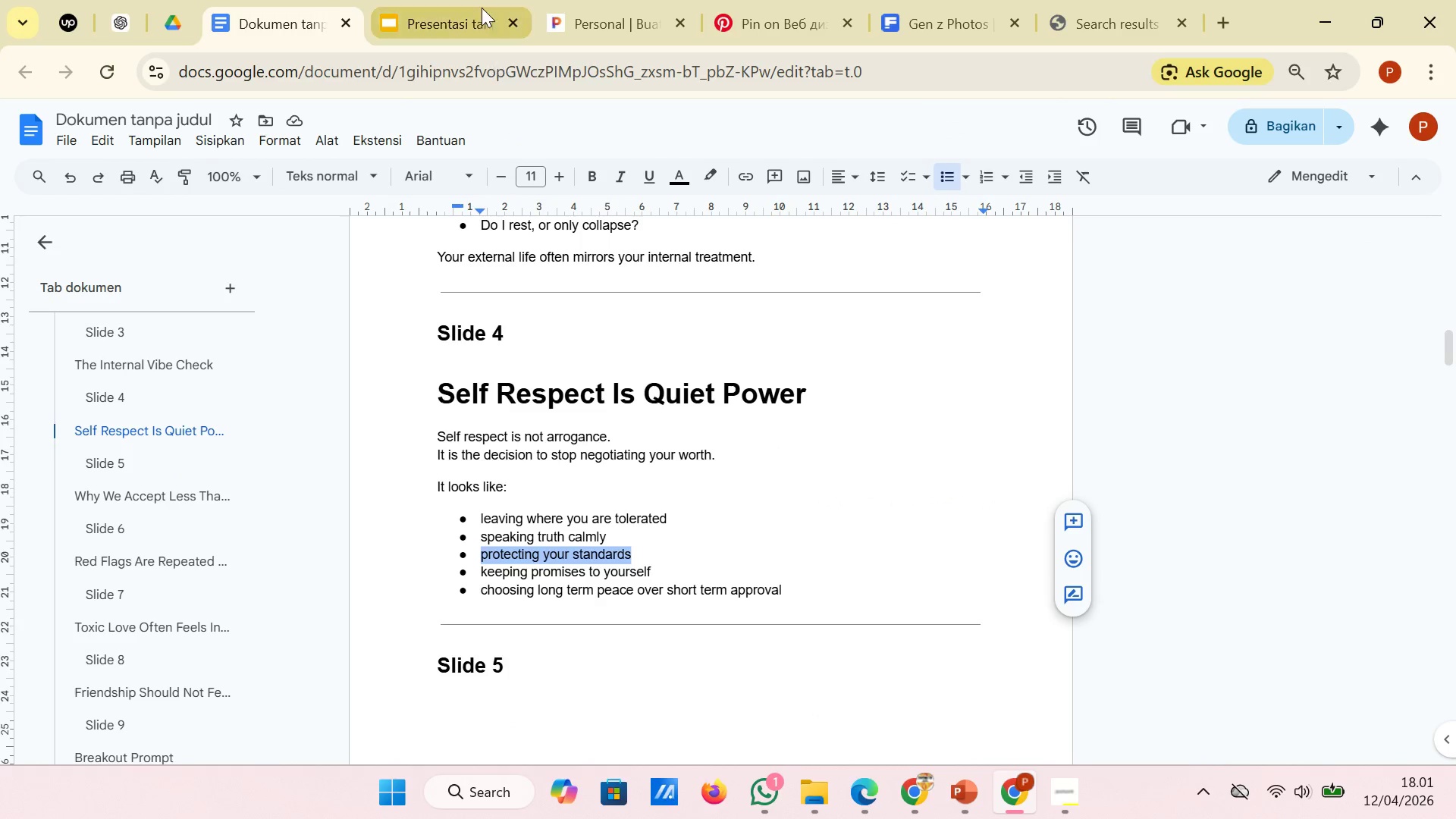 
left_click([481, 2])
 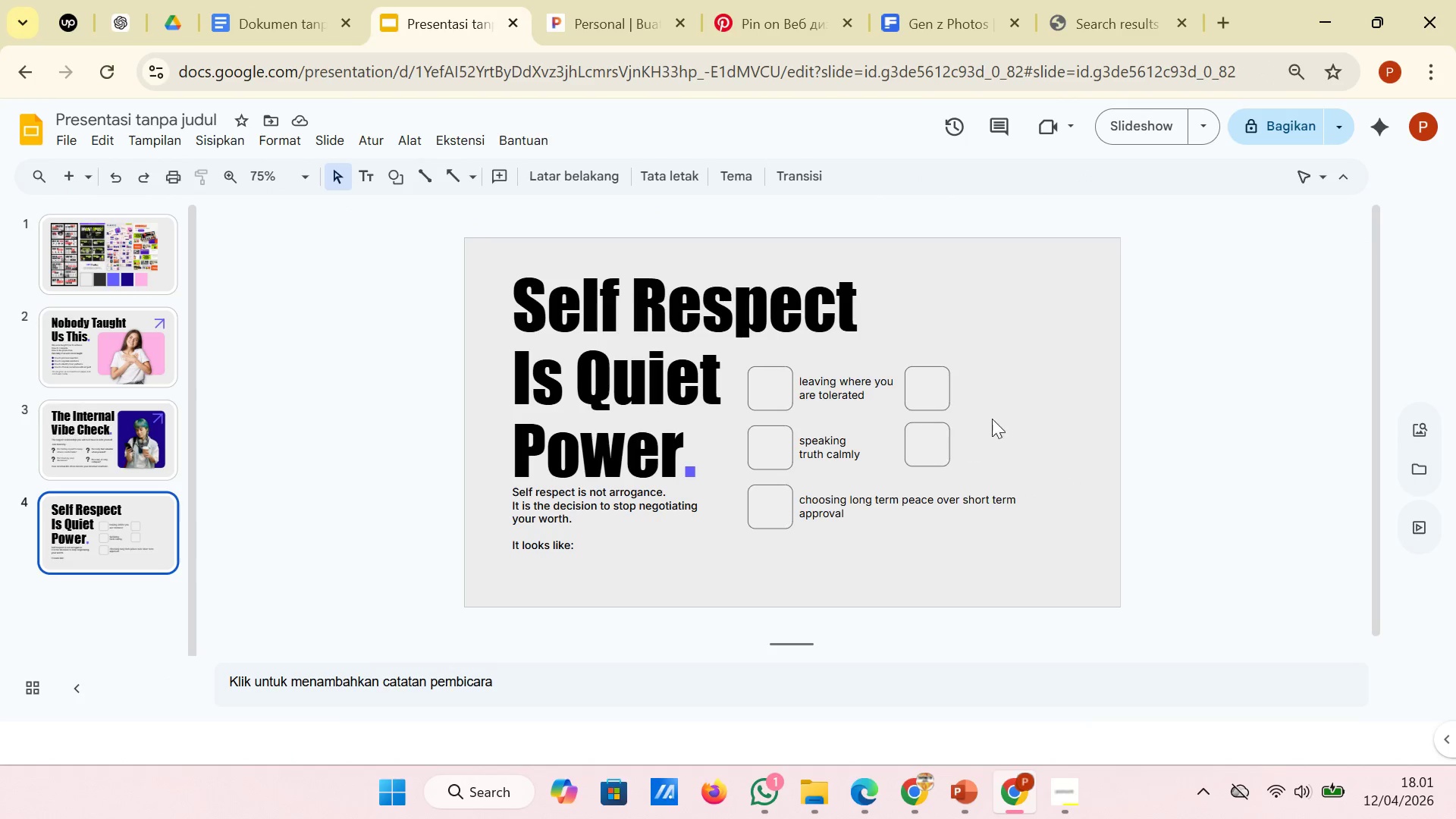 
right_click([1030, 398])
 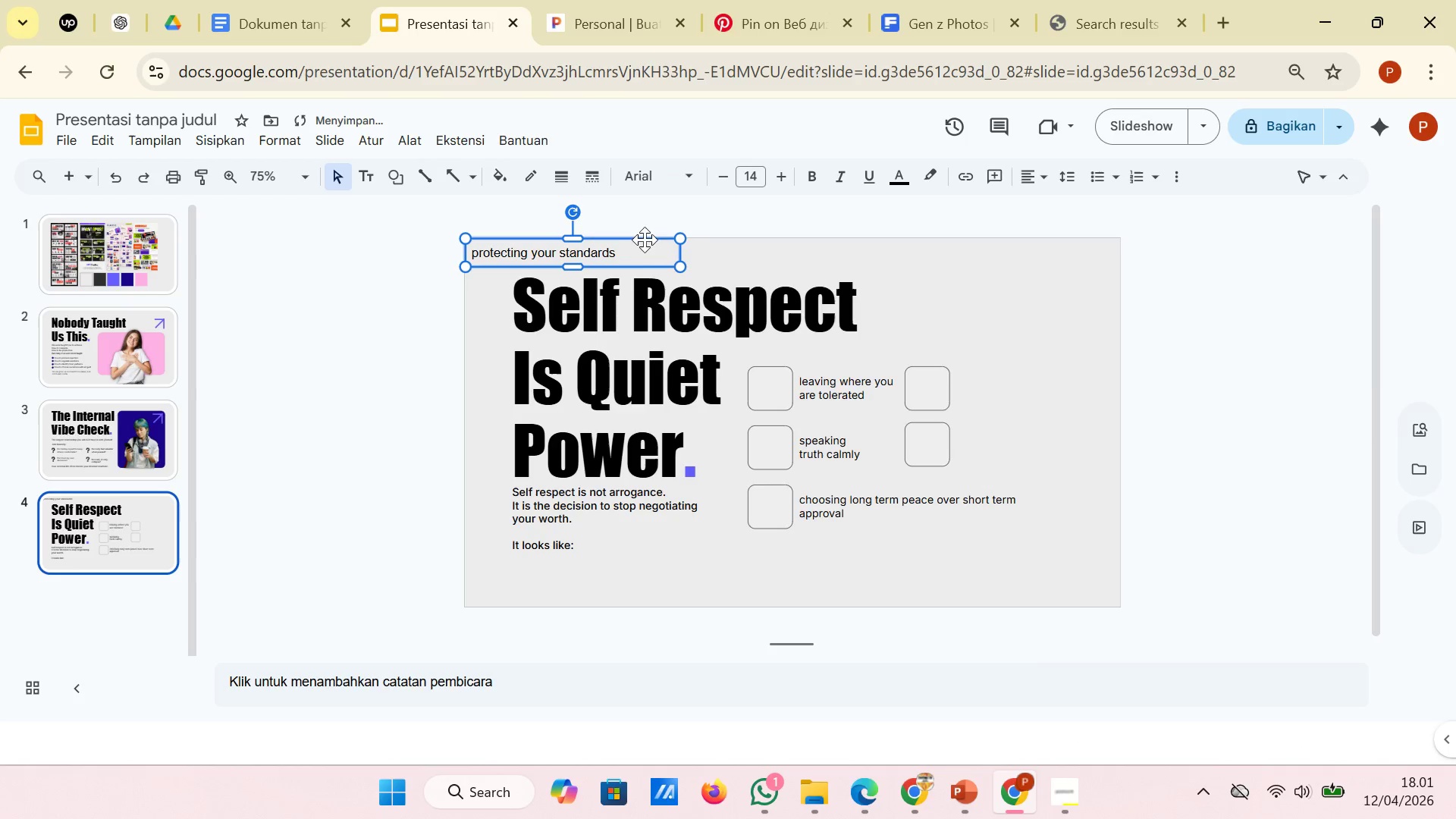 
left_click([659, 187])
 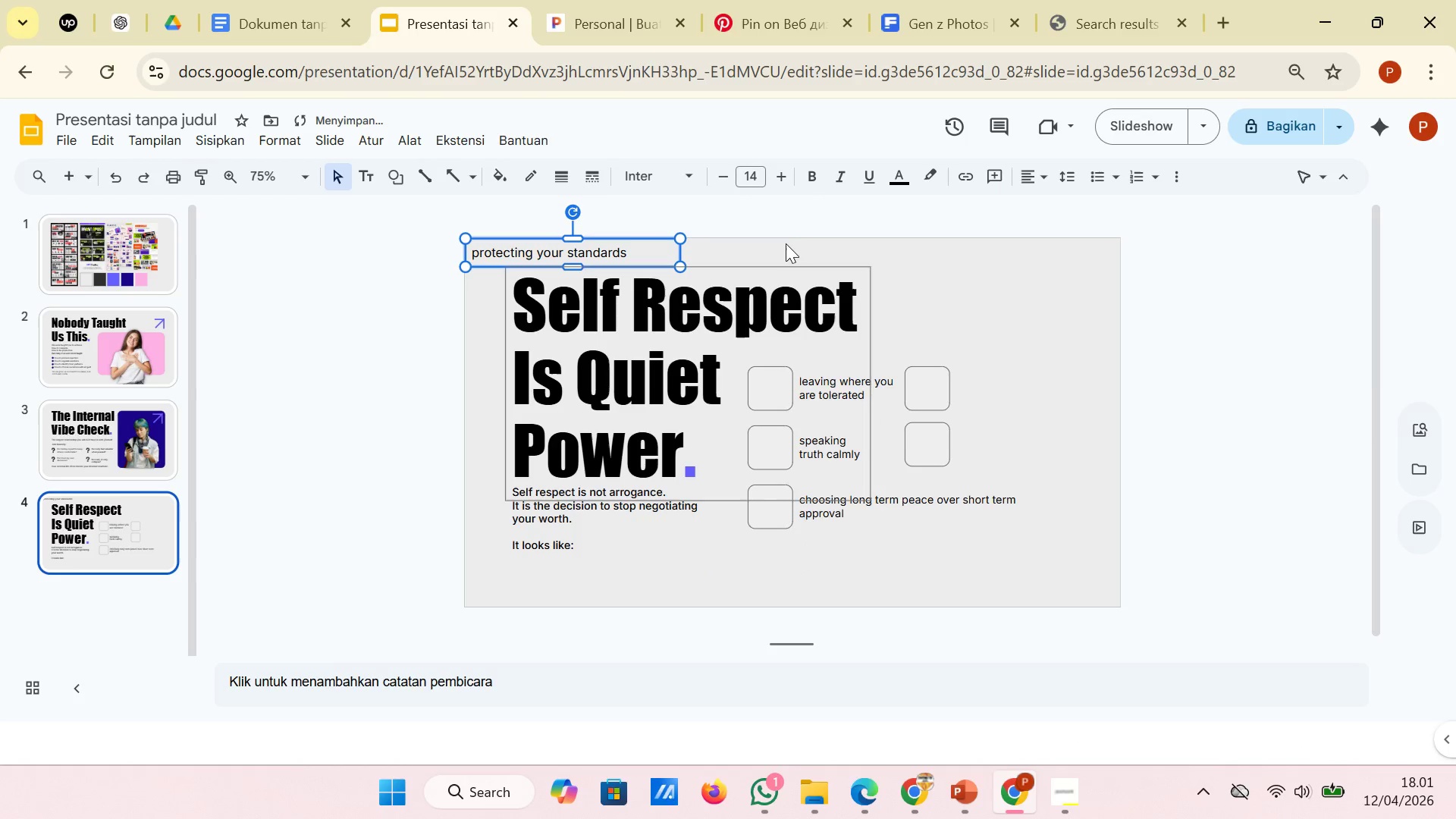 
double_click([718, 167])
 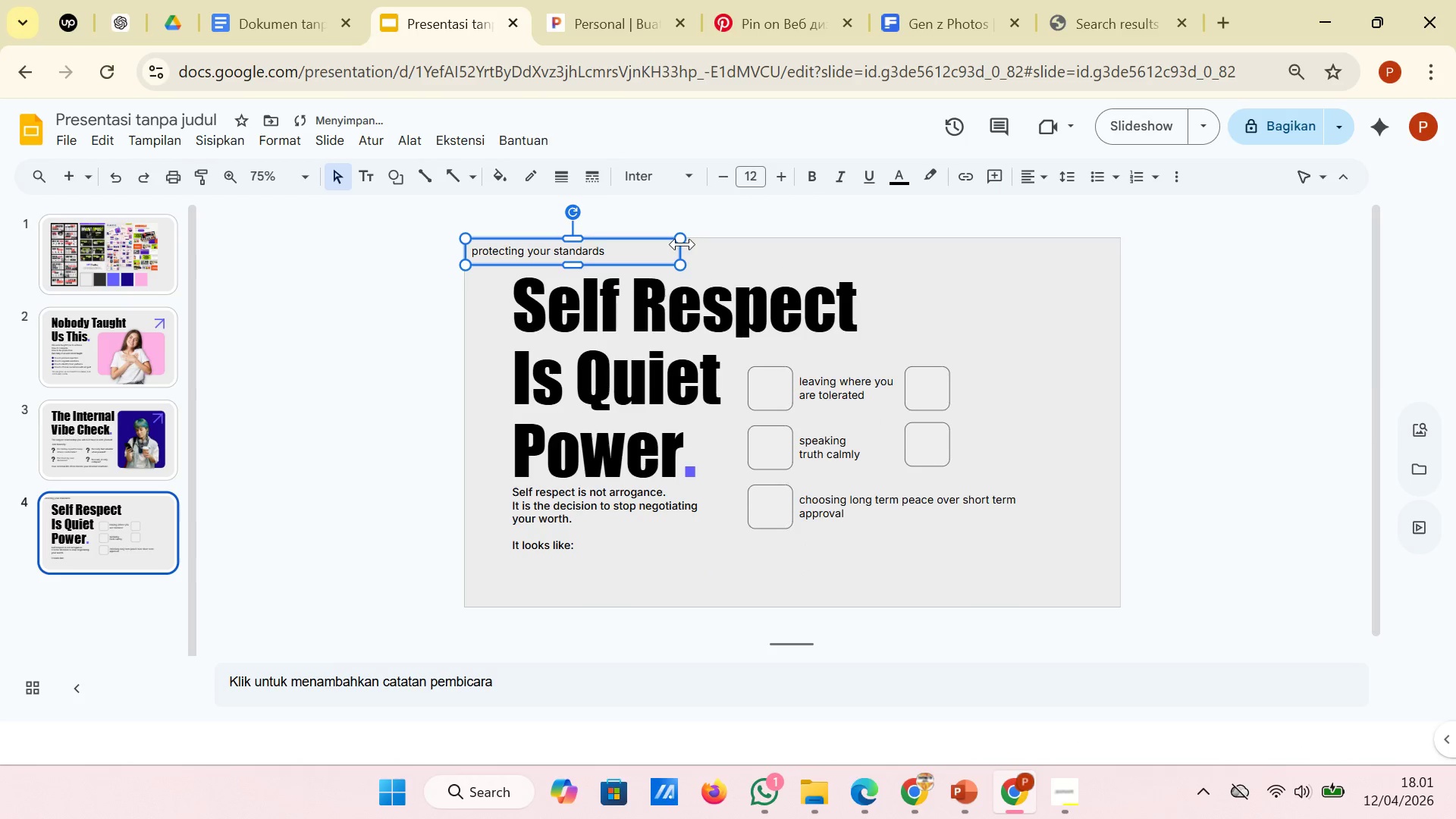 
left_click_drag(start_coordinate=[682, 249], to_coordinate=[588, 249])
 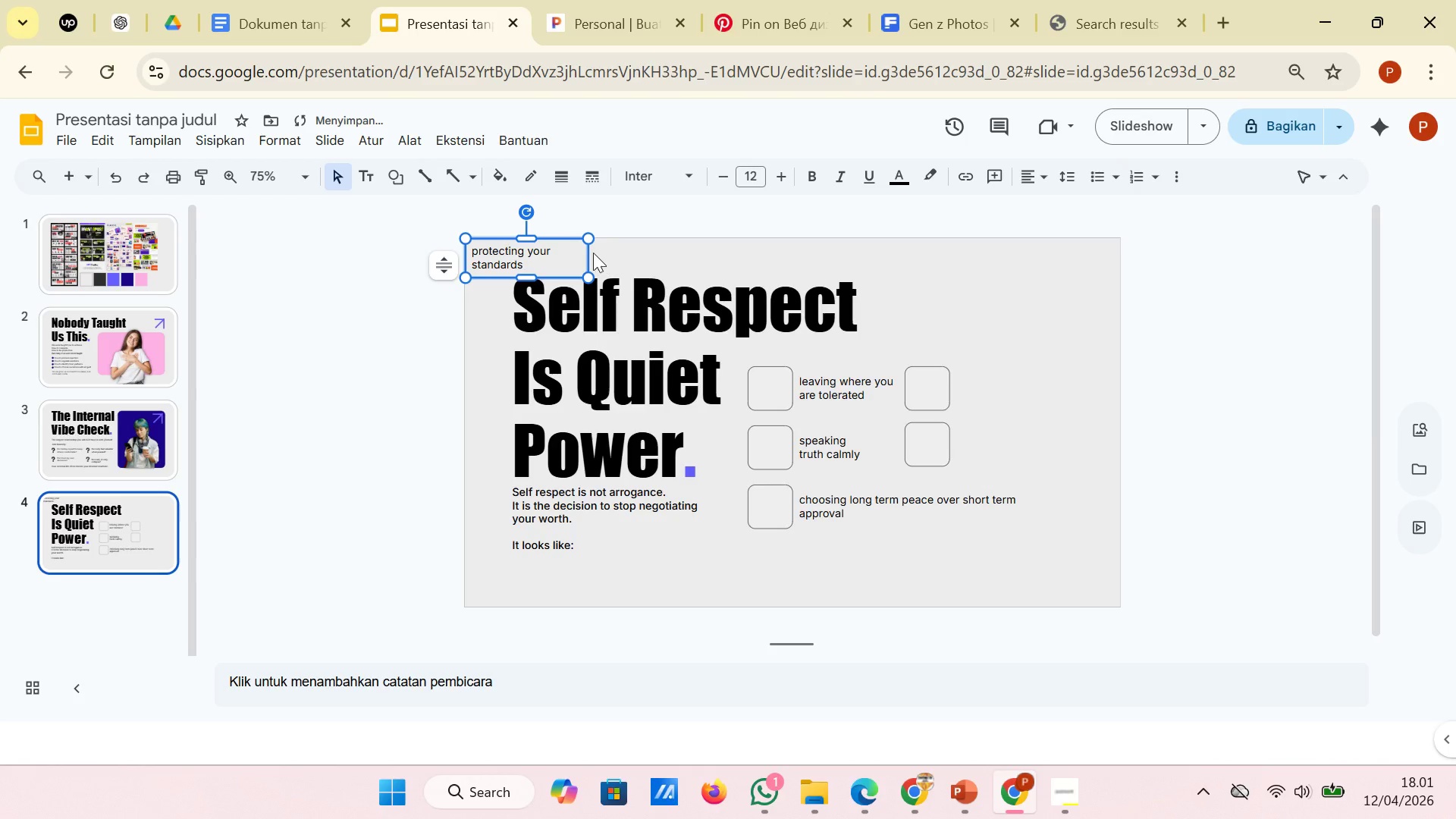 
left_click_drag(start_coordinate=[586, 251], to_coordinate=[553, 251])
 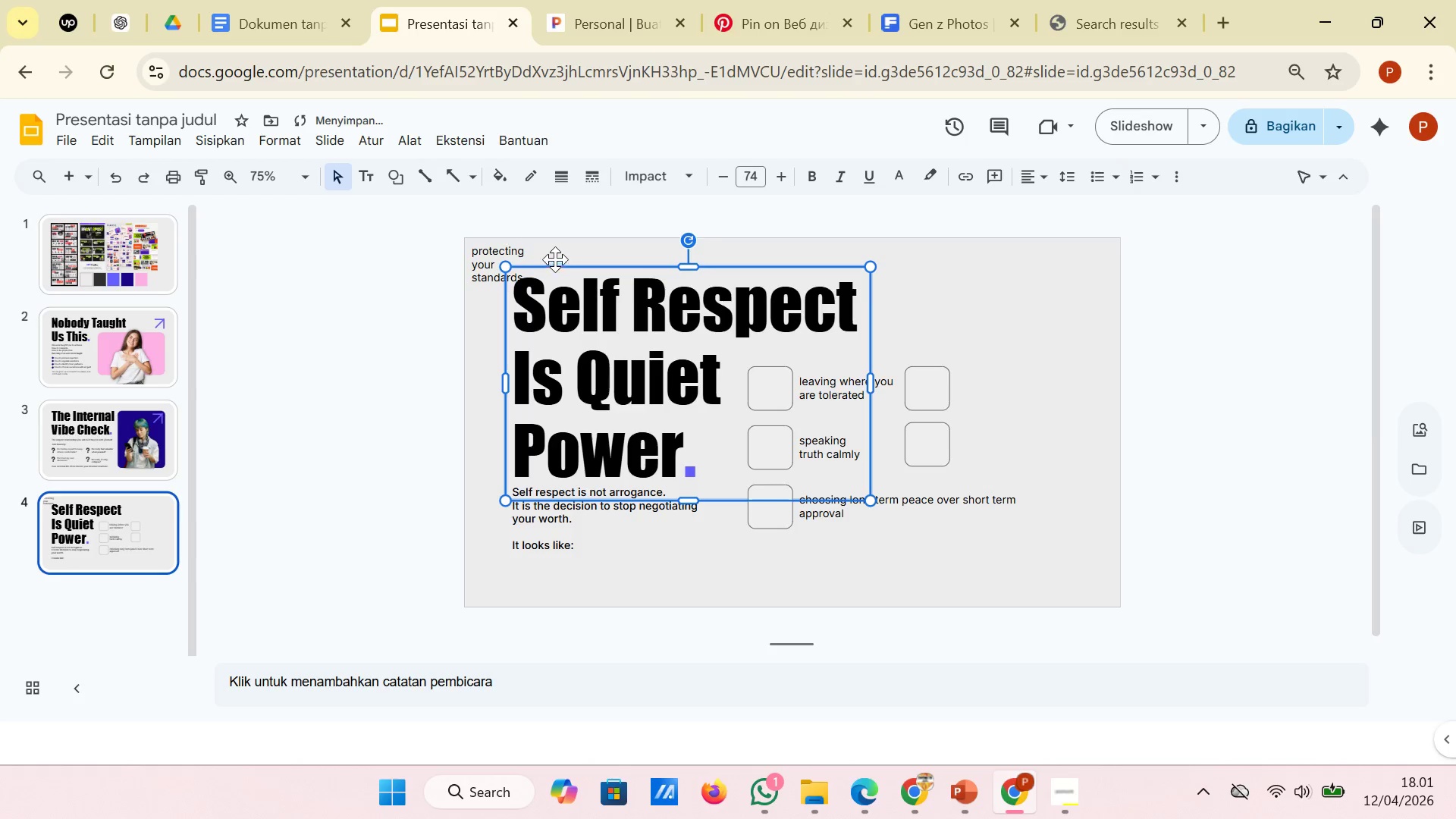 
left_click([537, 250])
 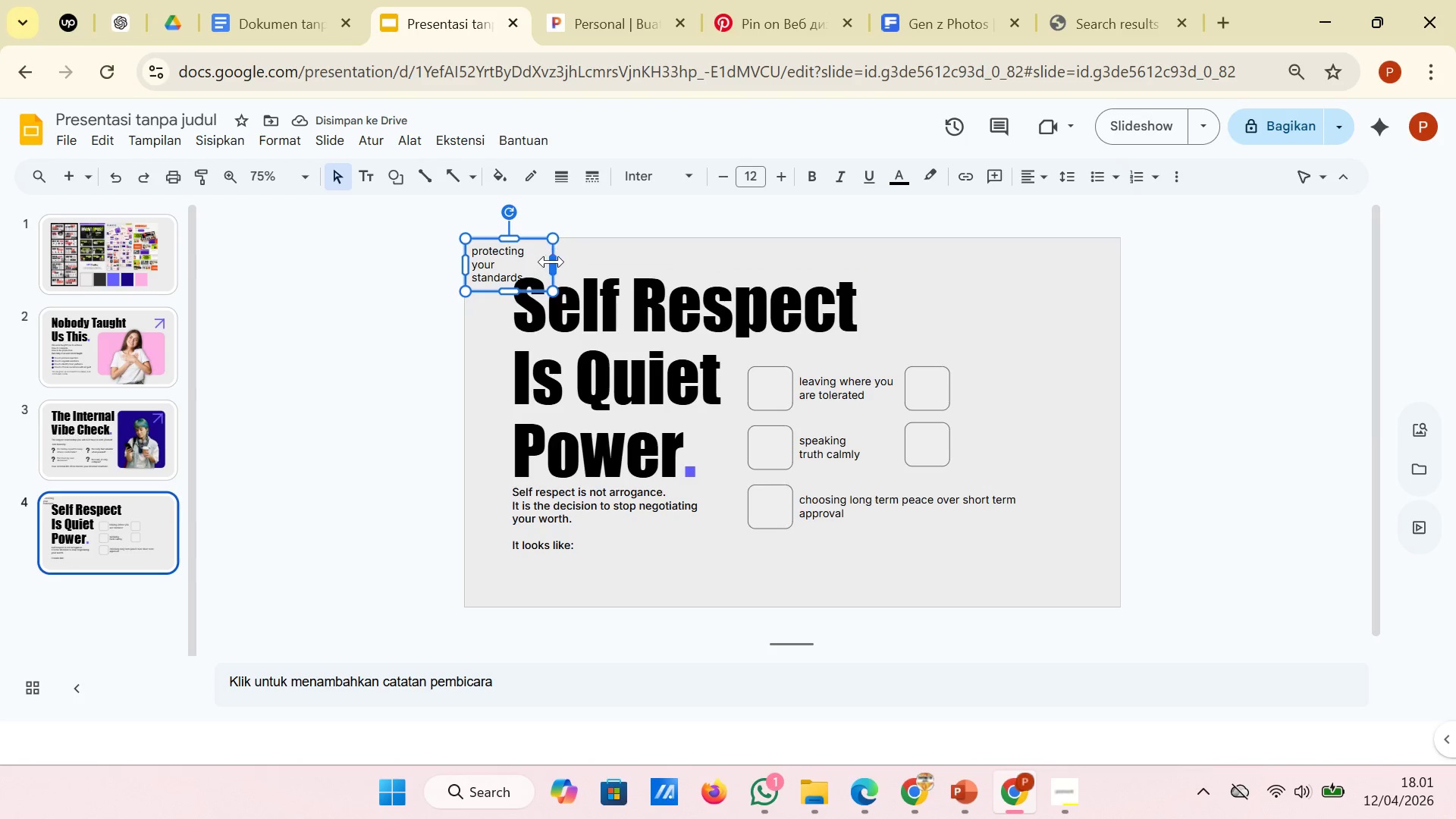 
left_click_drag(start_coordinate=[551, 262], to_coordinate=[570, 262])
 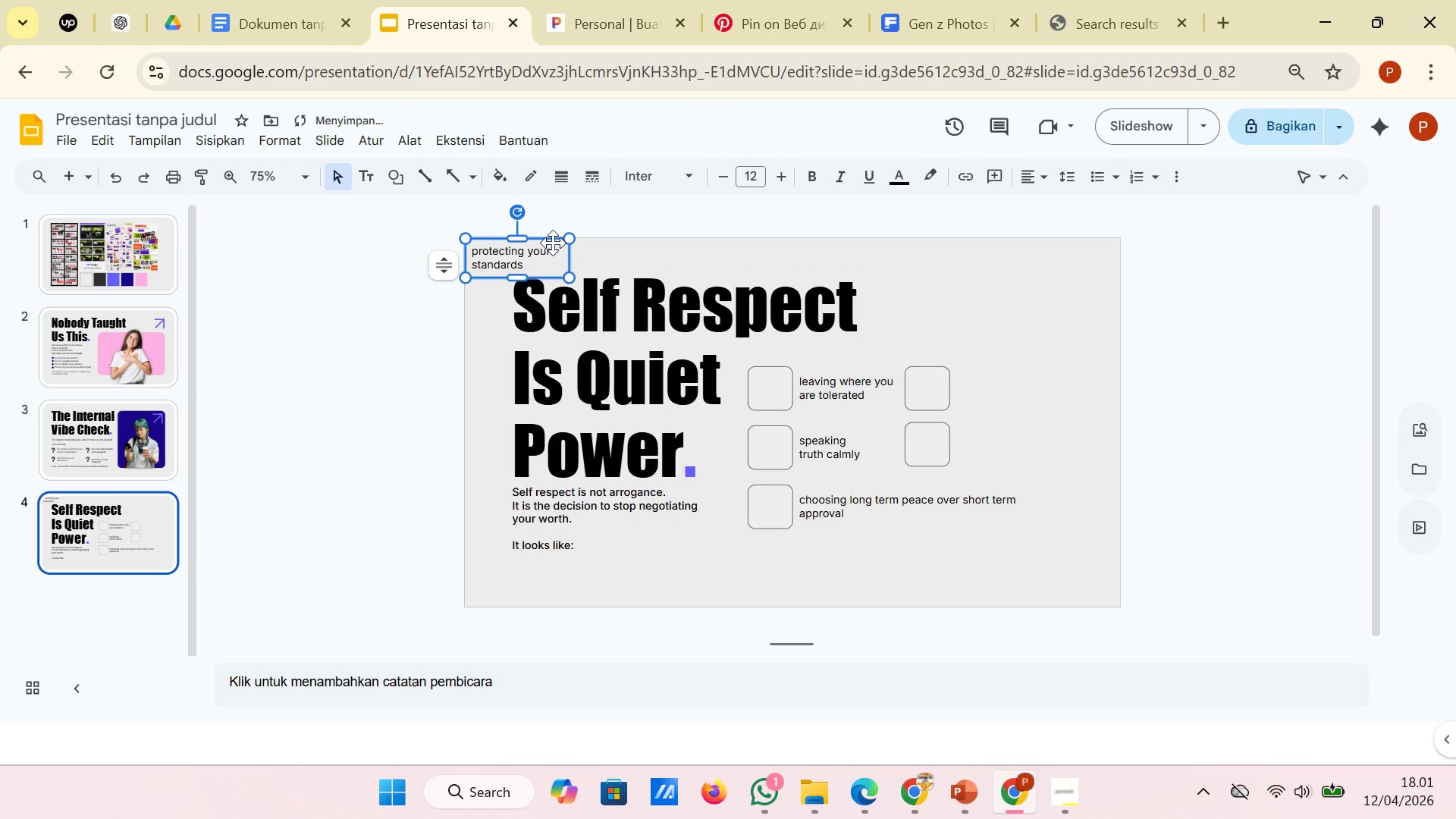 
left_click_drag(start_coordinate=[553, 243], to_coordinate=[1037, 375])
 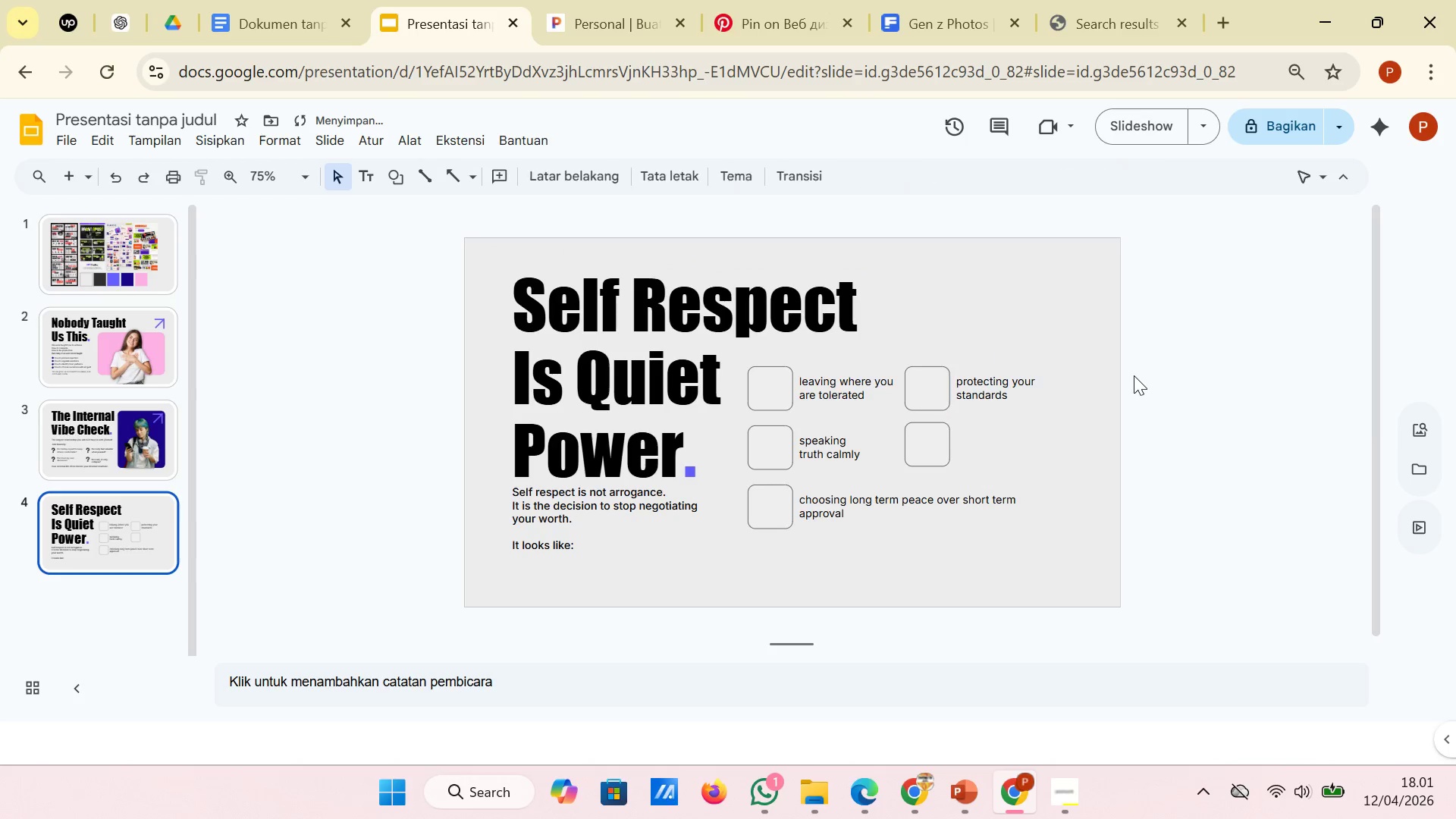 
left_click([1134, 375])
 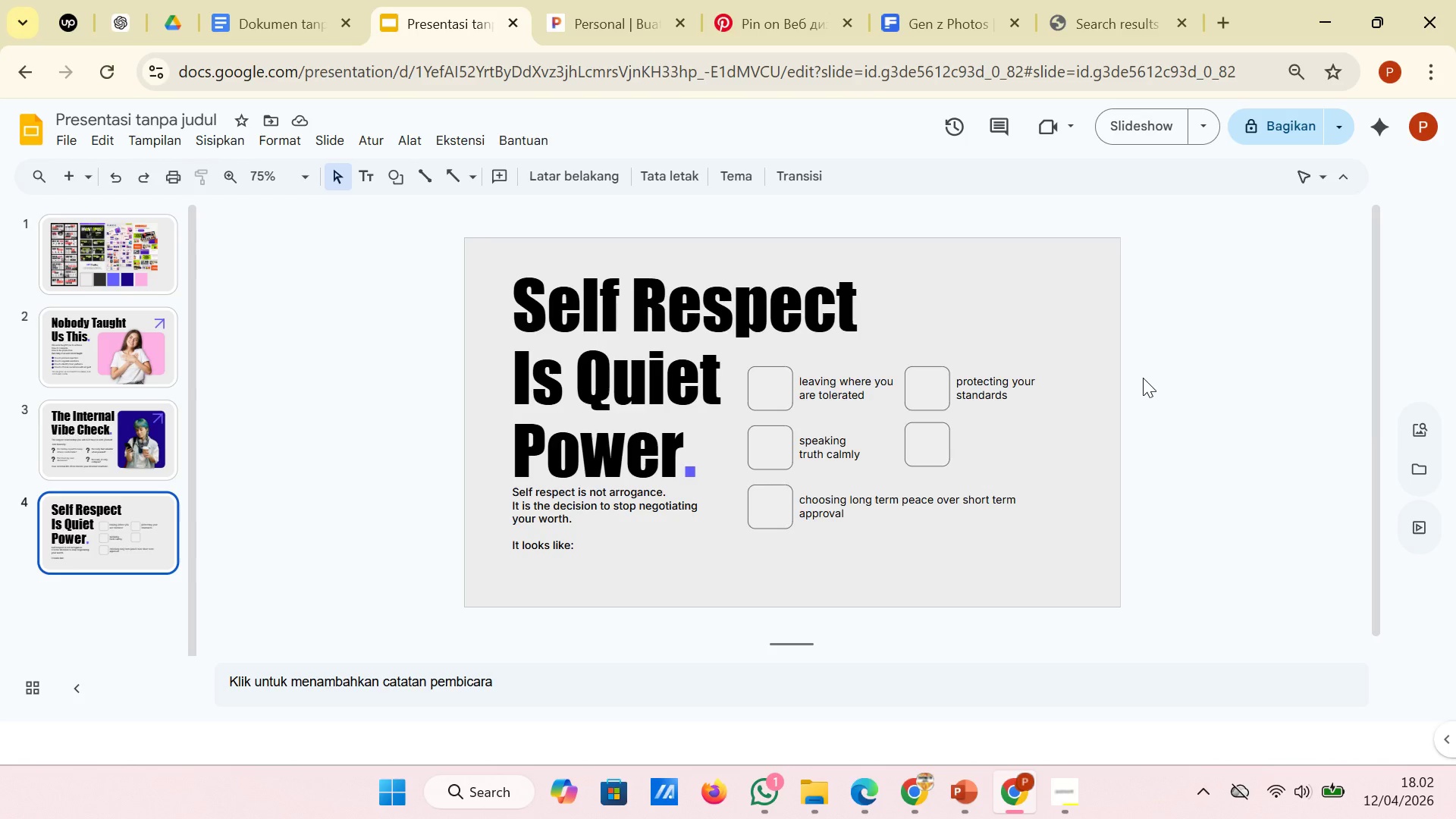 
wait(15.75)
 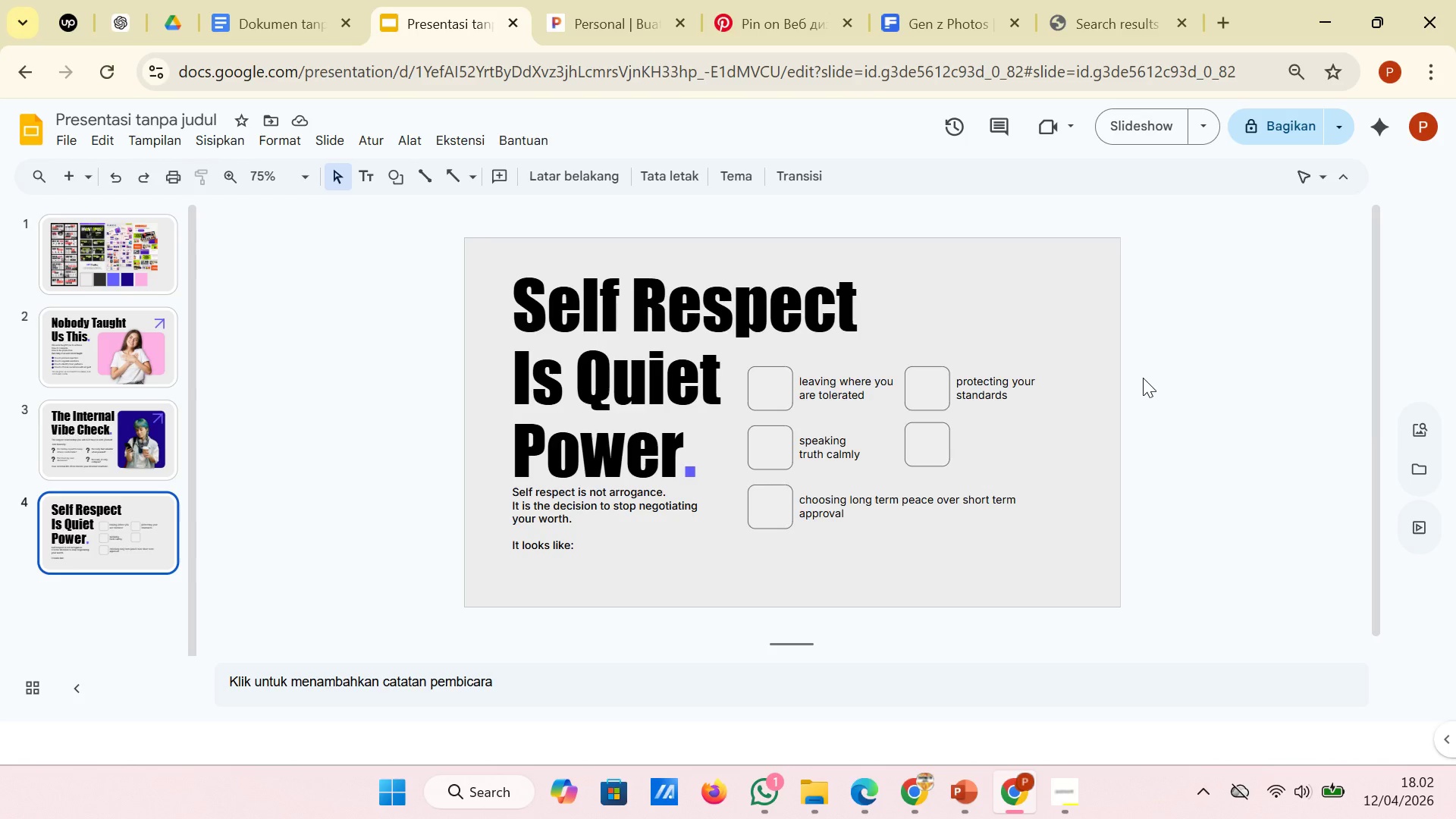 
left_click([262, 0])
 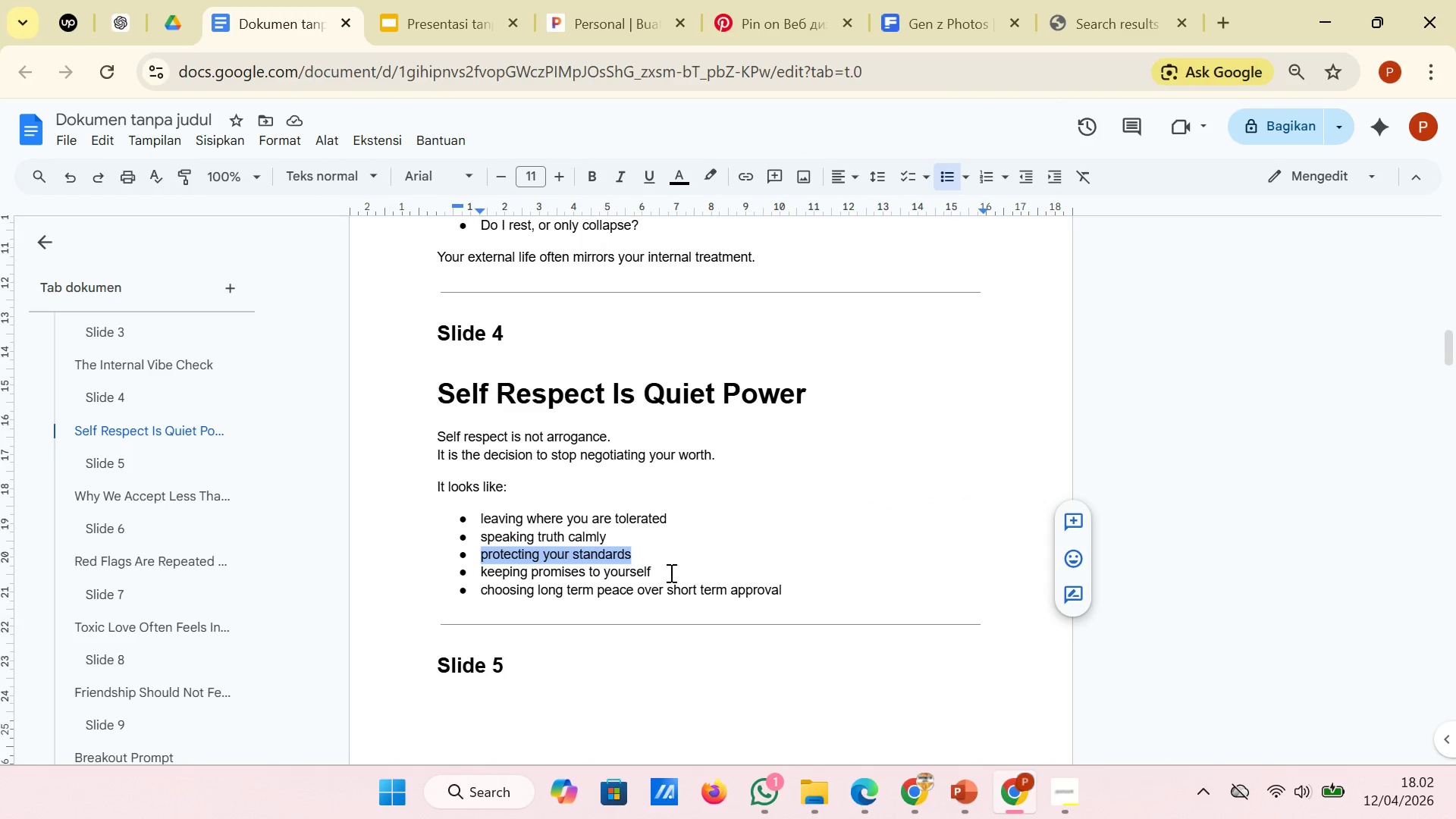 
left_click_drag(start_coordinate=[670, 570], to_coordinate=[480, 576])
 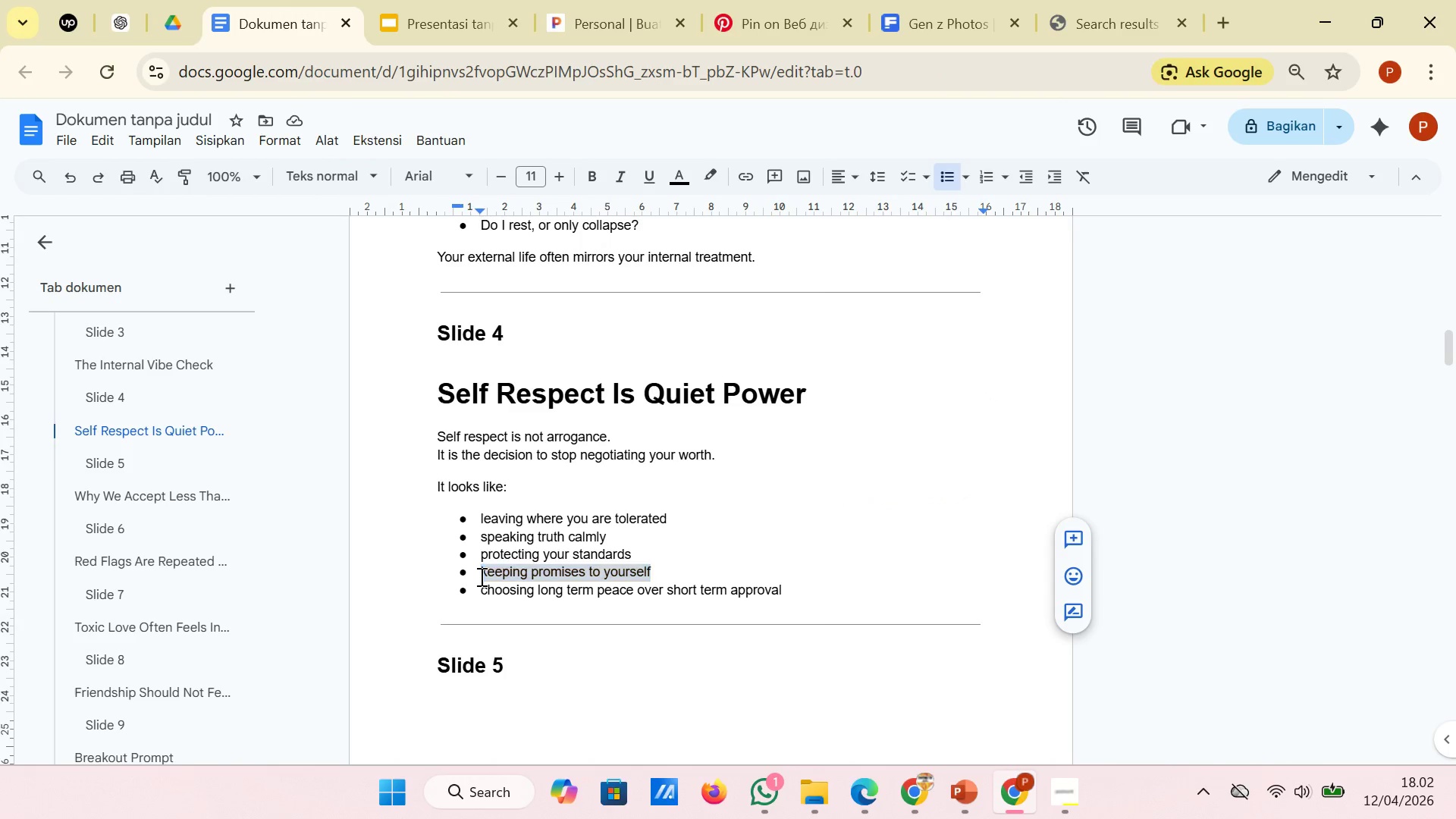 
right_click([480, 576])
 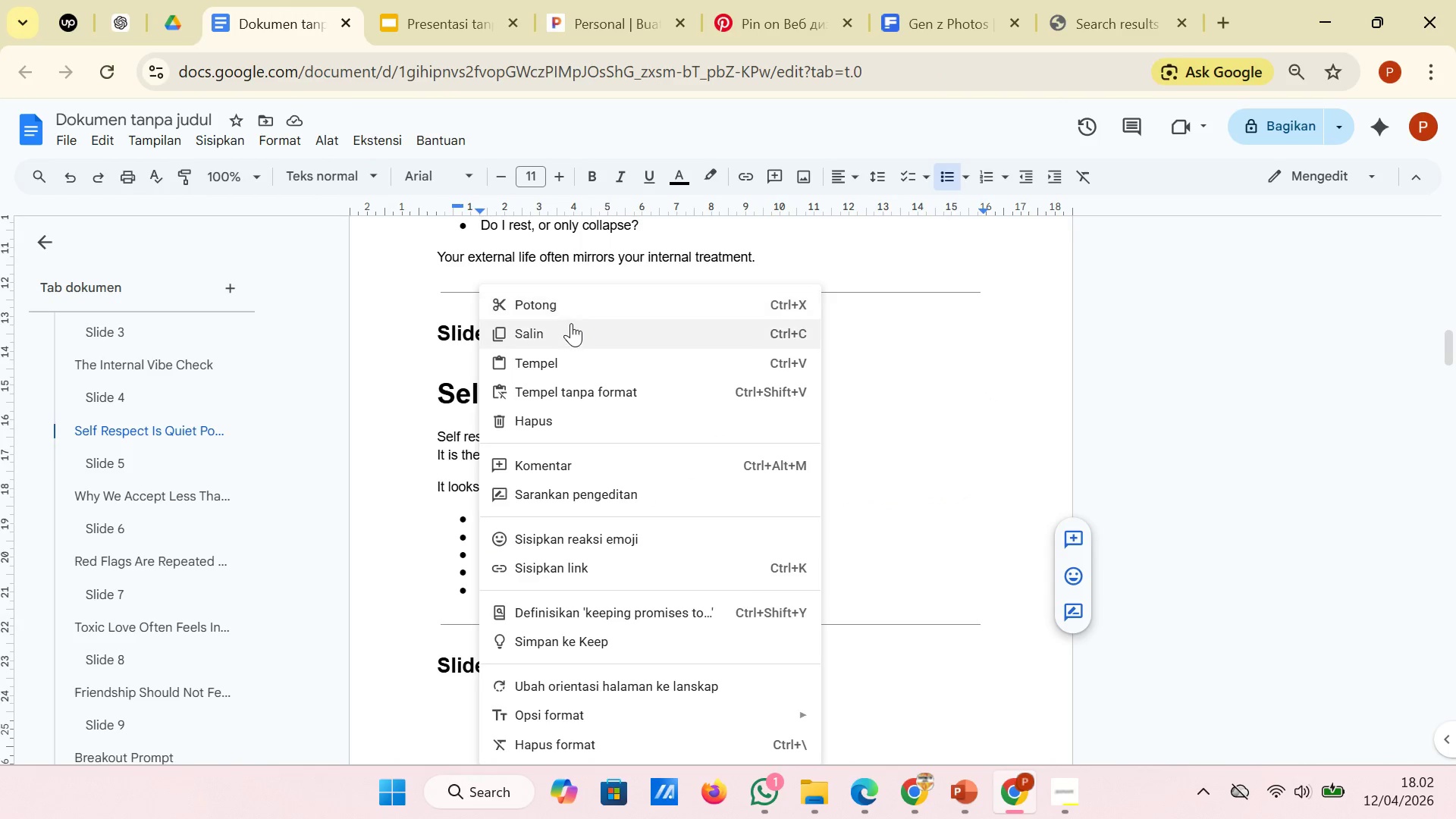 
left_click([571, 324])
 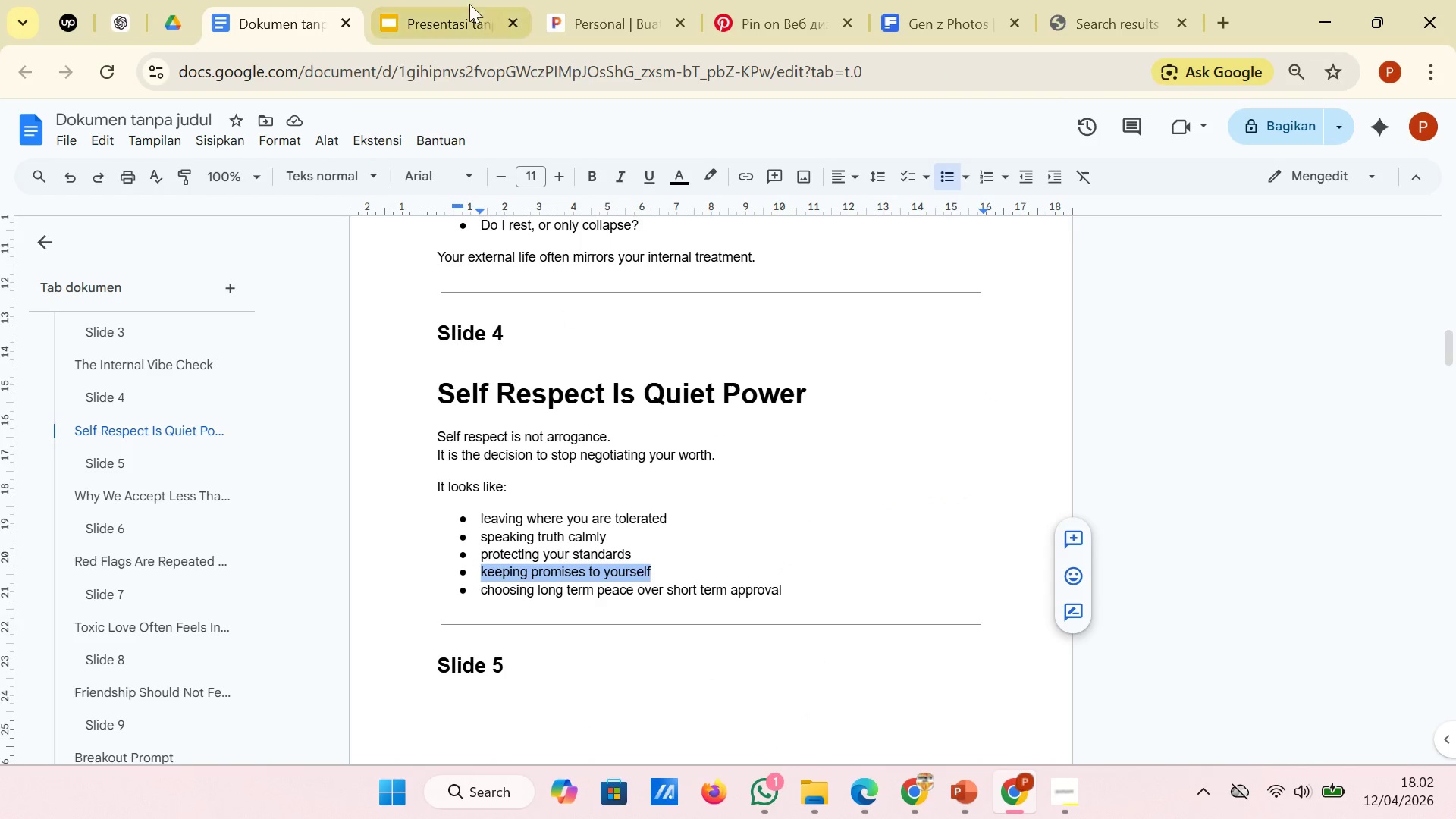 
left_click([460, 0])
 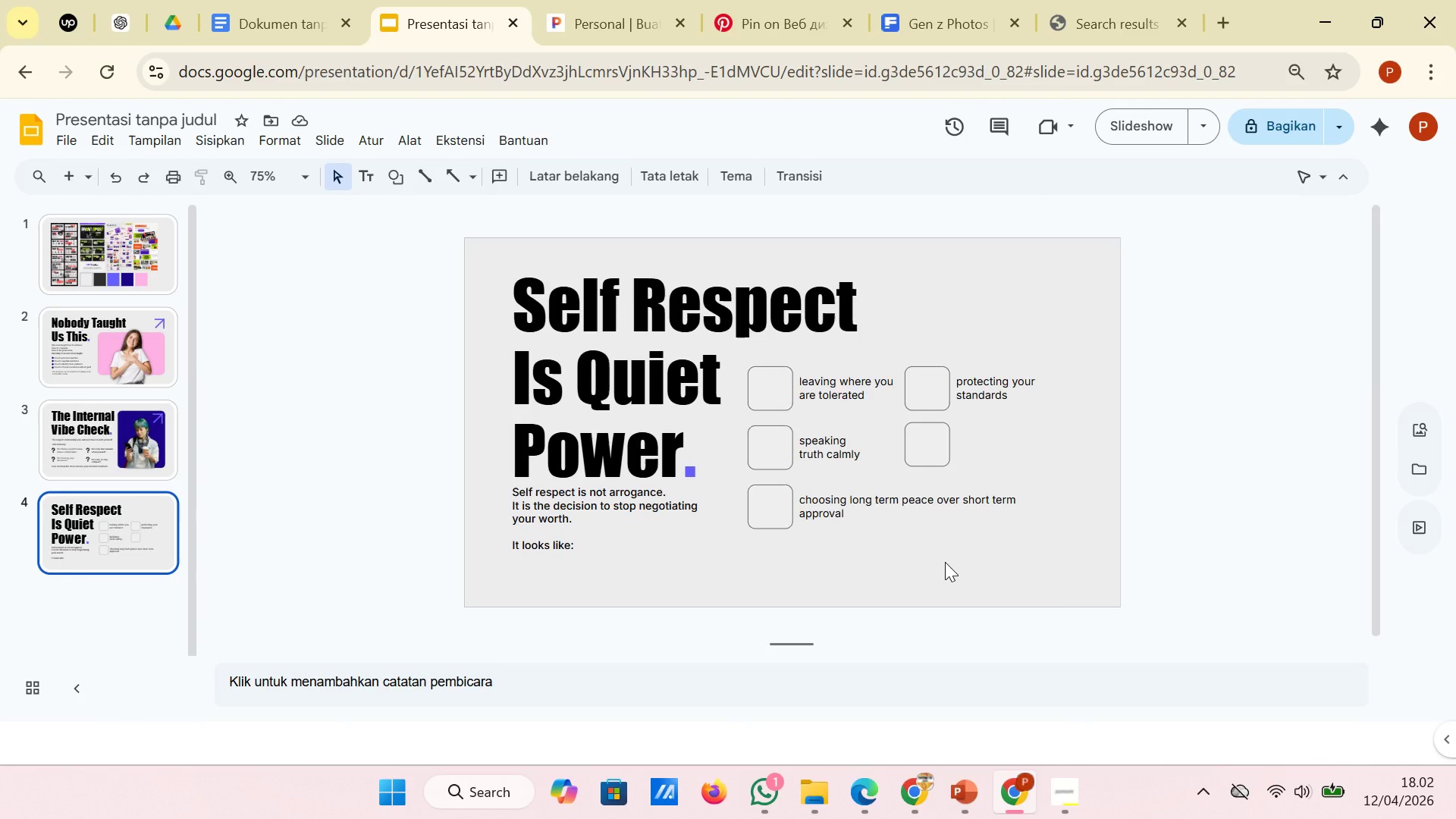 
right_click([945, 562])
 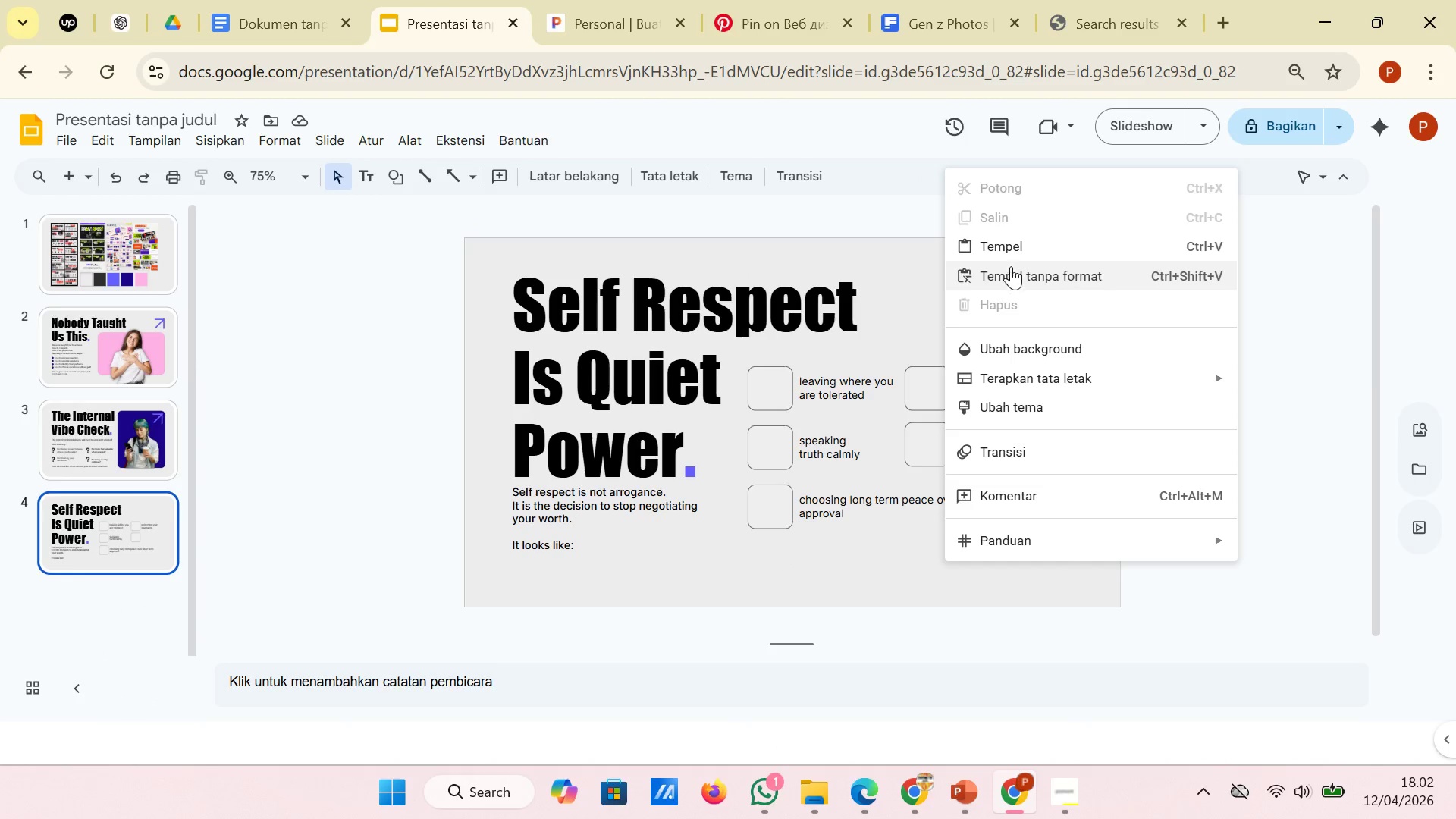 
left_click([1011, 272])
 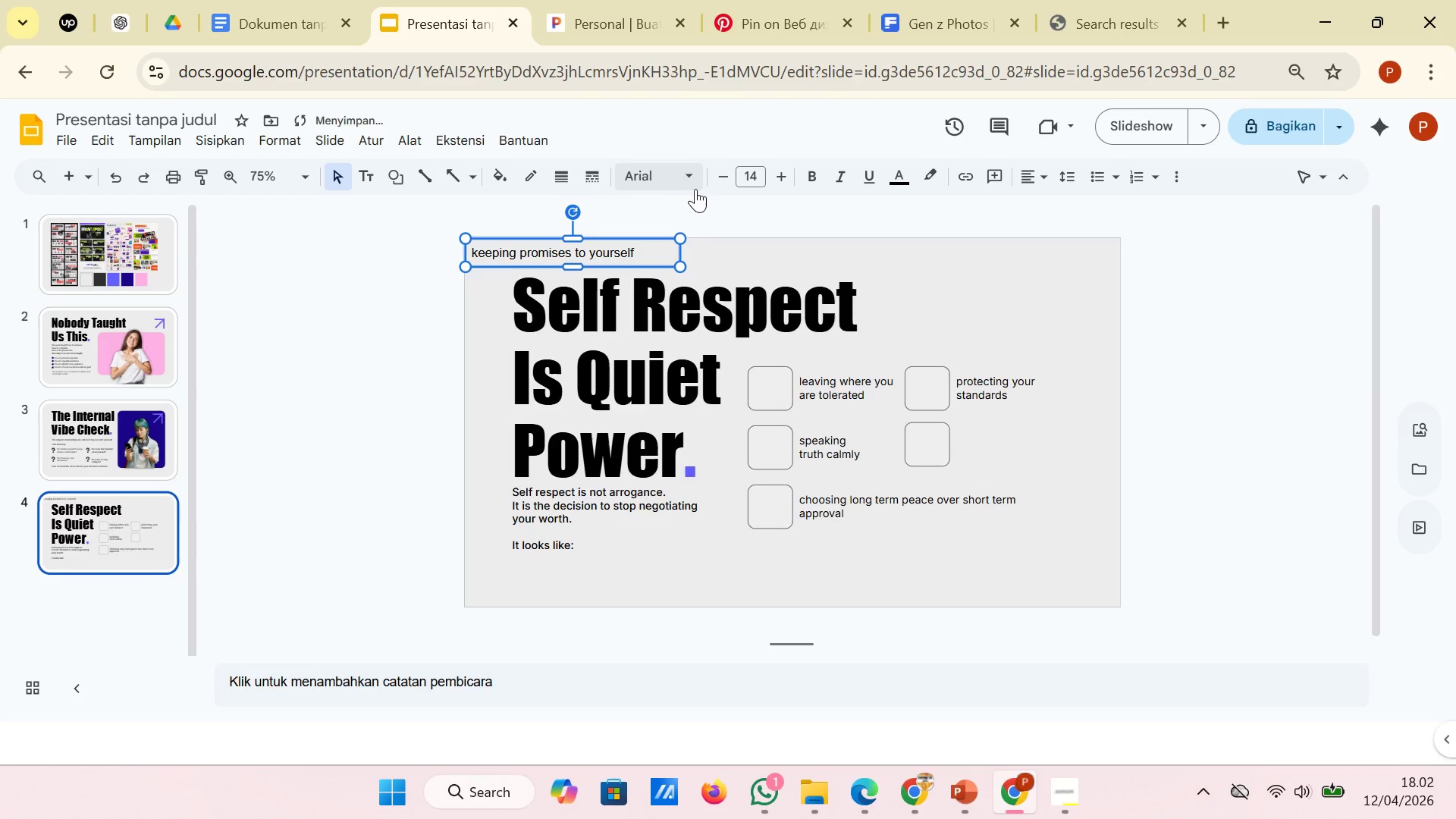 
left_click([696, 184])
 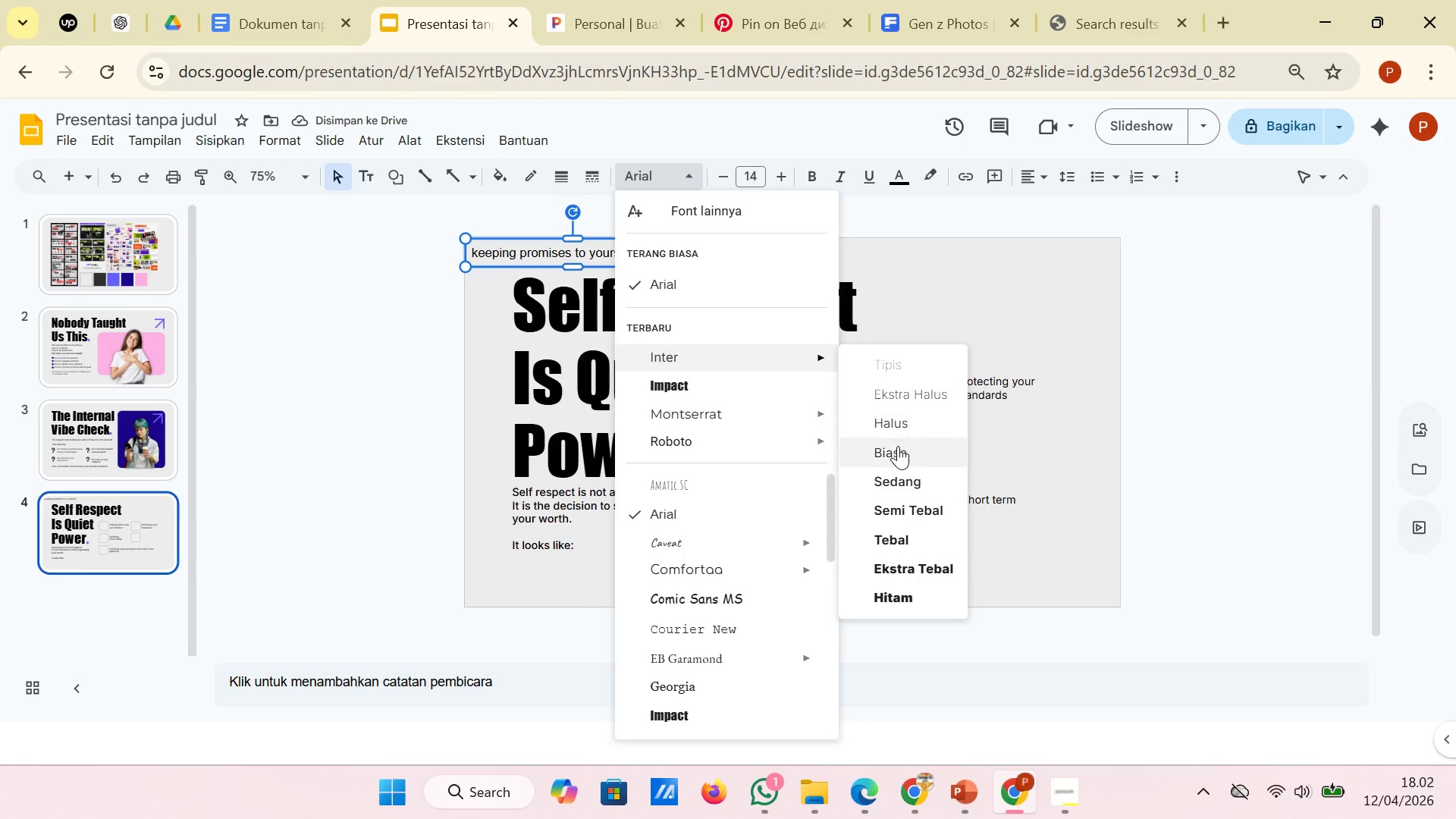 
left_click([899, 449])
 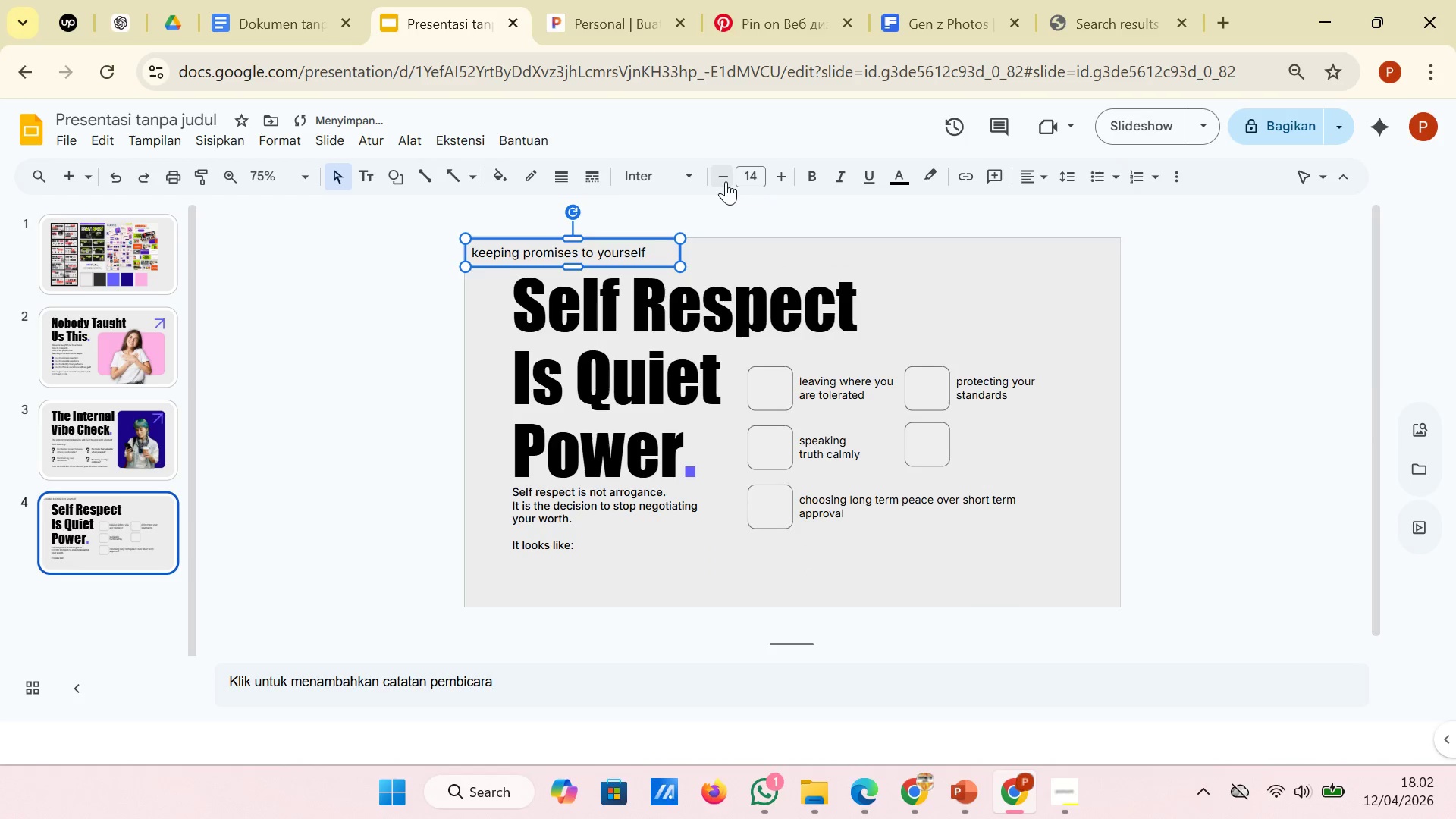 
double_click([726, 181])
 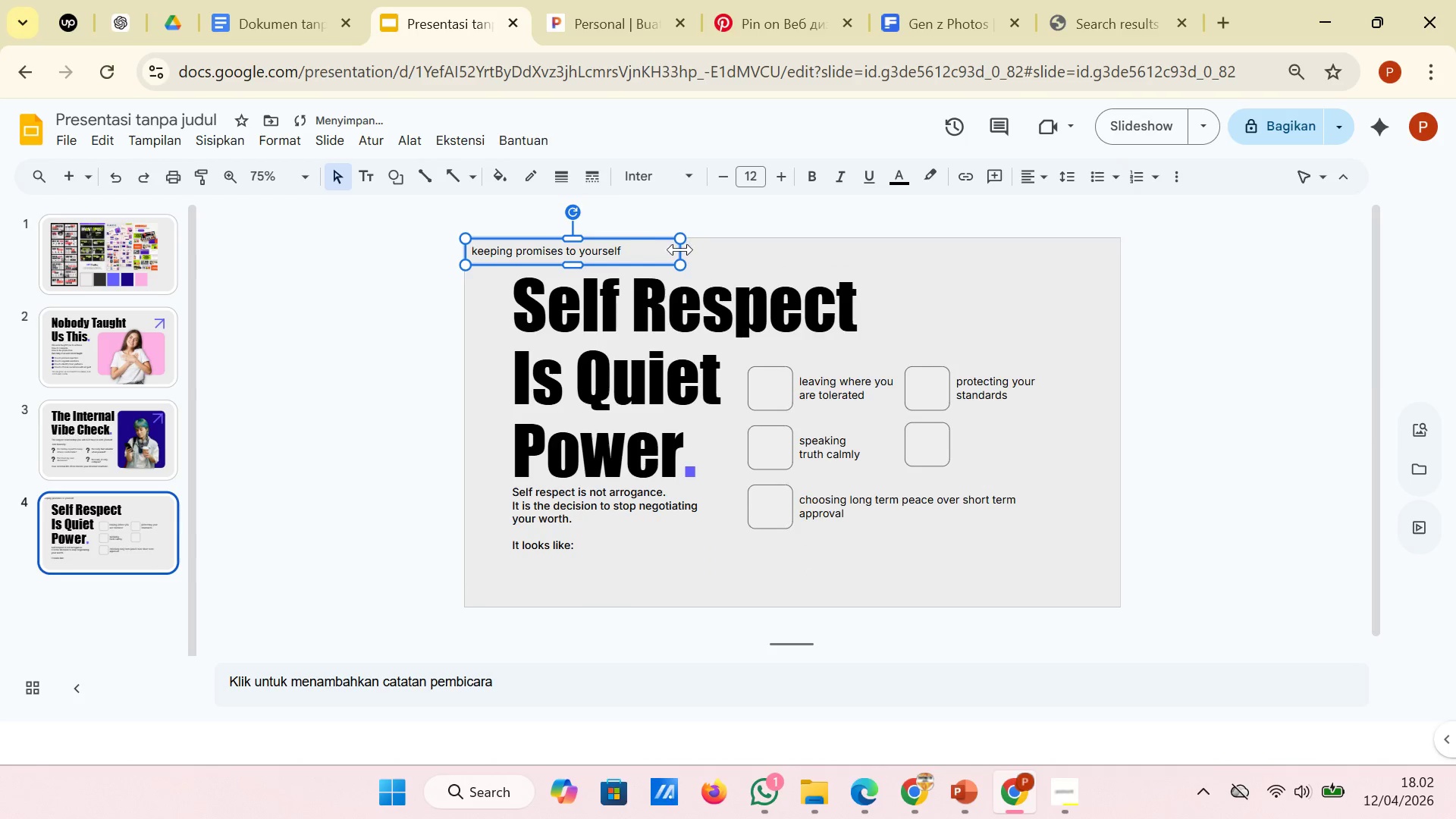 
left_click_drag(start_coordinate=[680, 250], to_coordinate=[577, 257])
 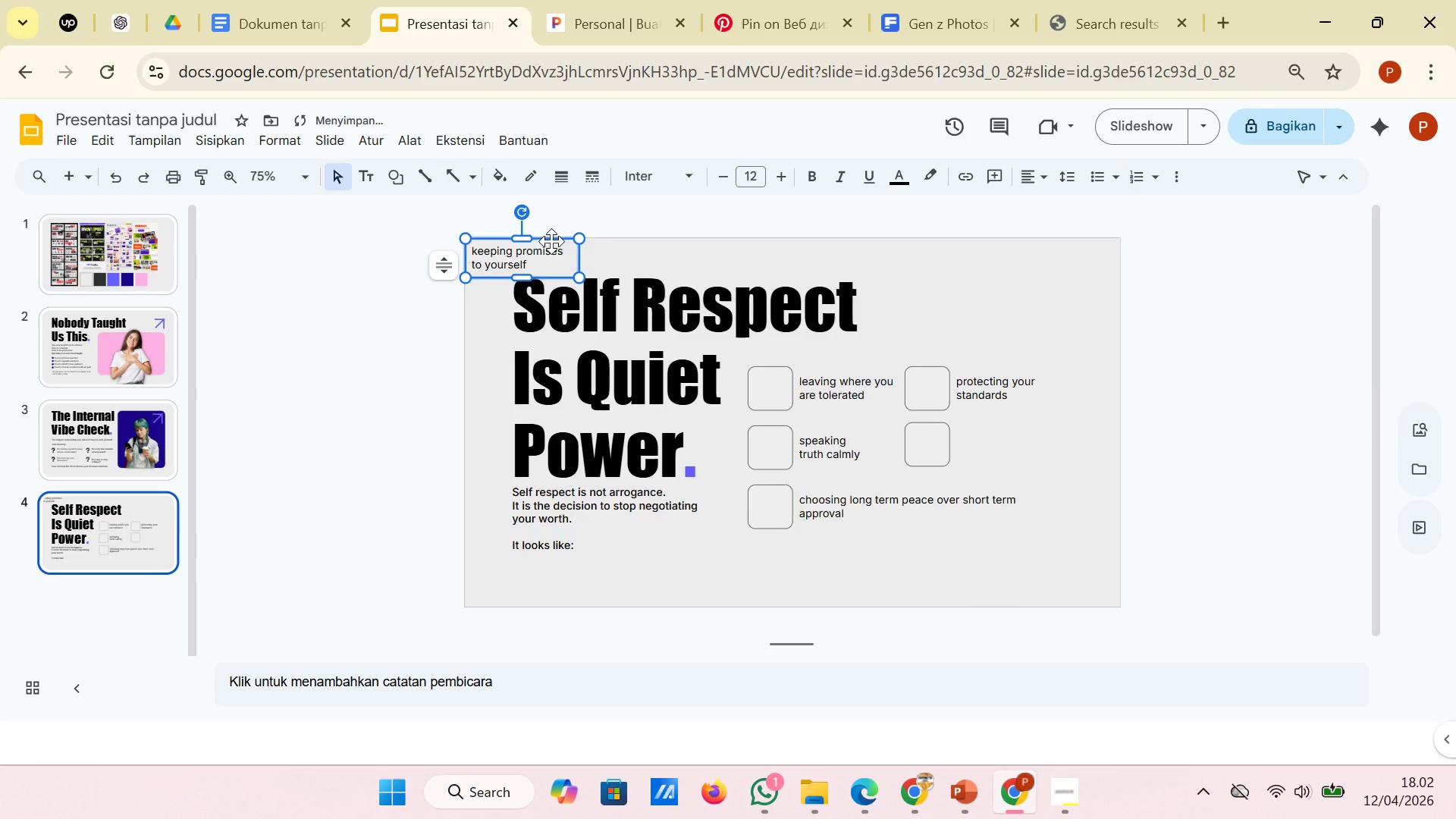 
left_click_drag(start_coordinate=[551, 241], to_coordinate=[1037, 425])
 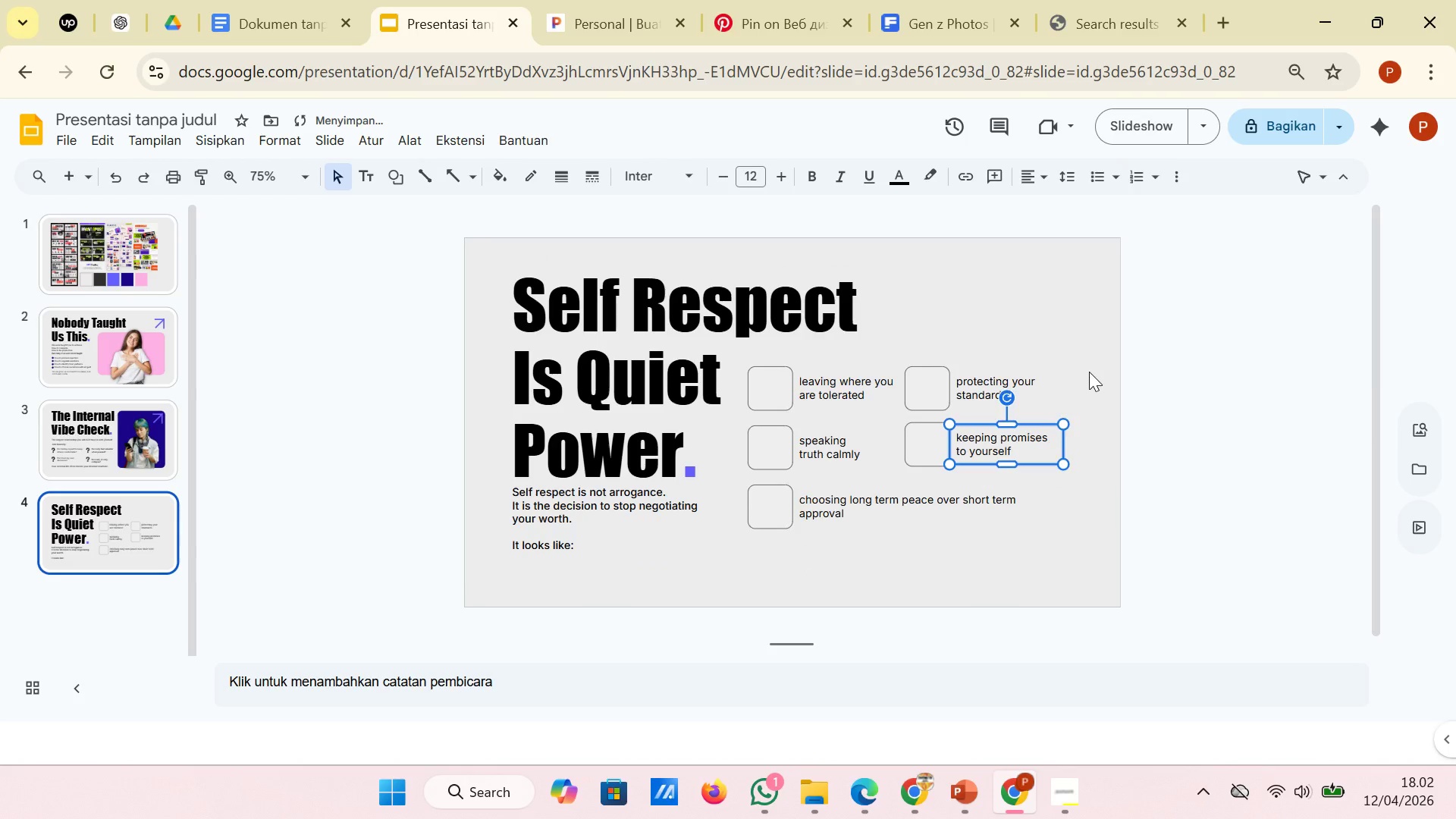 
left_click([1089, 372])
 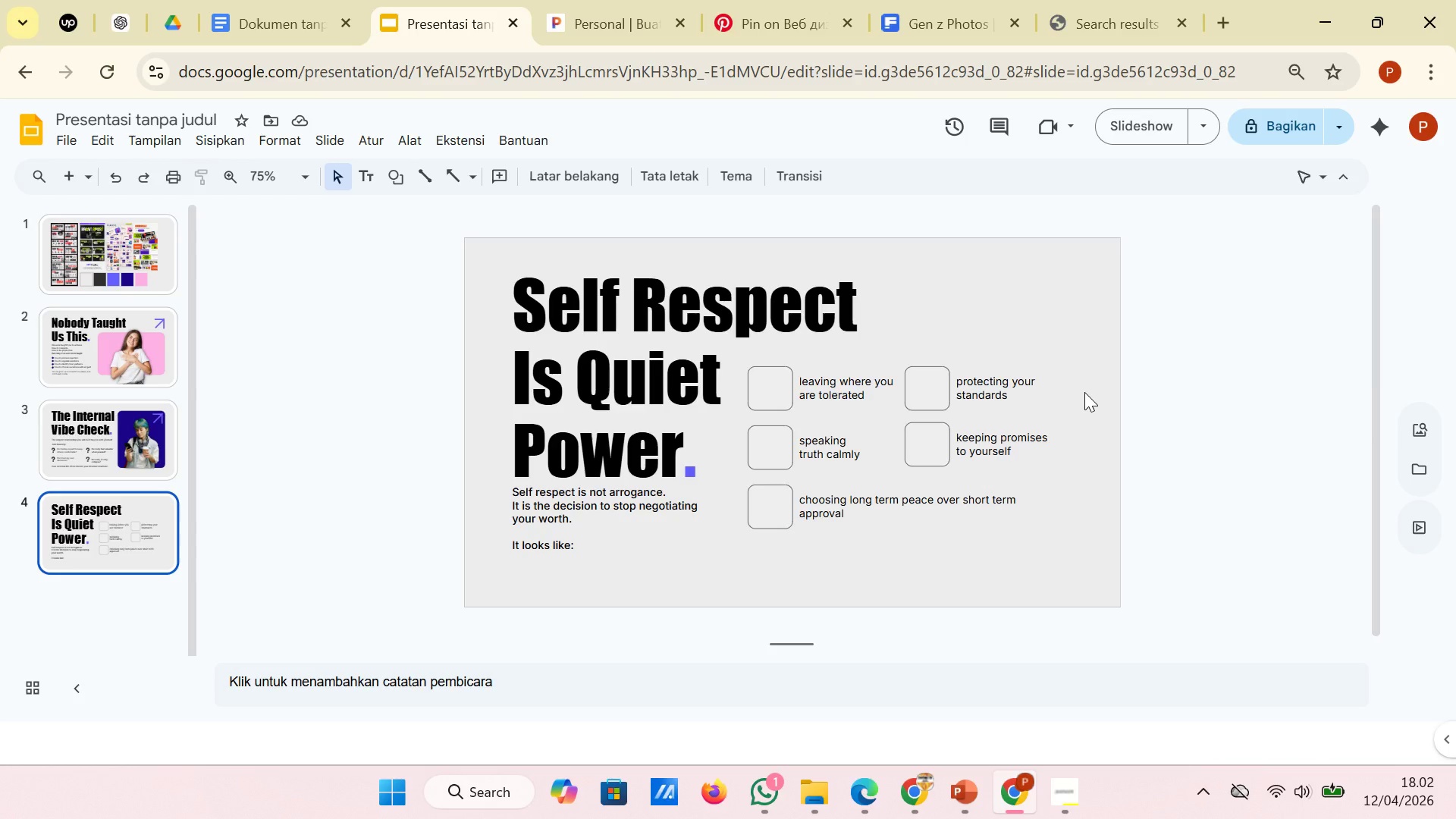 
wait(10.09)
 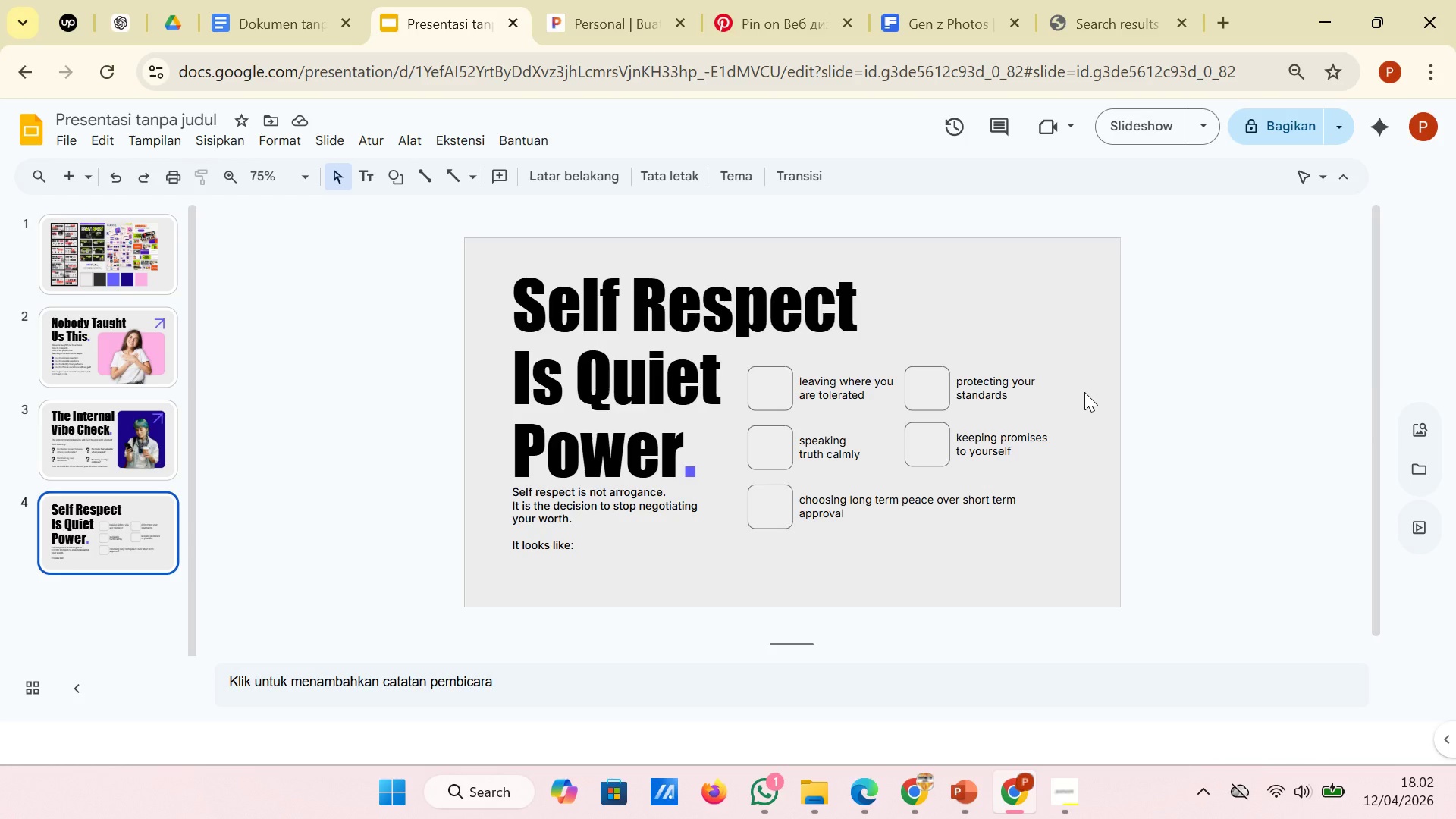 
left_click([136, 372])
 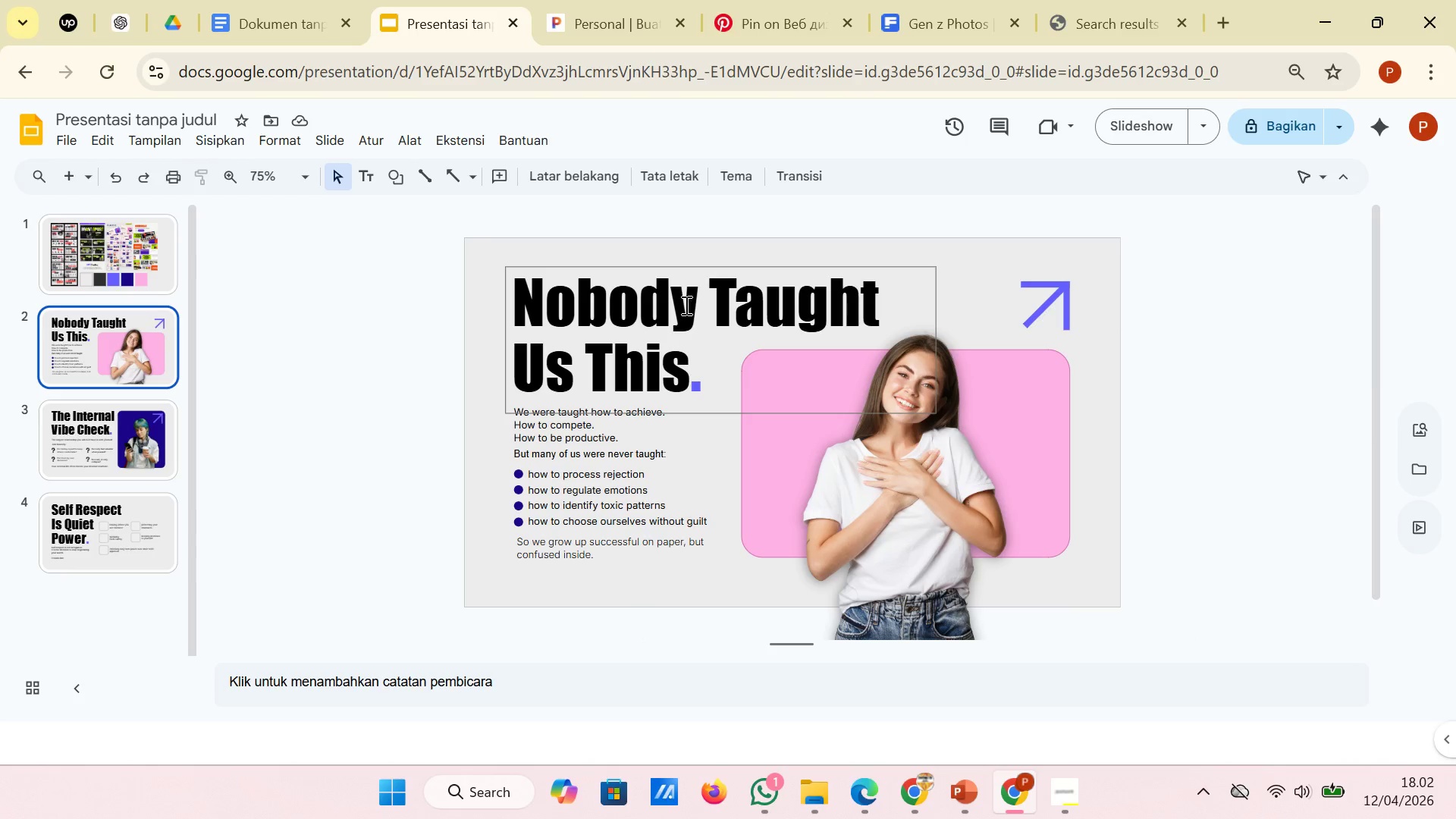 
left_click_drag(start_coordinate=[699, 309], to_coordinate=[519, 322])
 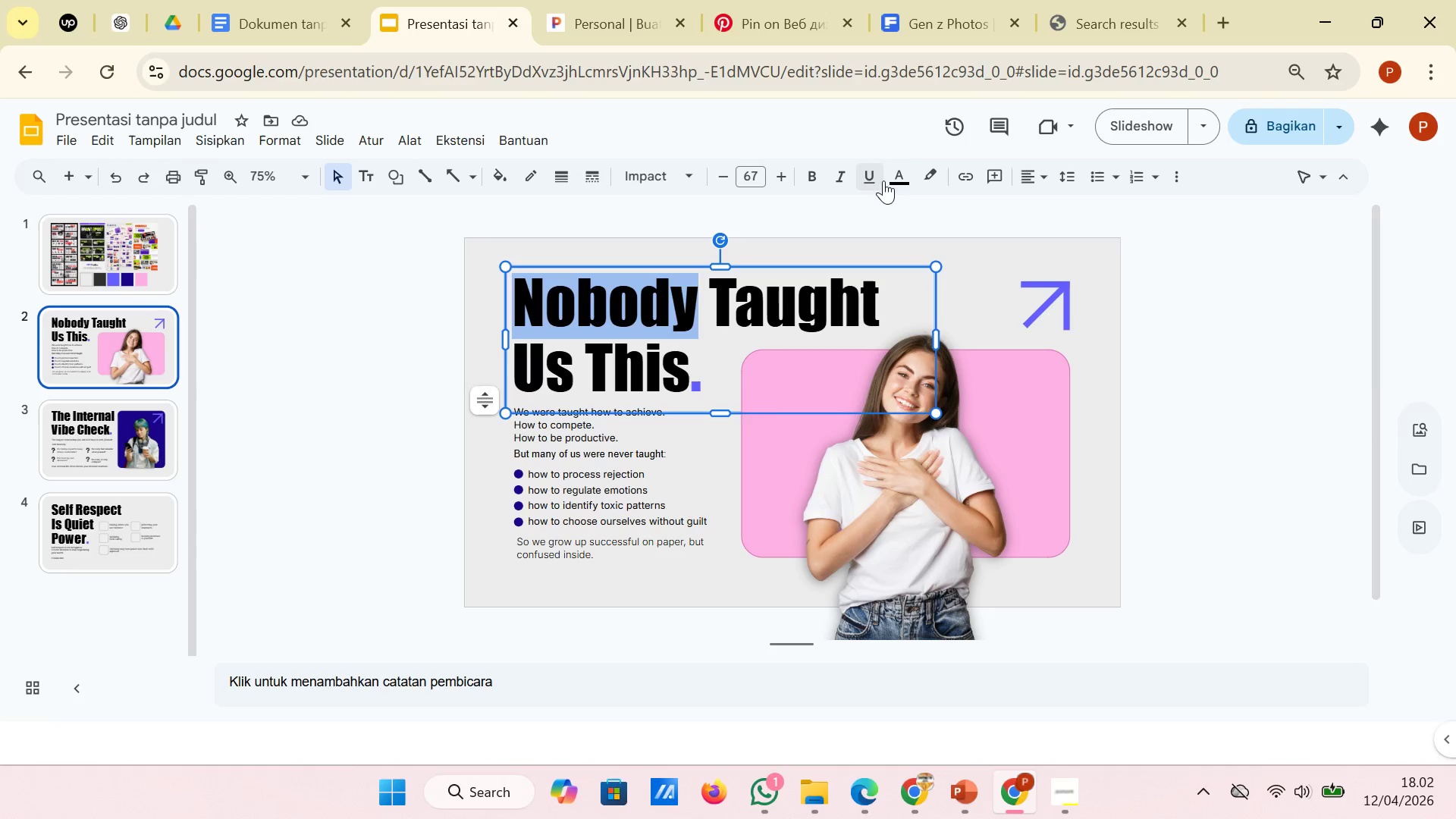 
left_click([899, 180])
 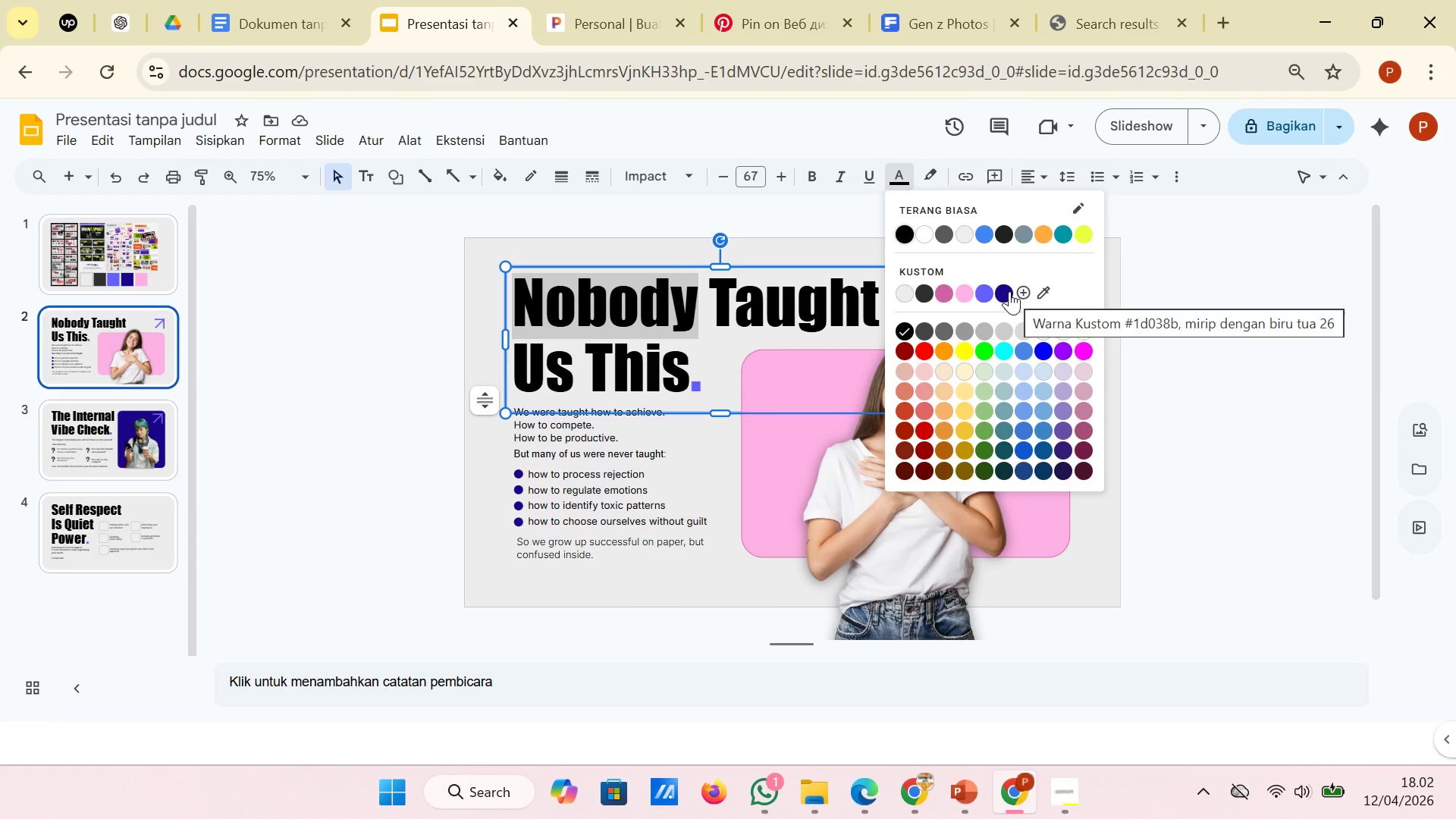 
left_click([1009, 291])
 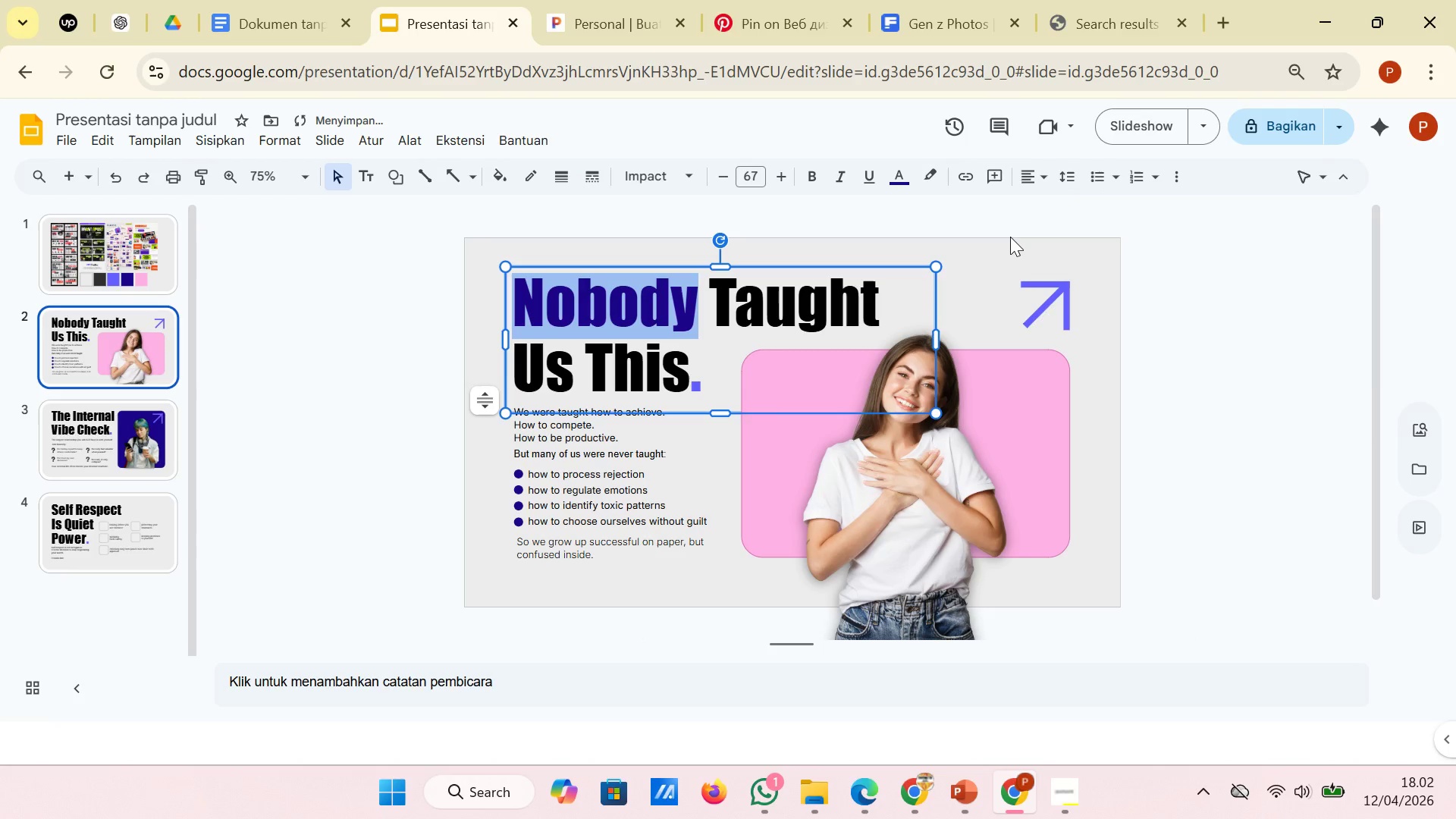 
left_click([1010, 228])
 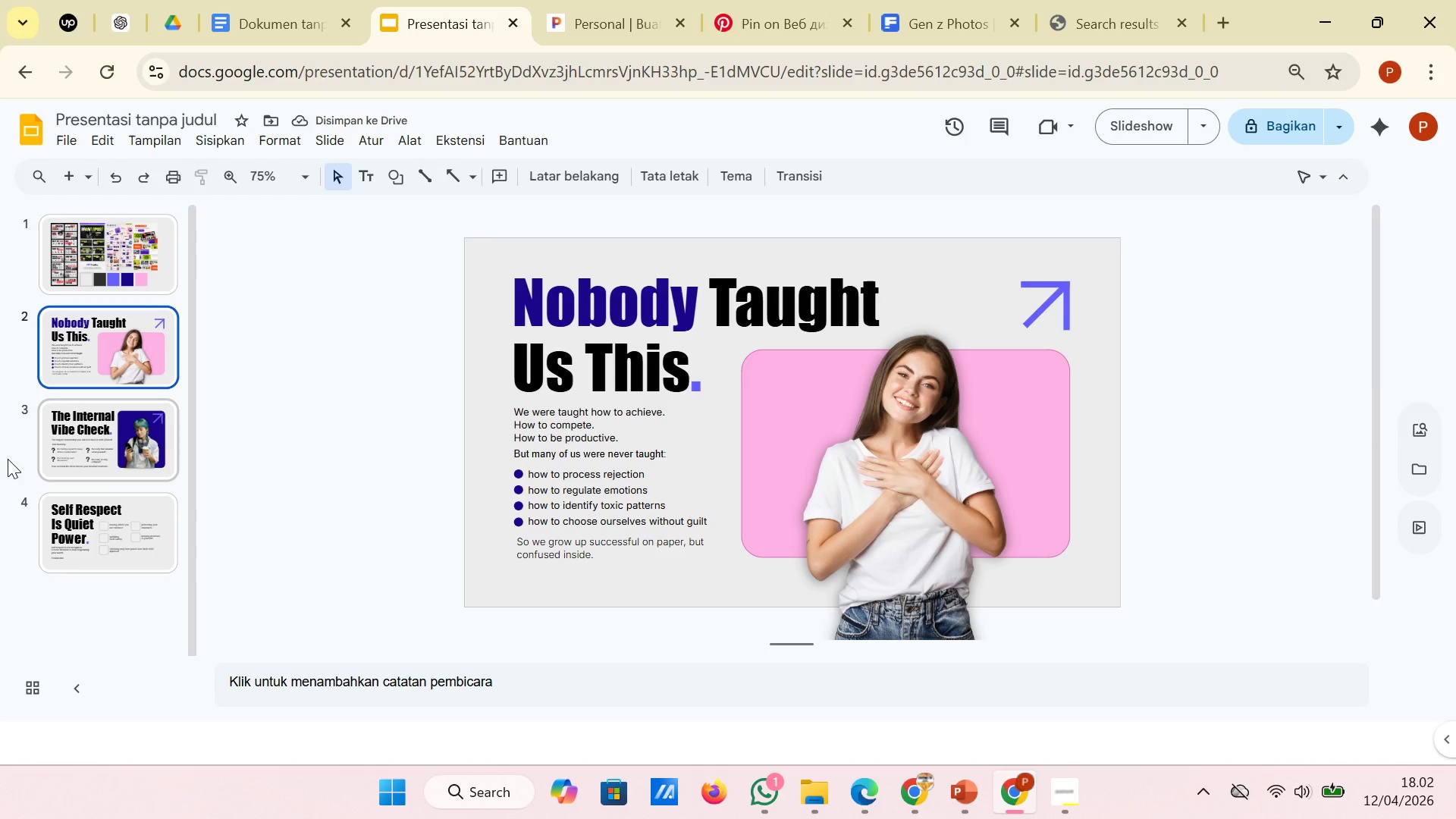 
left_click([59, 444])
 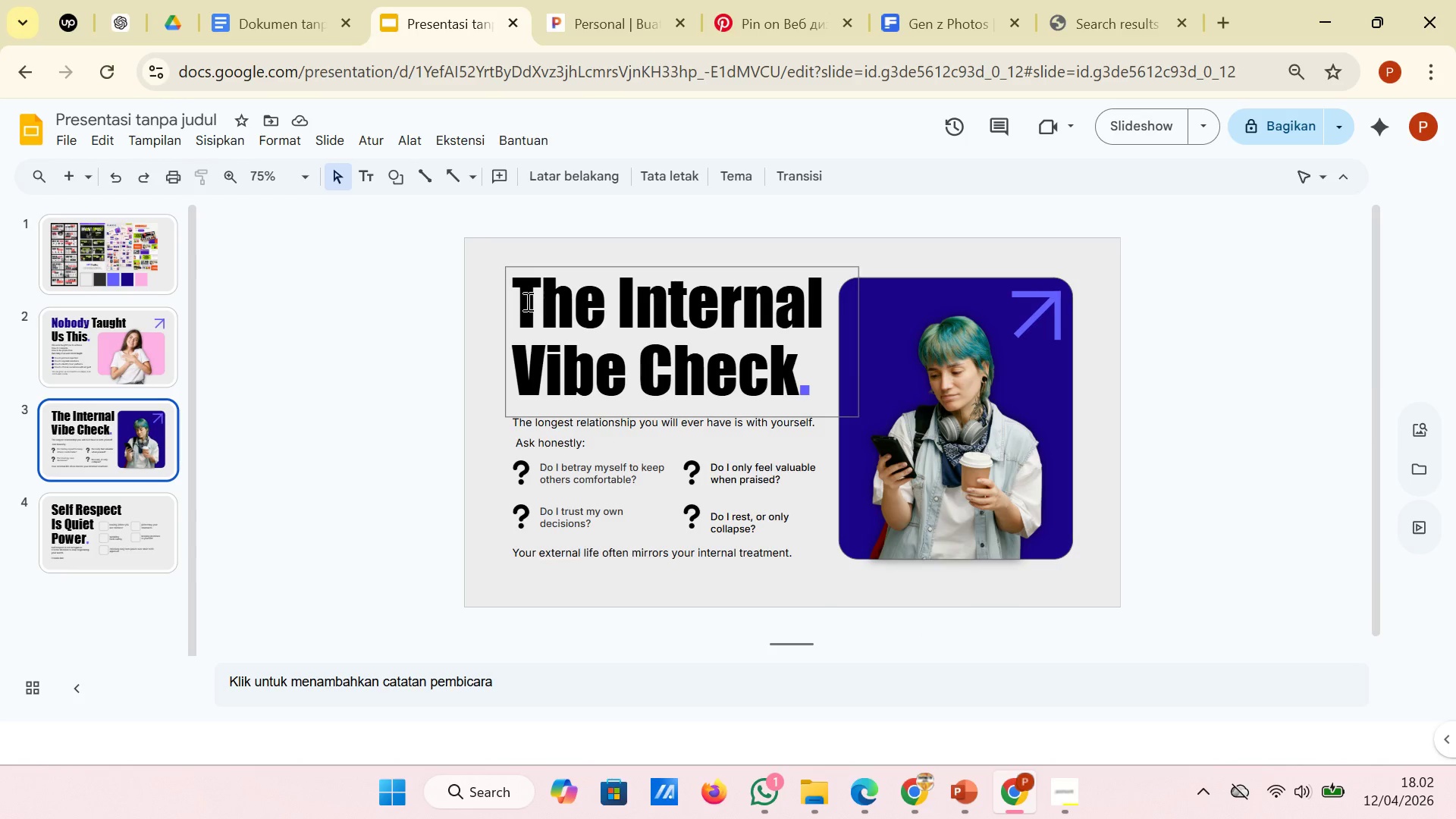 
left_click_drag(start_coordinate=[516, 301], to_coordinate=[825, 304])
 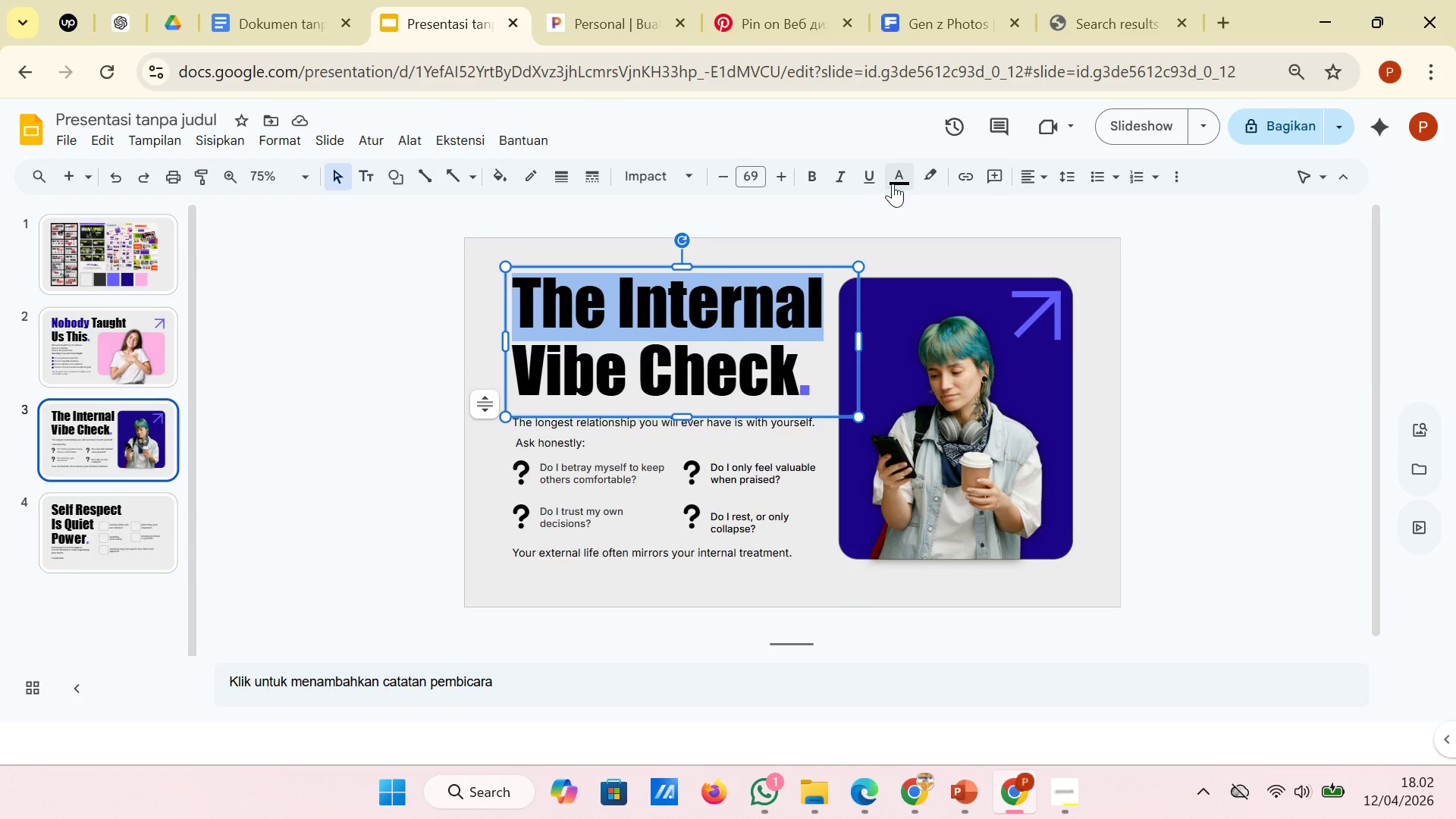 
left_click([899, 177])
 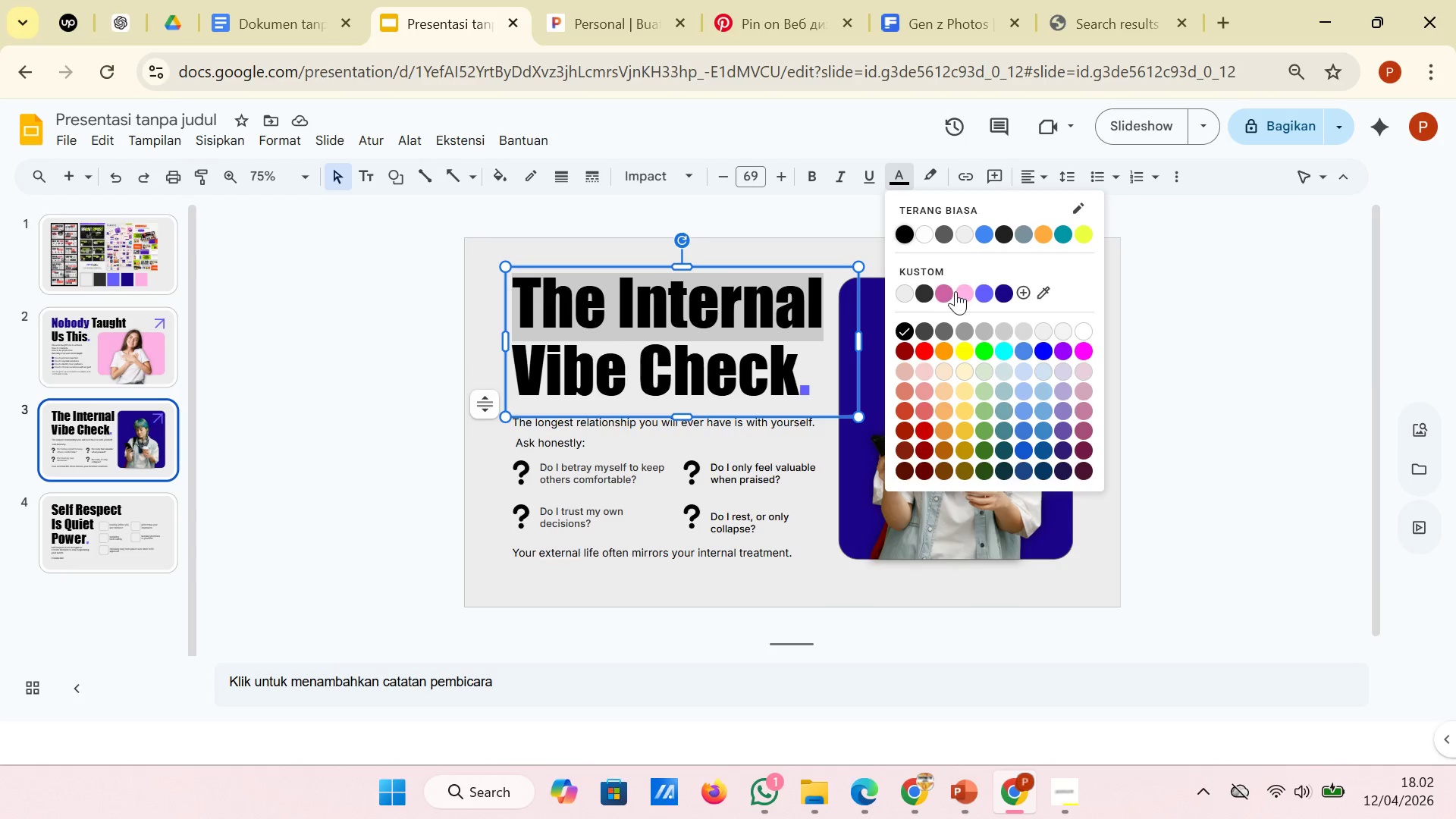 
left_click([959, 293])
 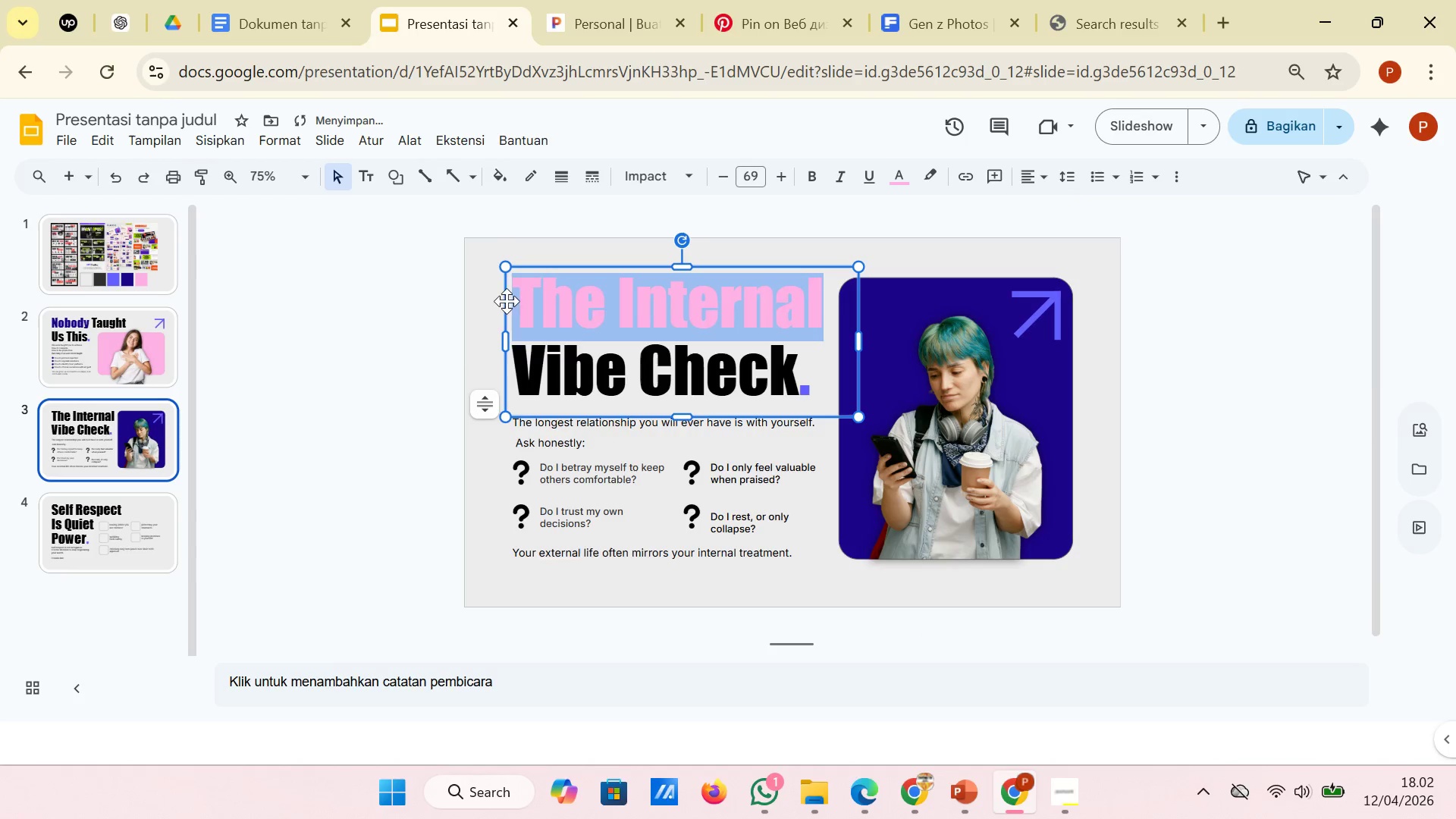 
left_click([479, 295])
 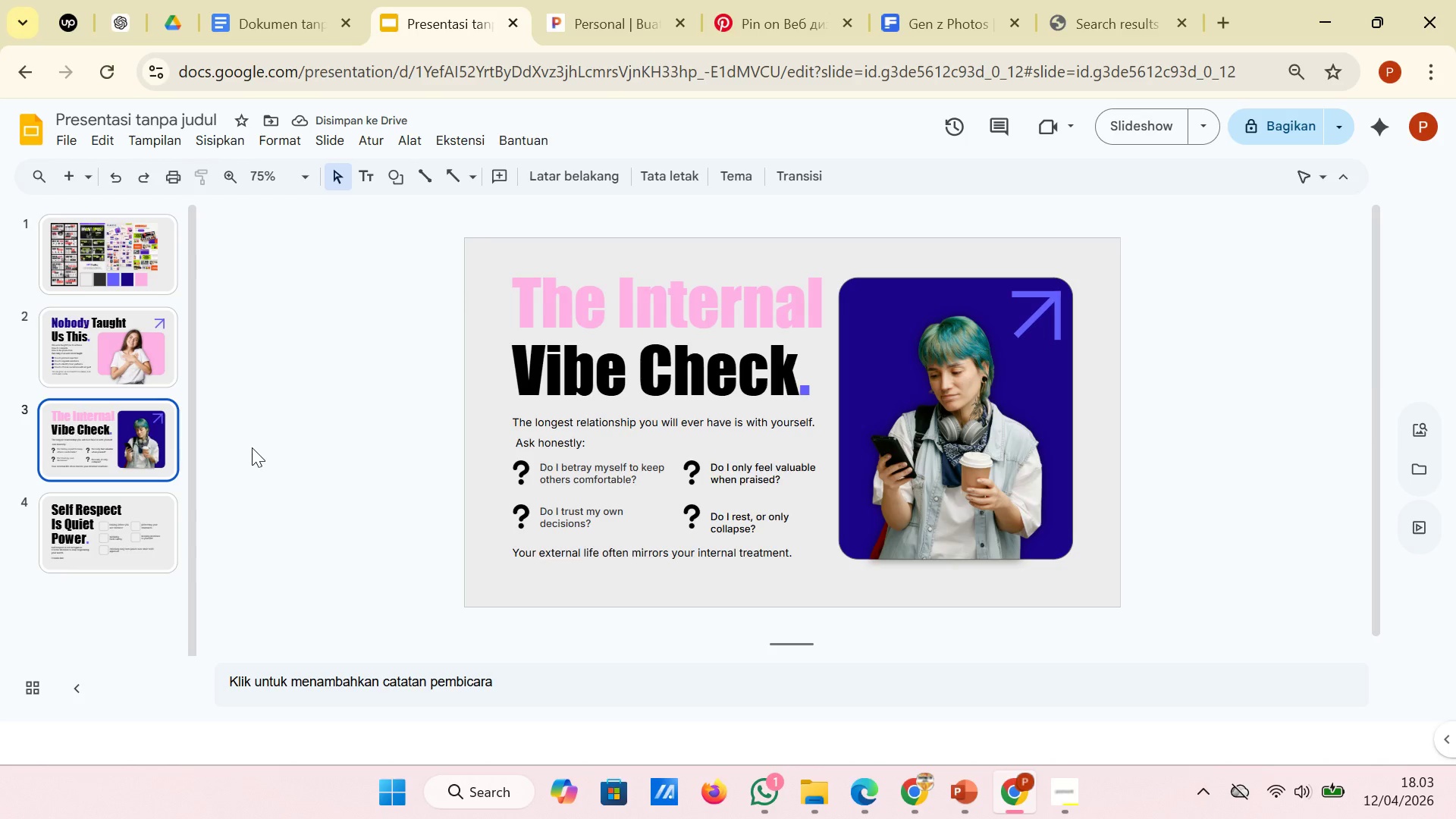 
left_click([146, 533])
 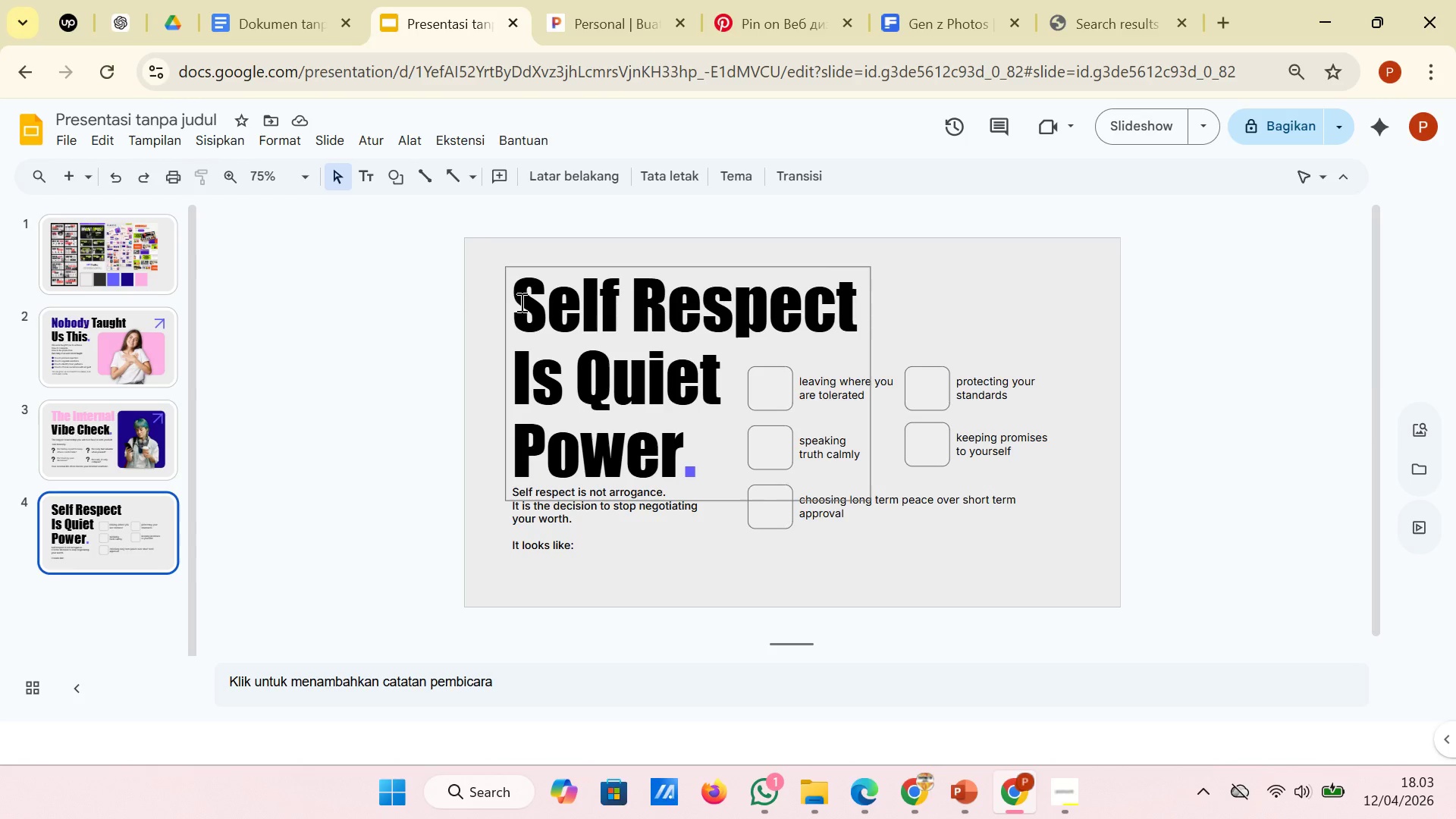 
left_click_drag(start_coordinate=[520, 302], to_coordinate=[849, 297])
 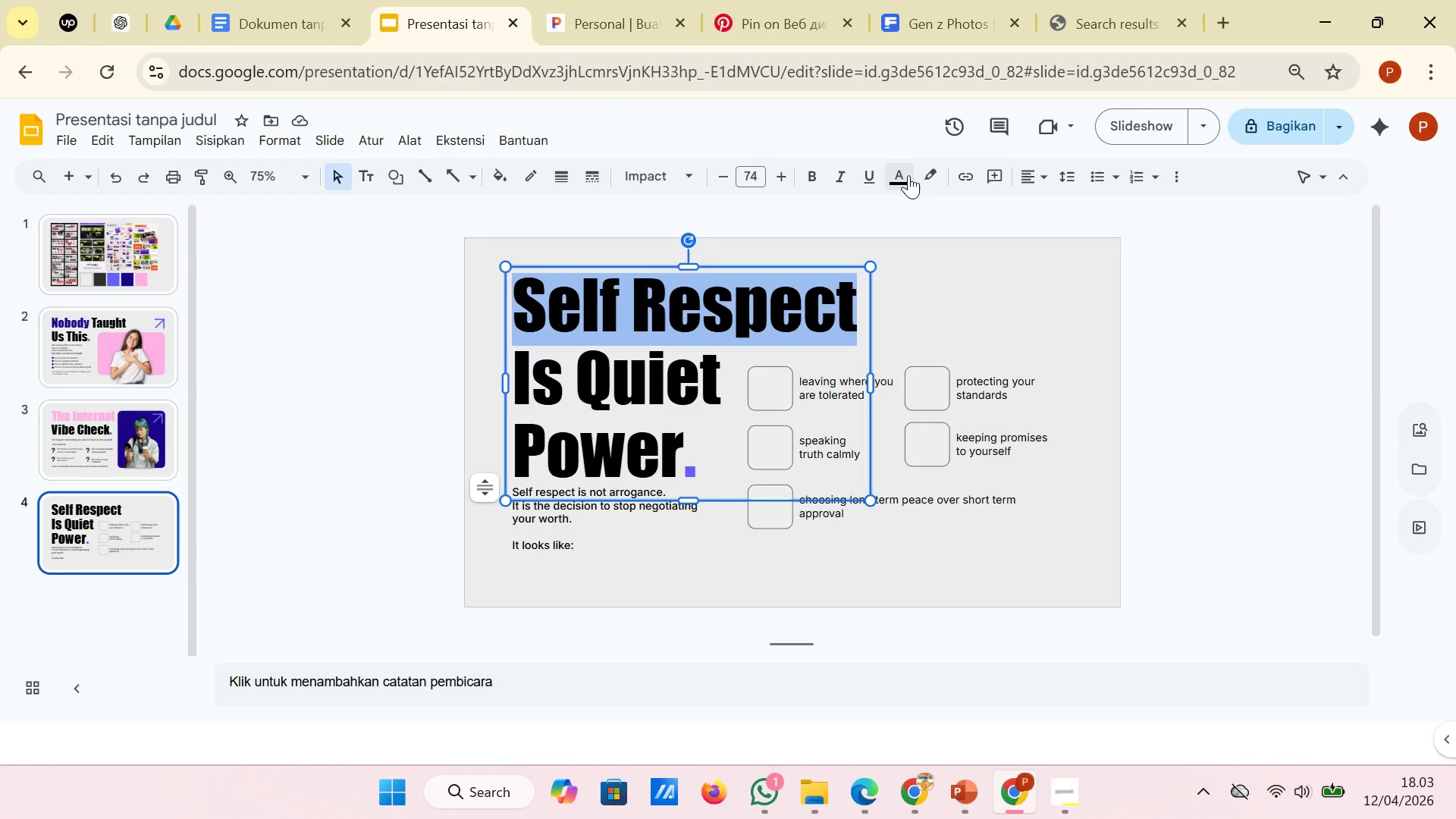 
left_click([908, 174])
 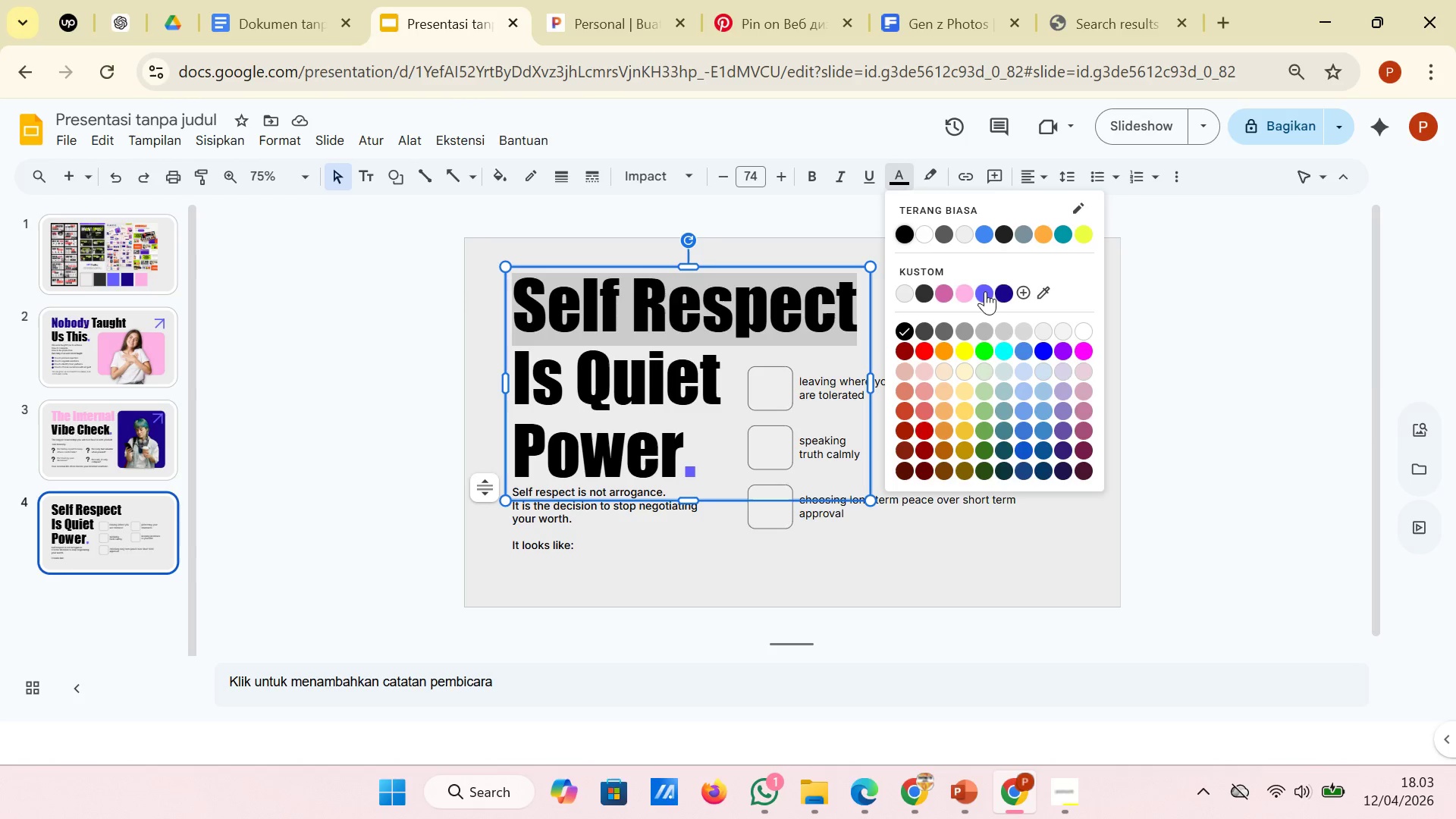 
left_click([1011, 290])
 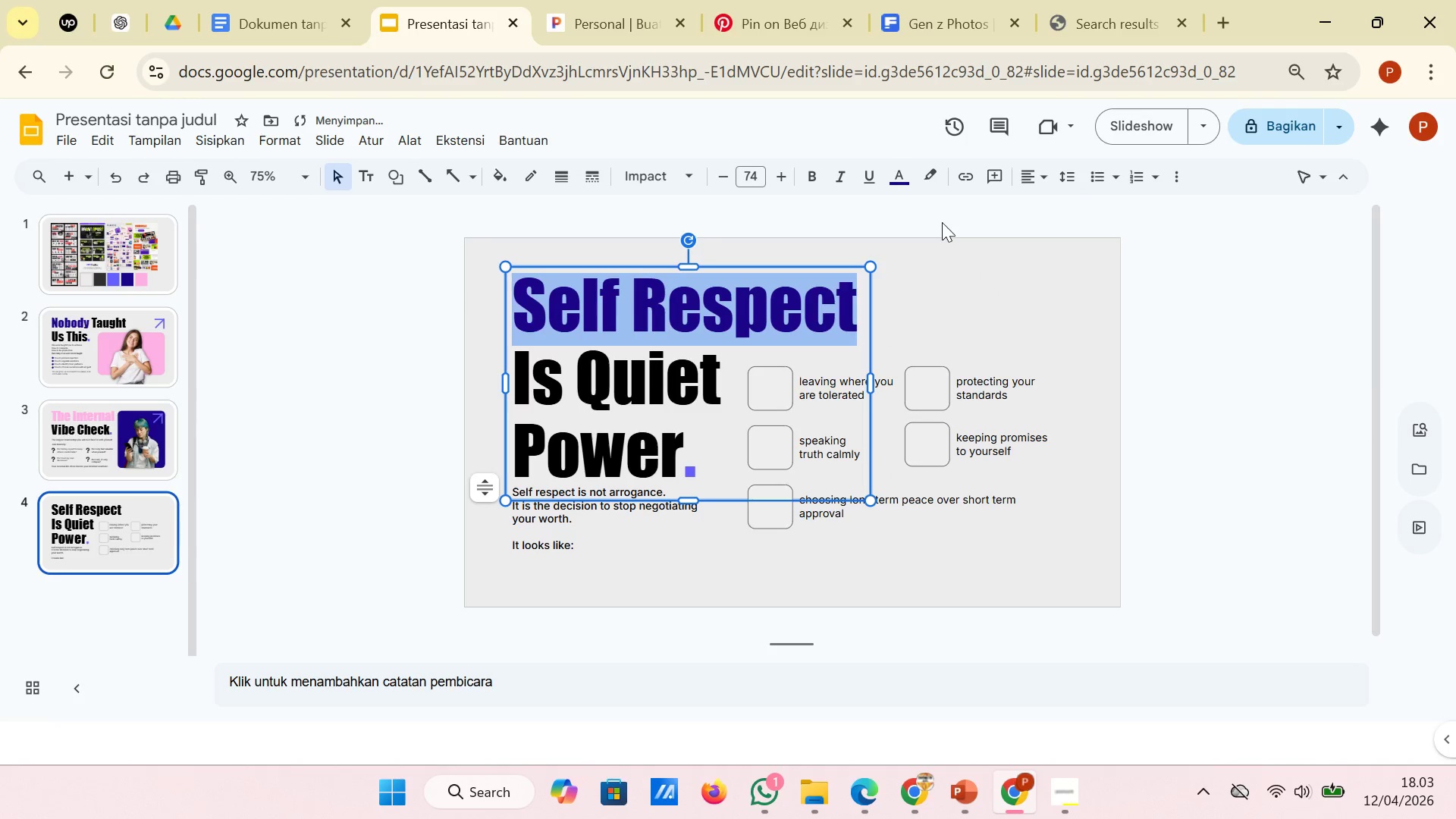 
left_click([941, 219])
 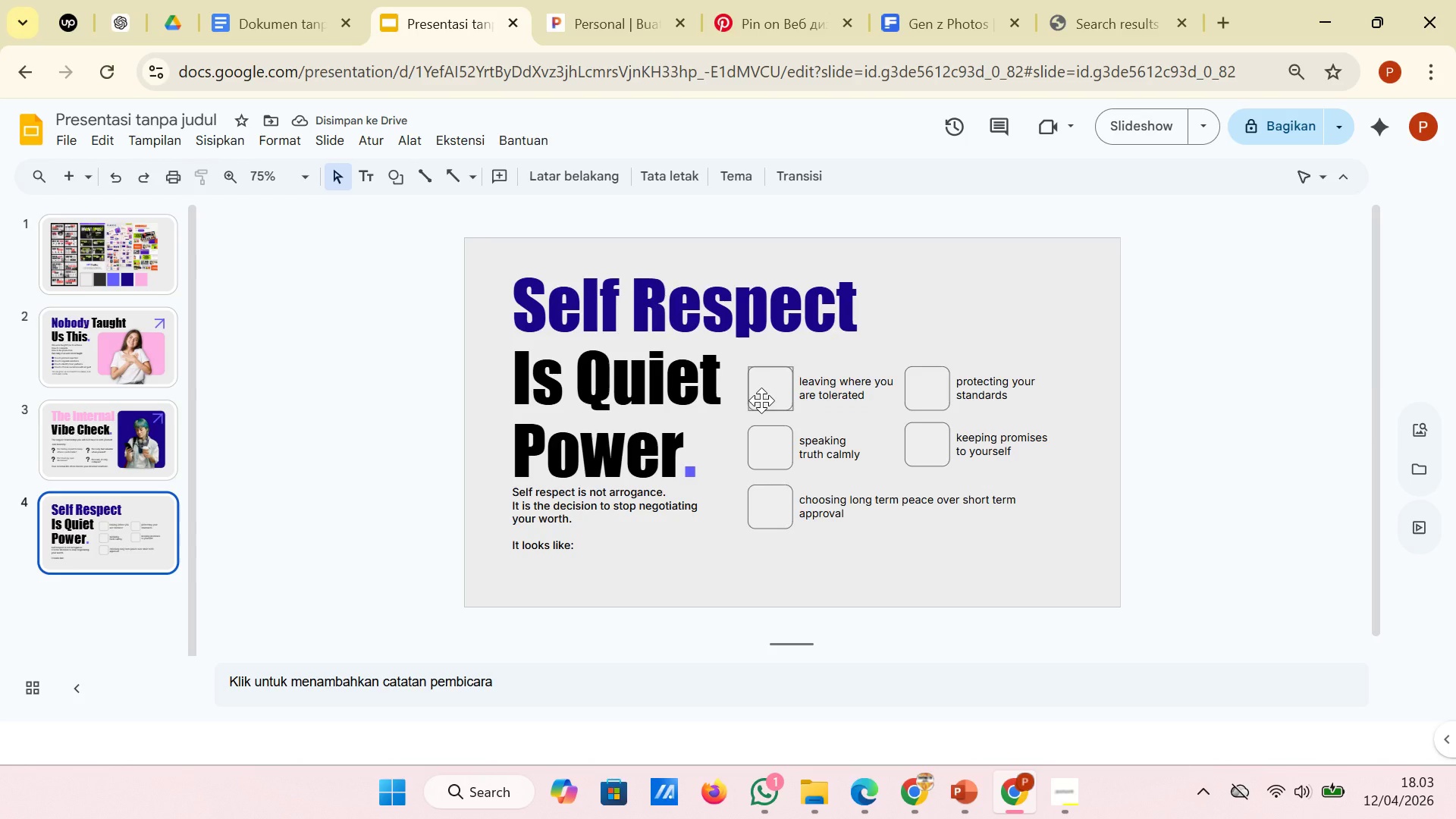 
wait(5.22)
 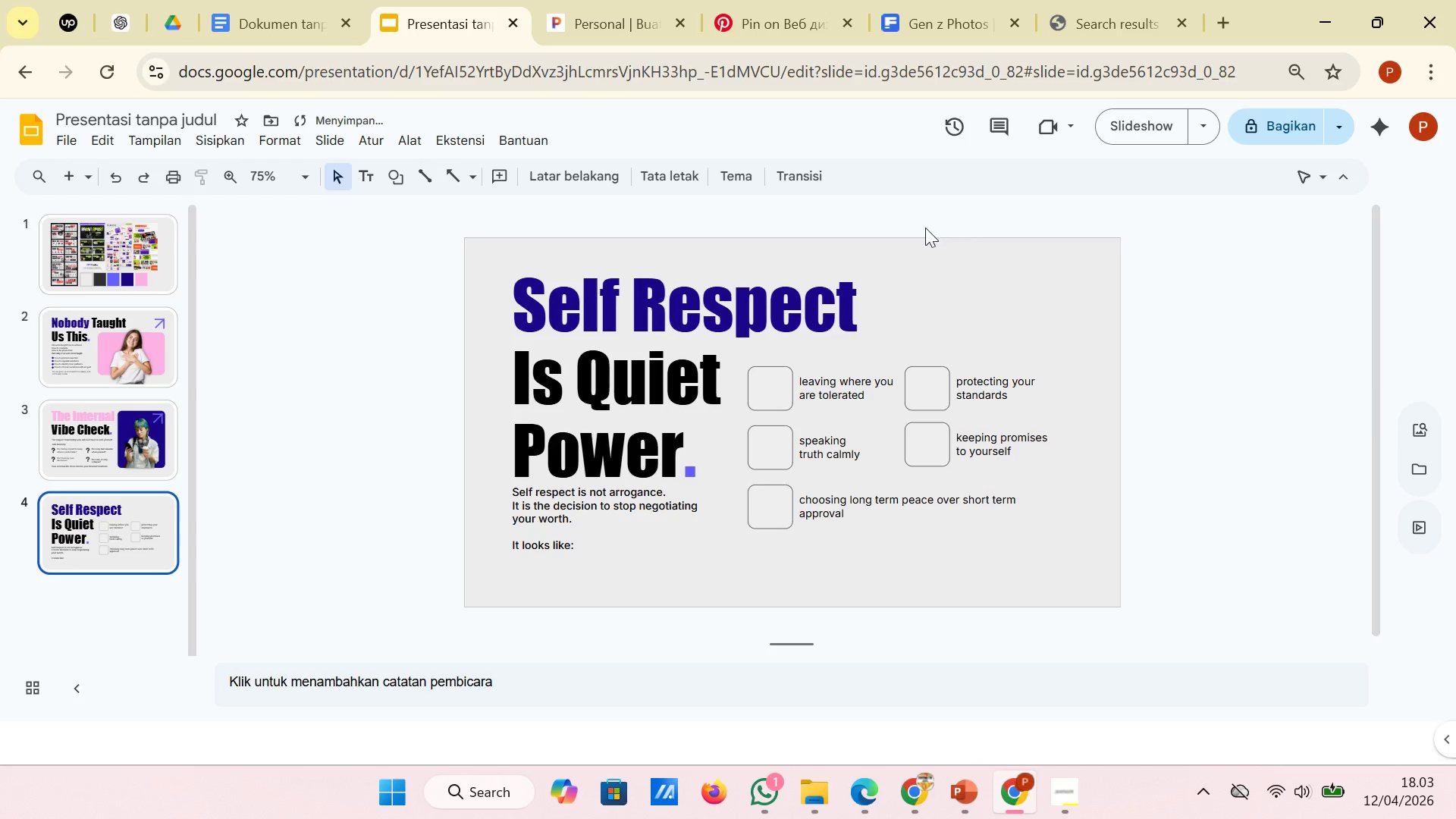 
left_click([765, 400])
 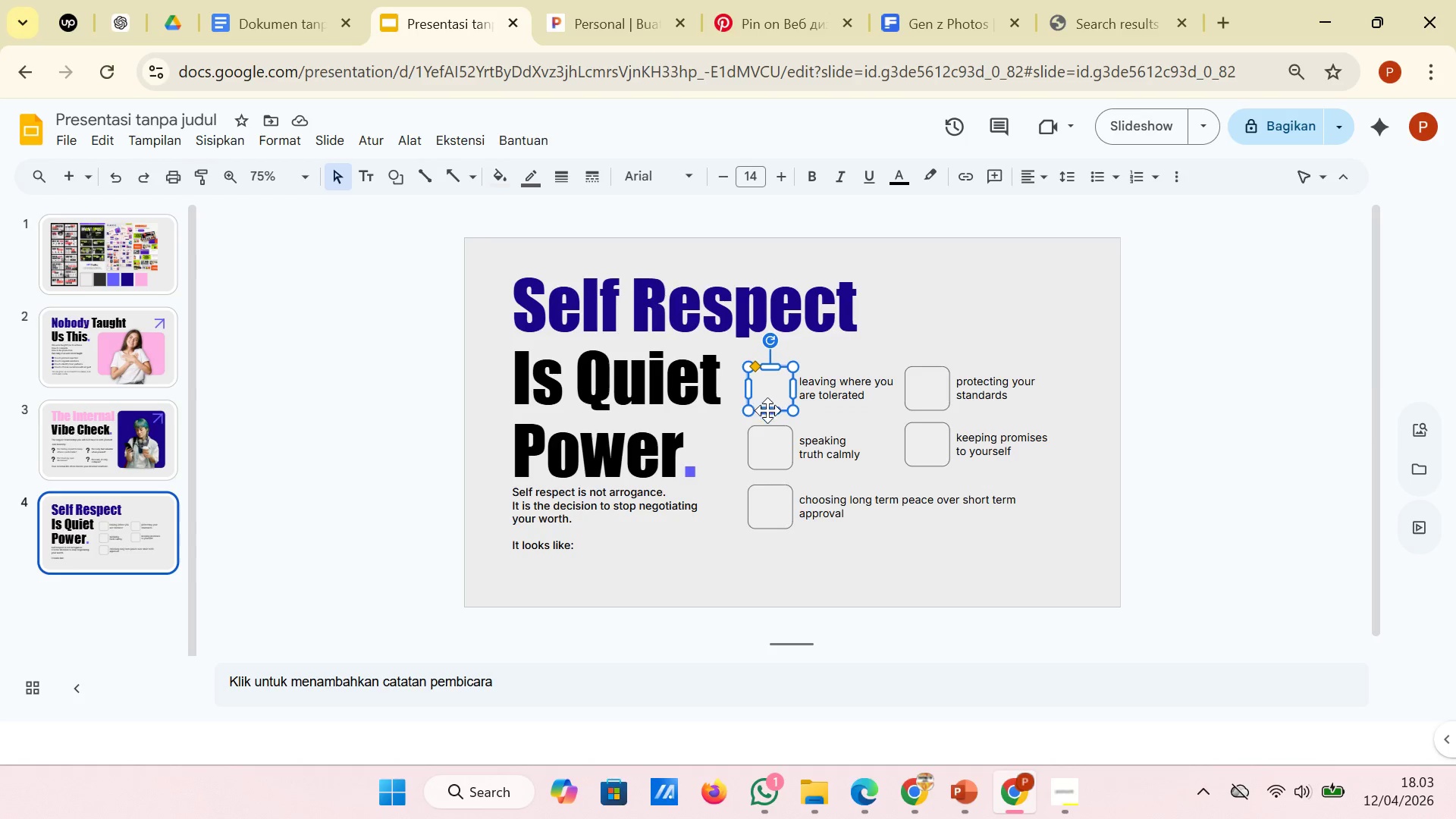 
hold_key(key=ShiftRight, duration=3.25)
left_click([769, 457])
 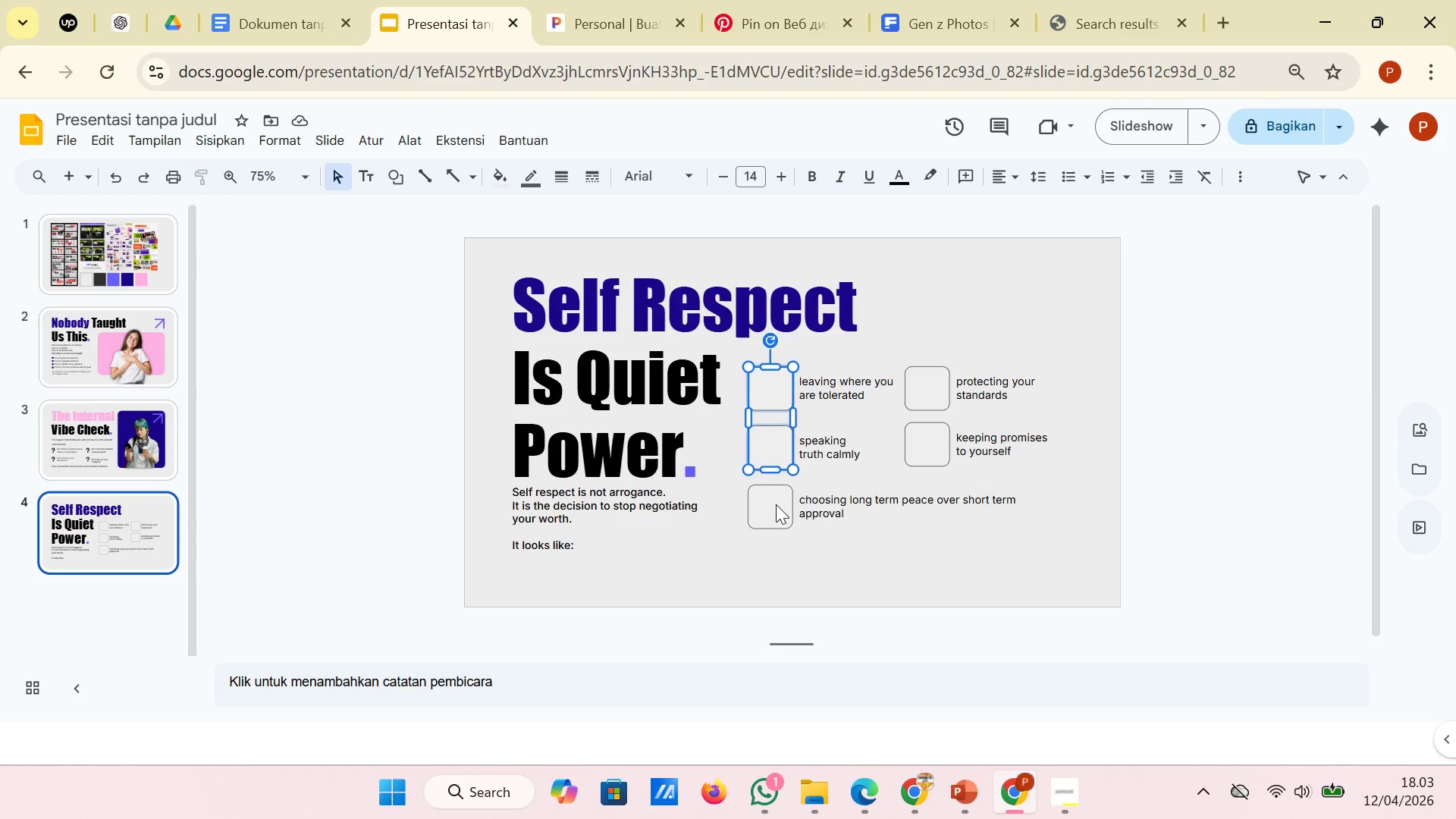 
left_click([776, 505])
 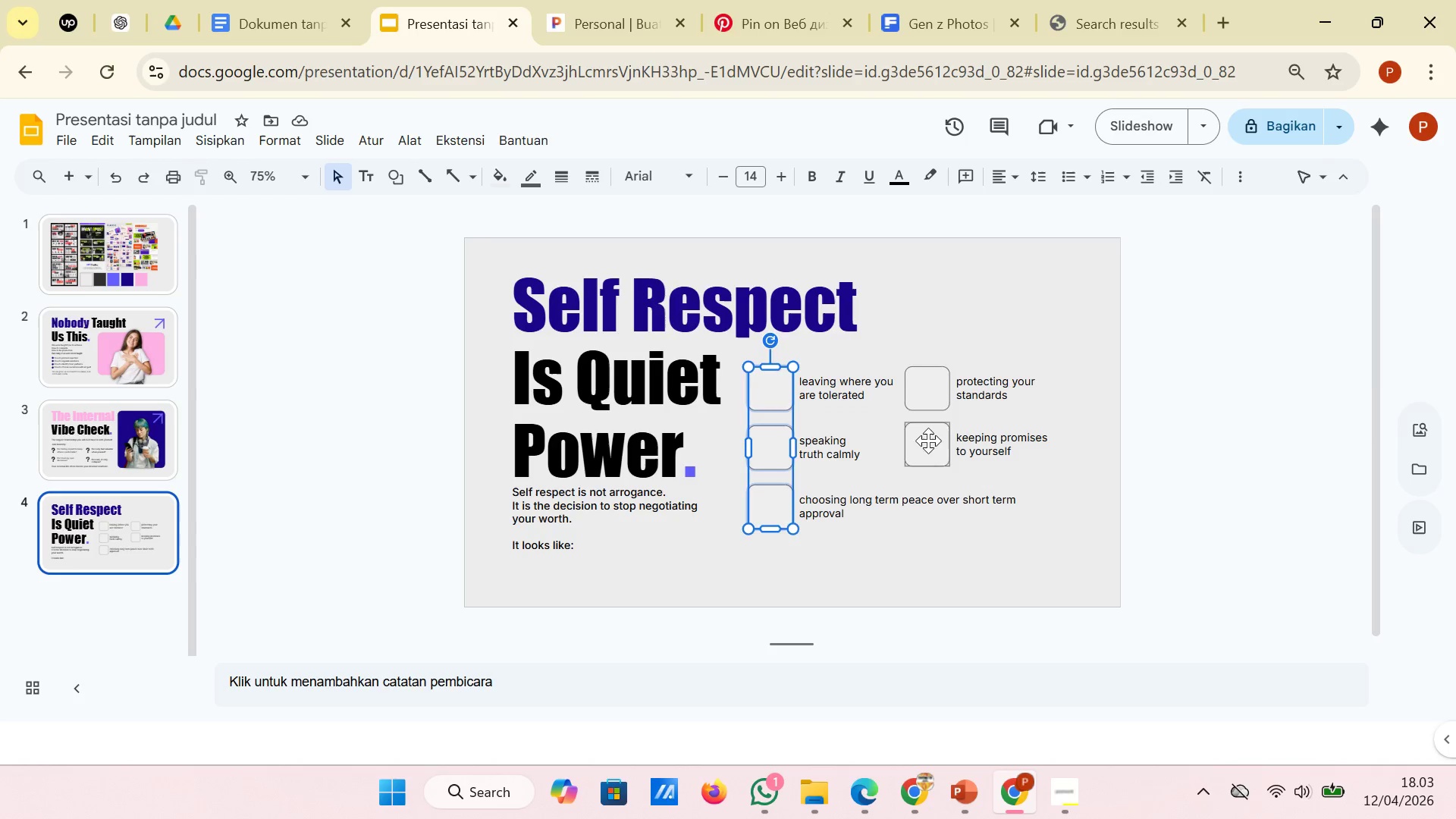 
left_click([924, 446])
 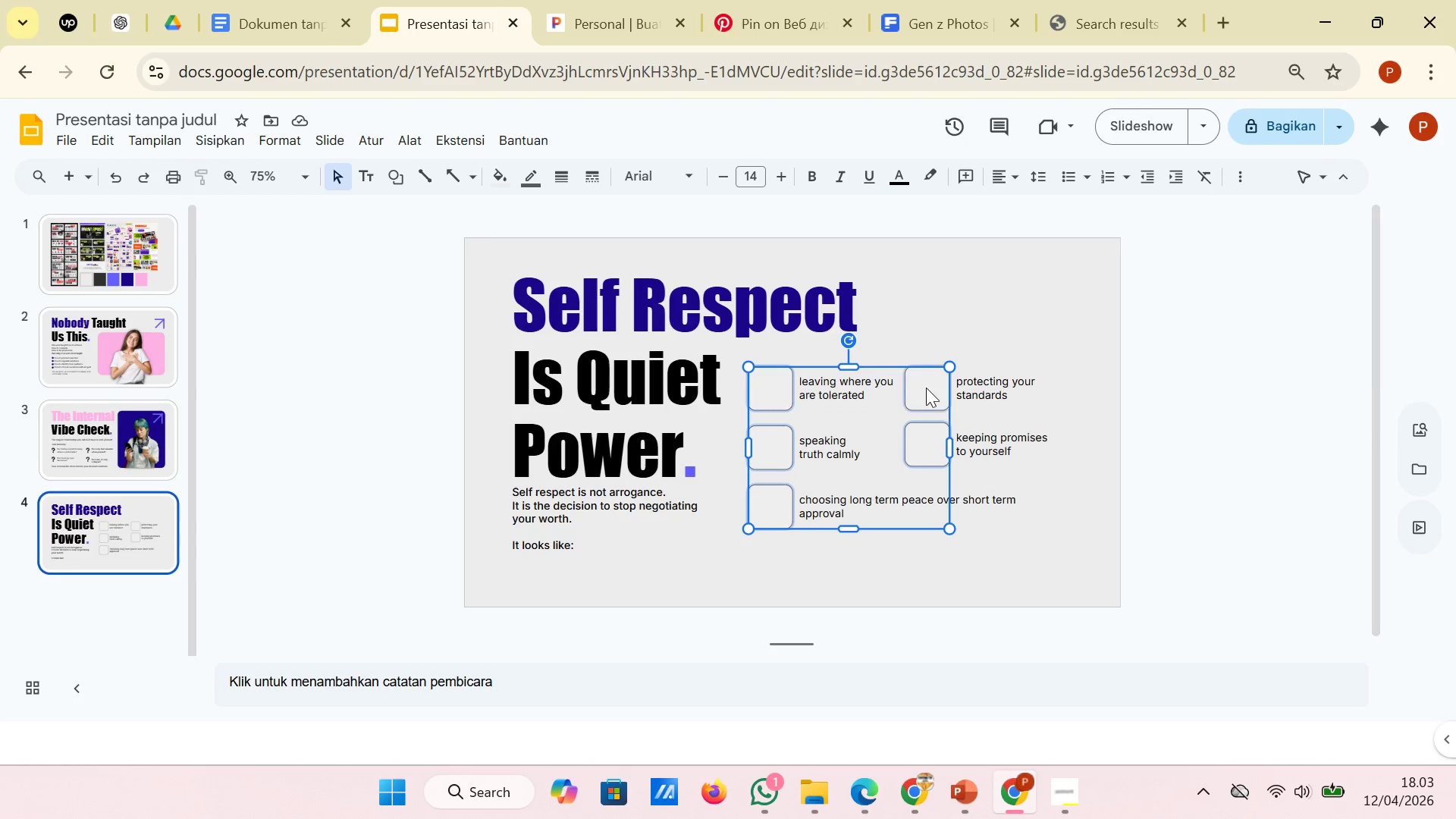 
left_click([926, 388])
 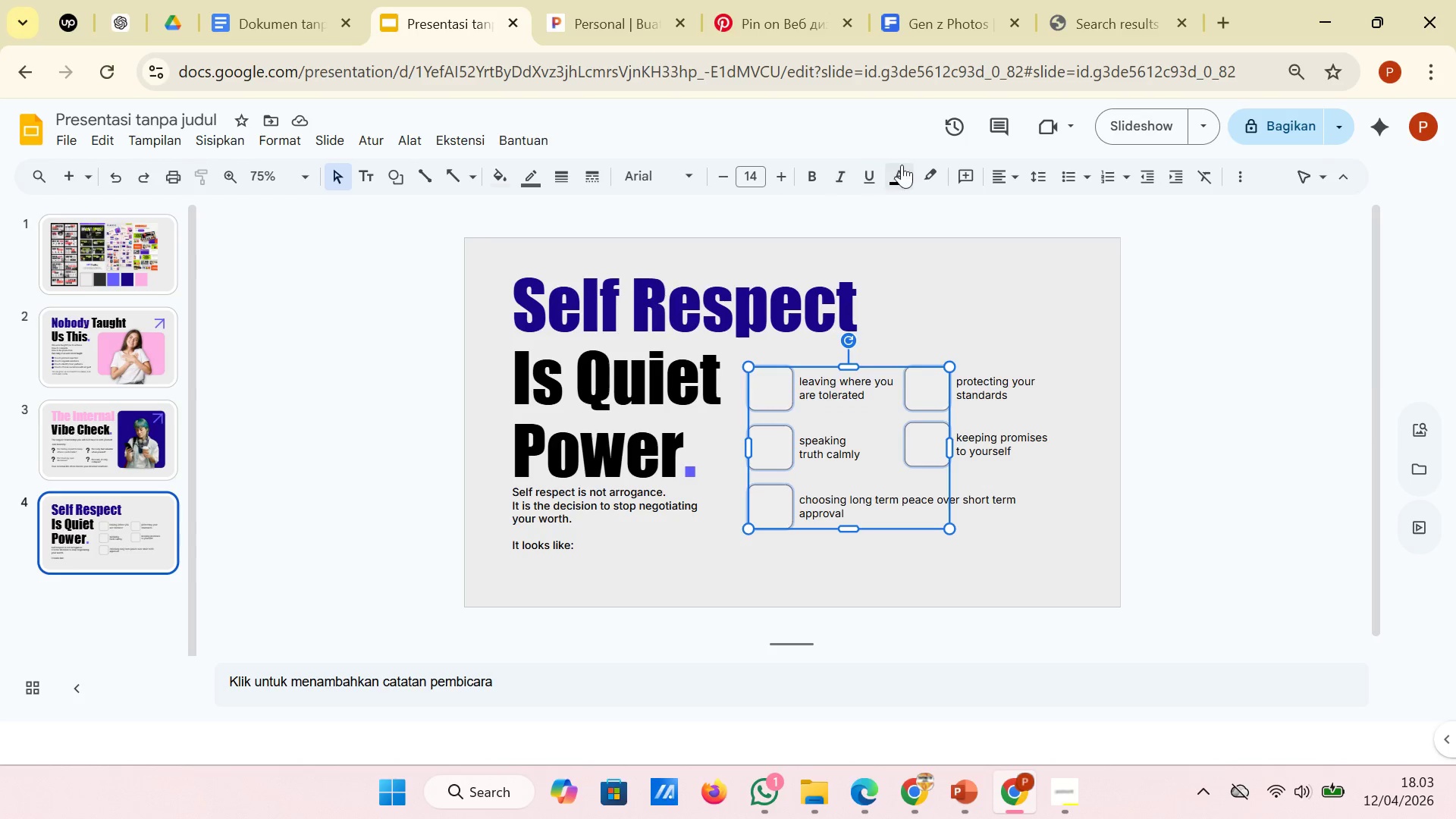 
left_click([901, 165])
 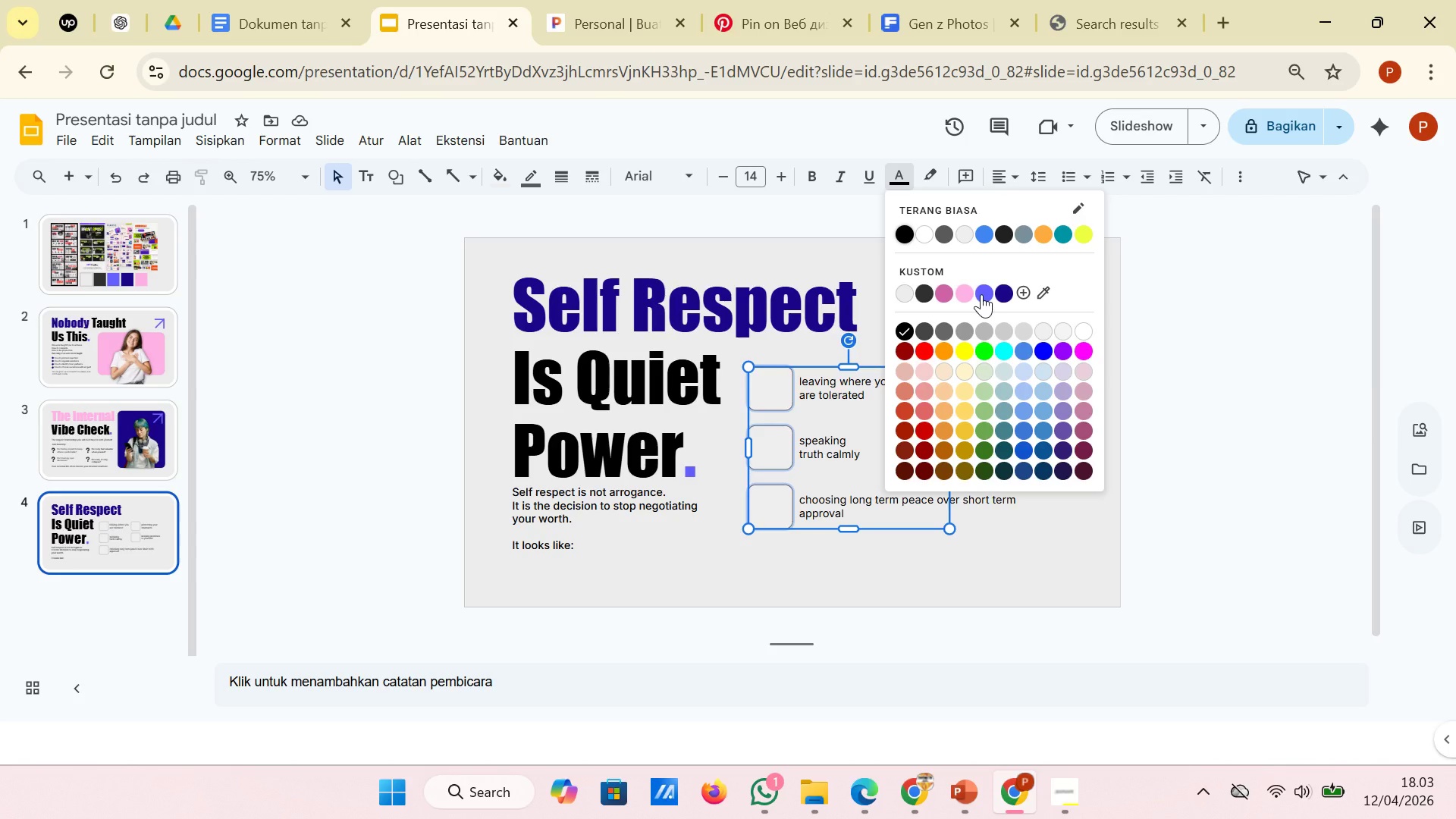 
wait(5.33)
 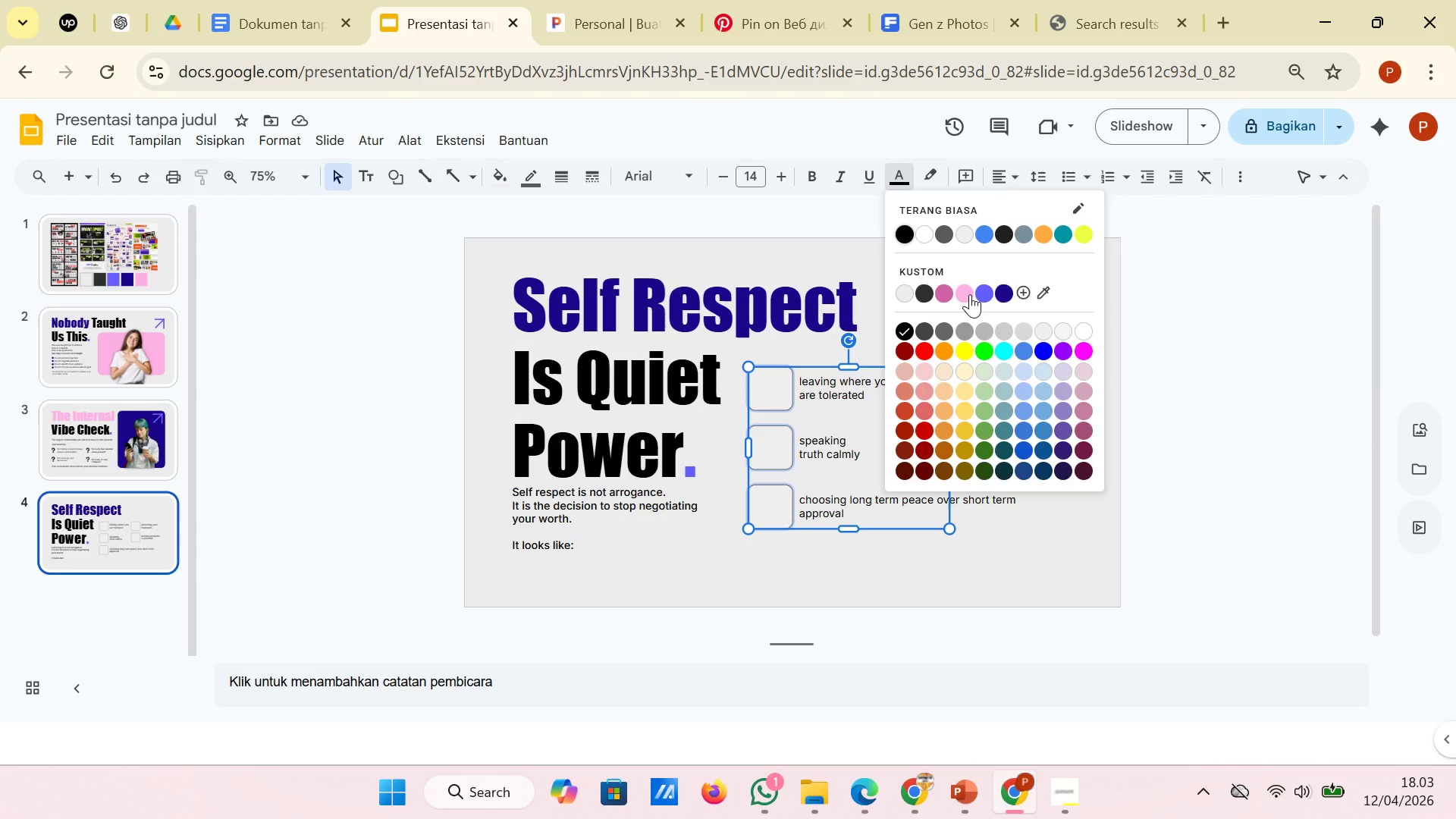 
left_click([962, 292])
 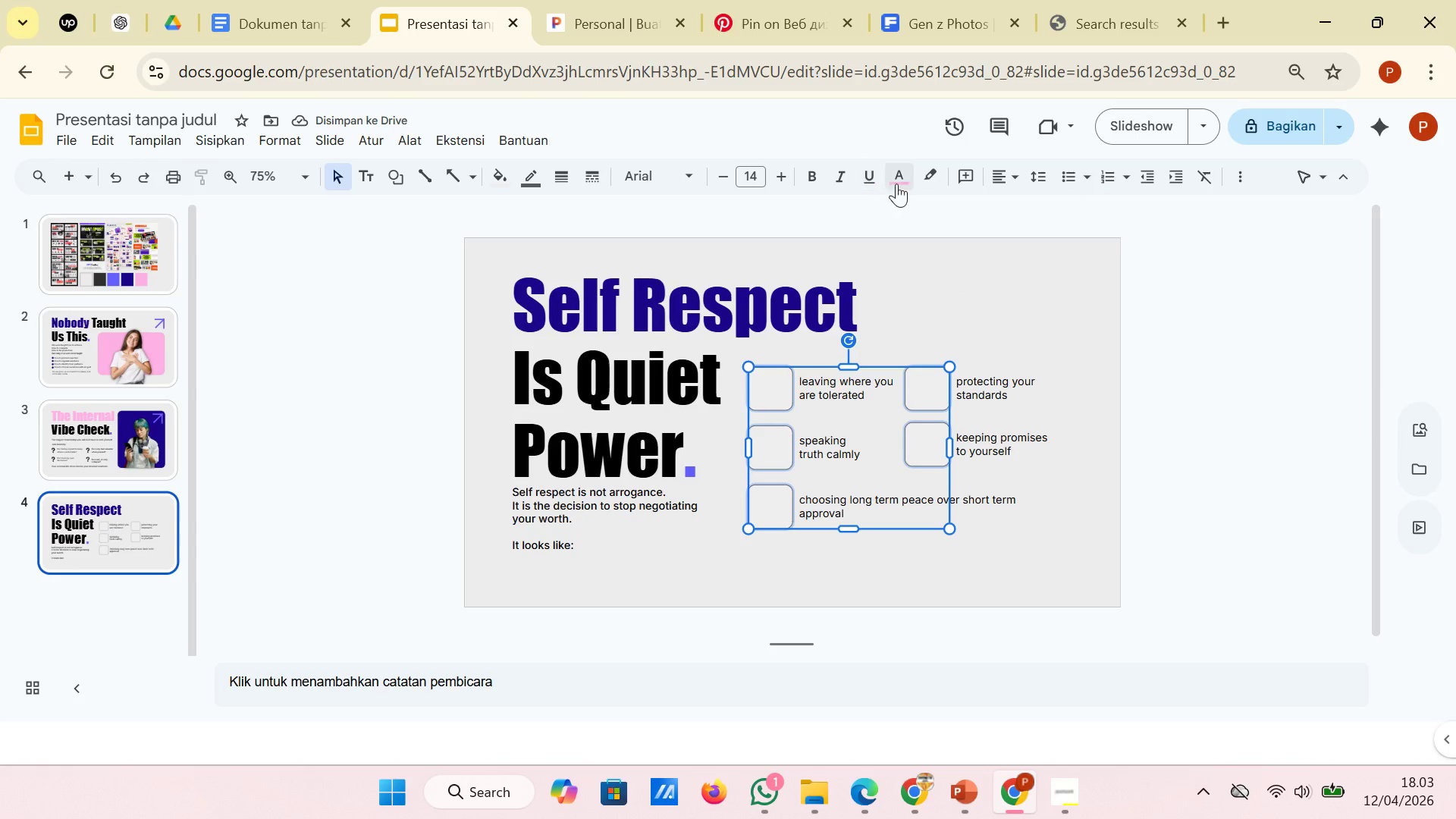 
wait(5.31)
 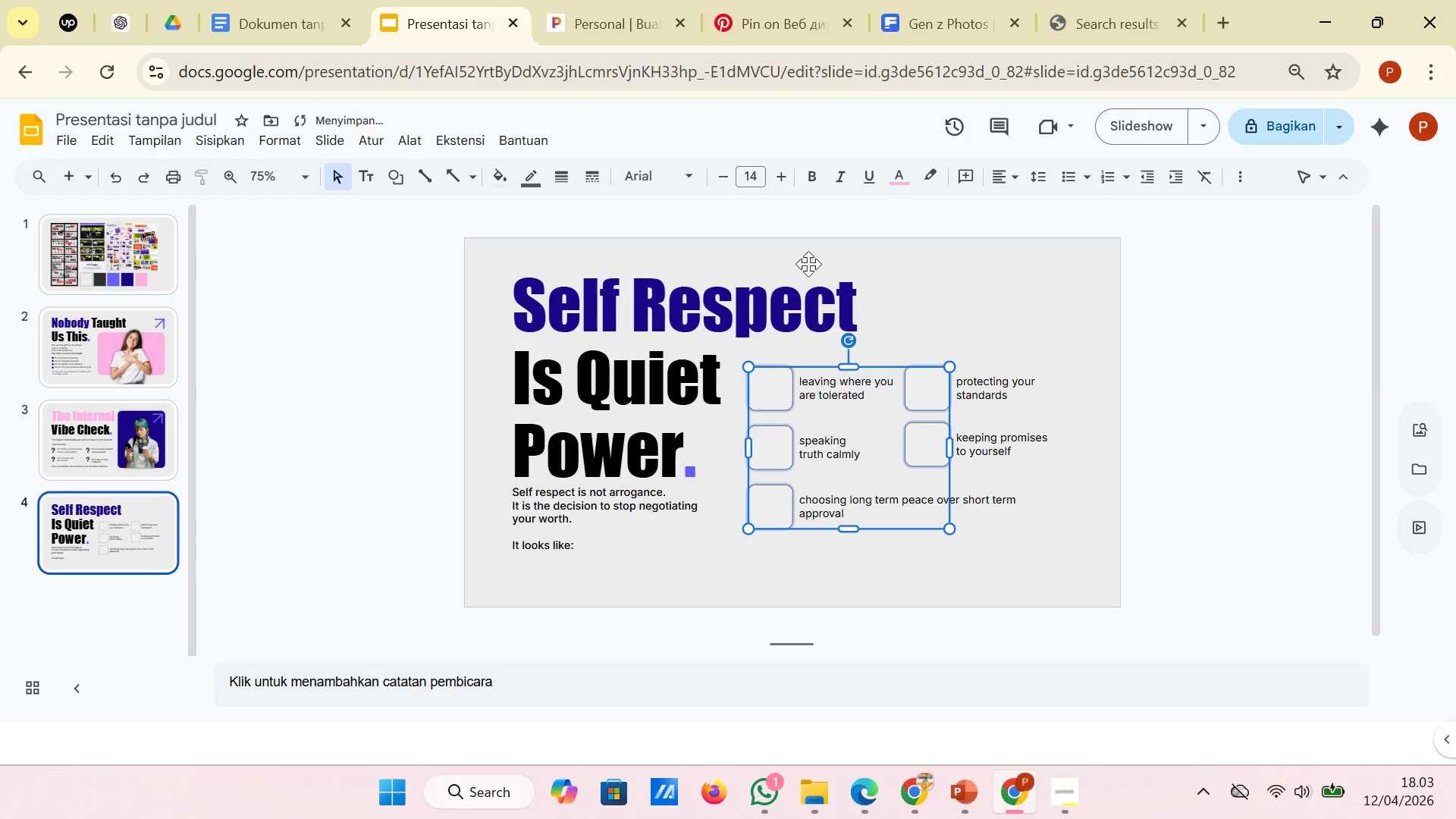 
left_click([532, 182])
 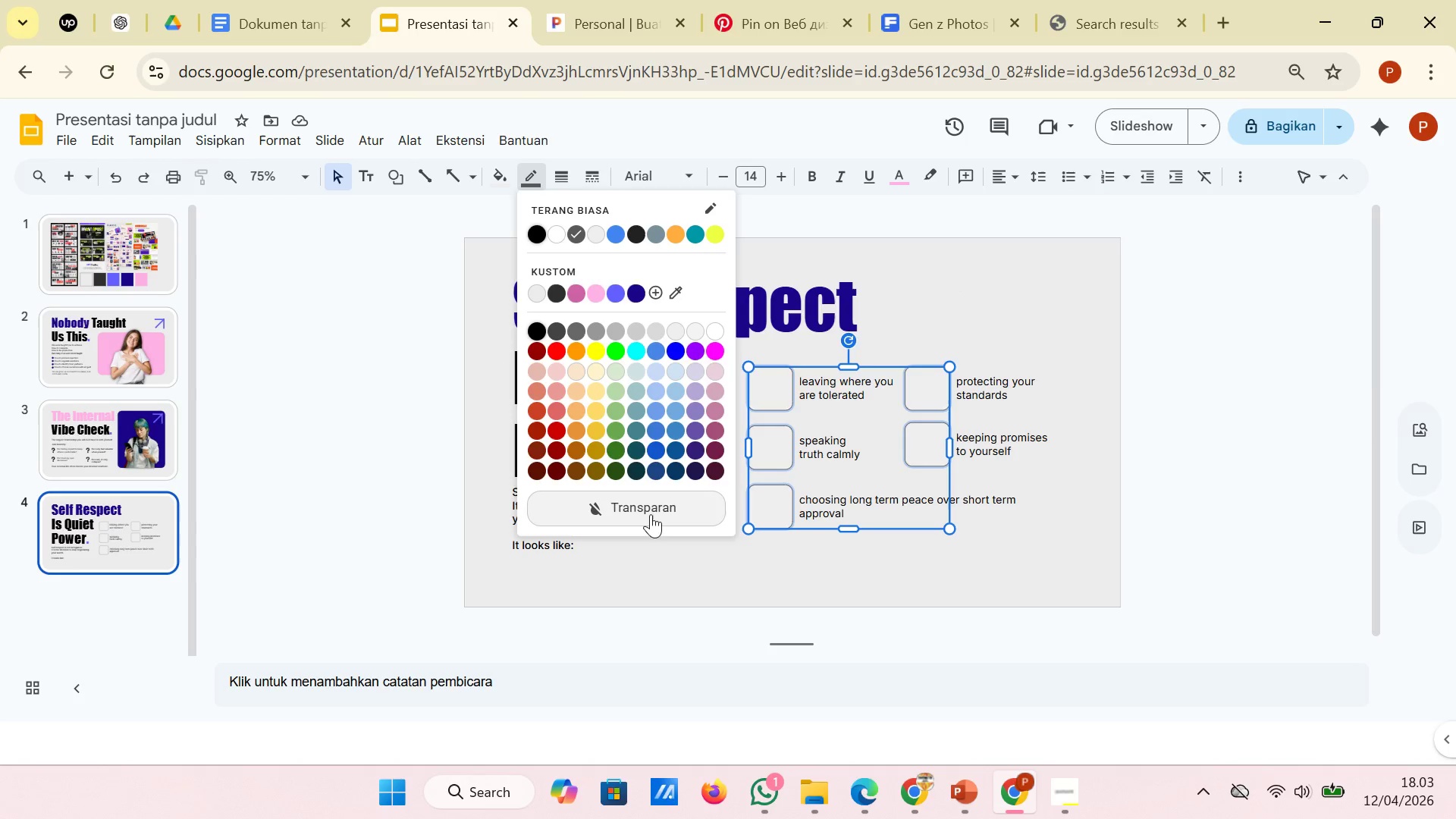 
left_click([651, 516])
 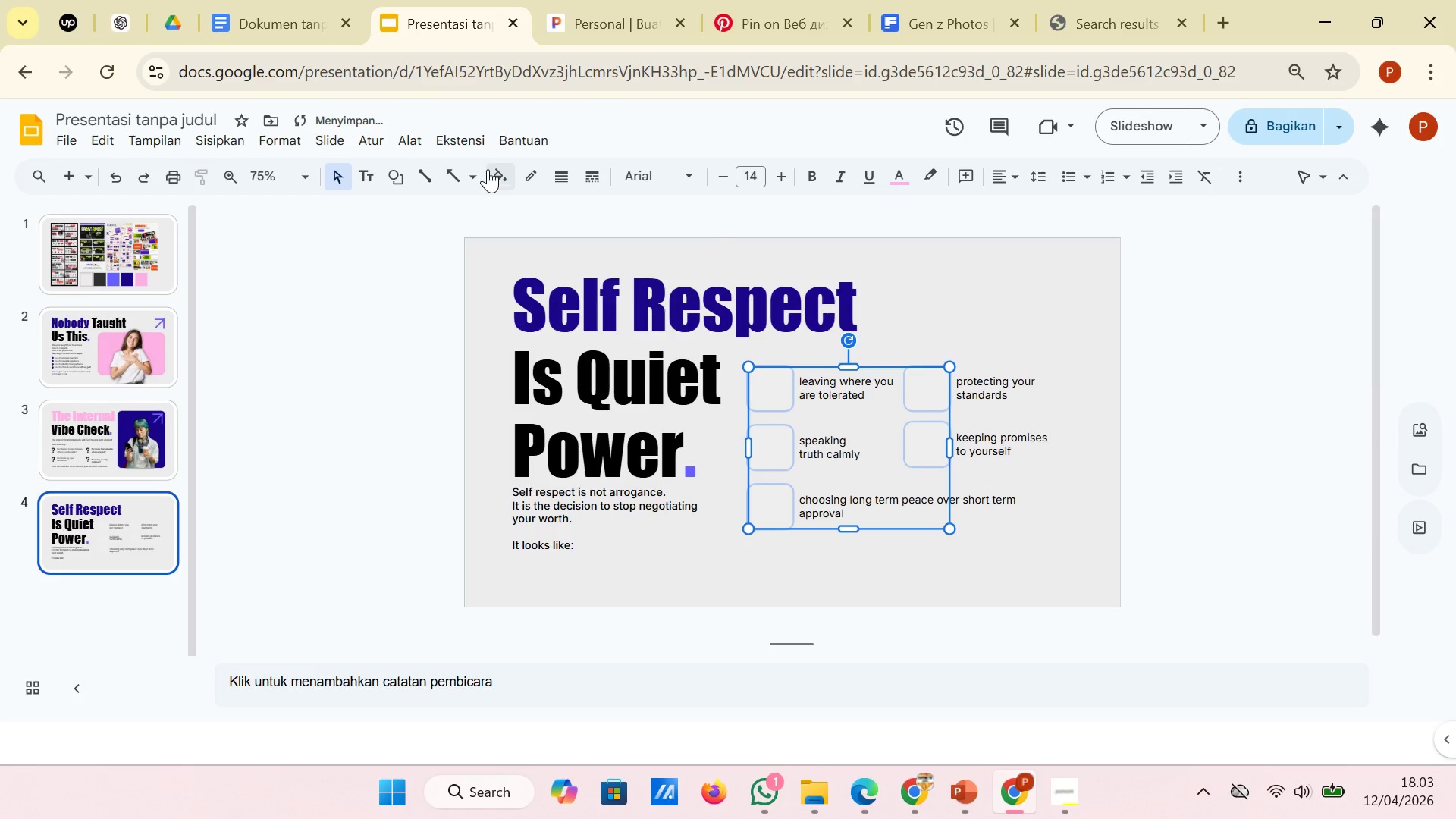 
left_click([488, 169])
 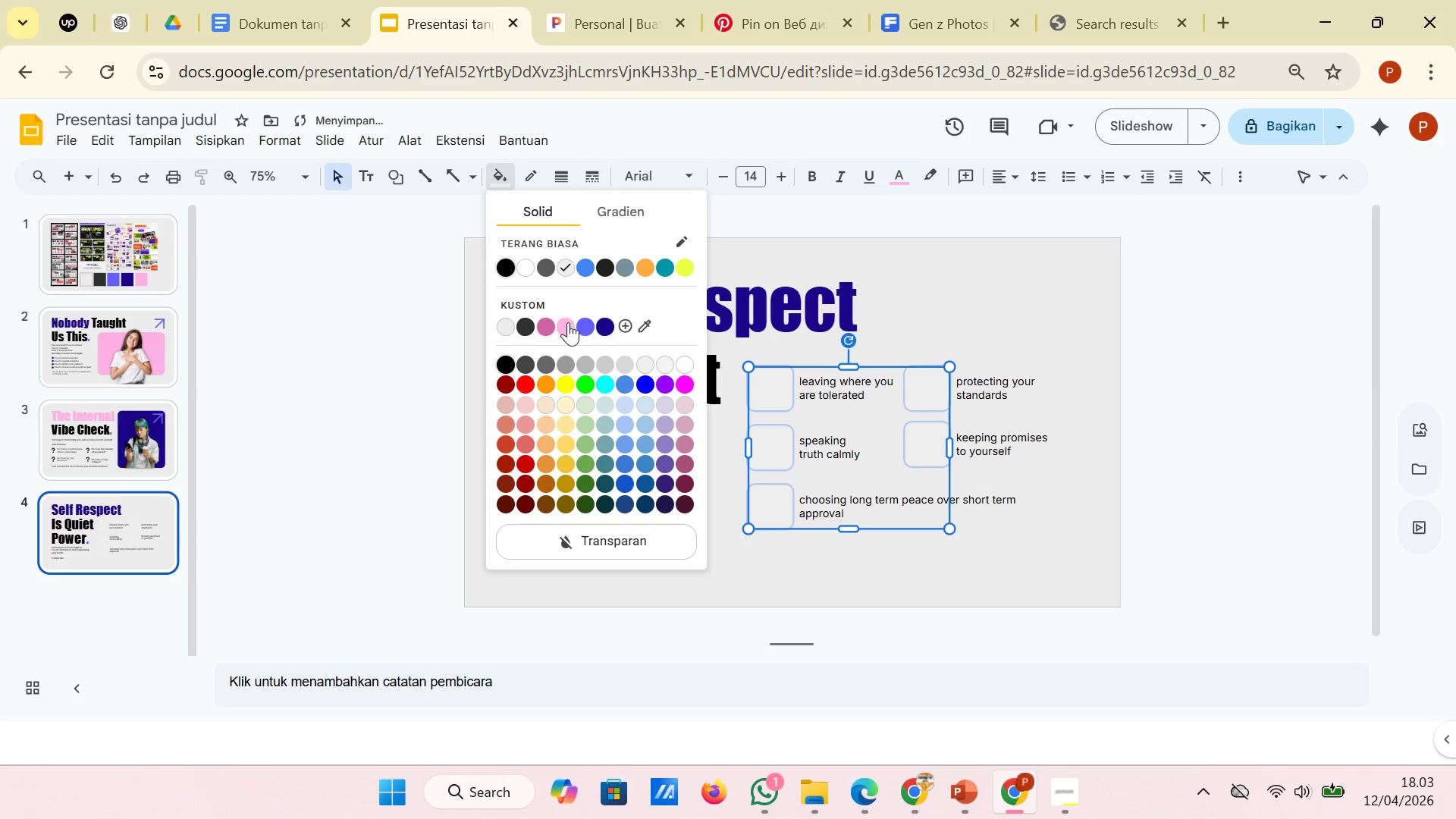 
left_click([568, 325])
 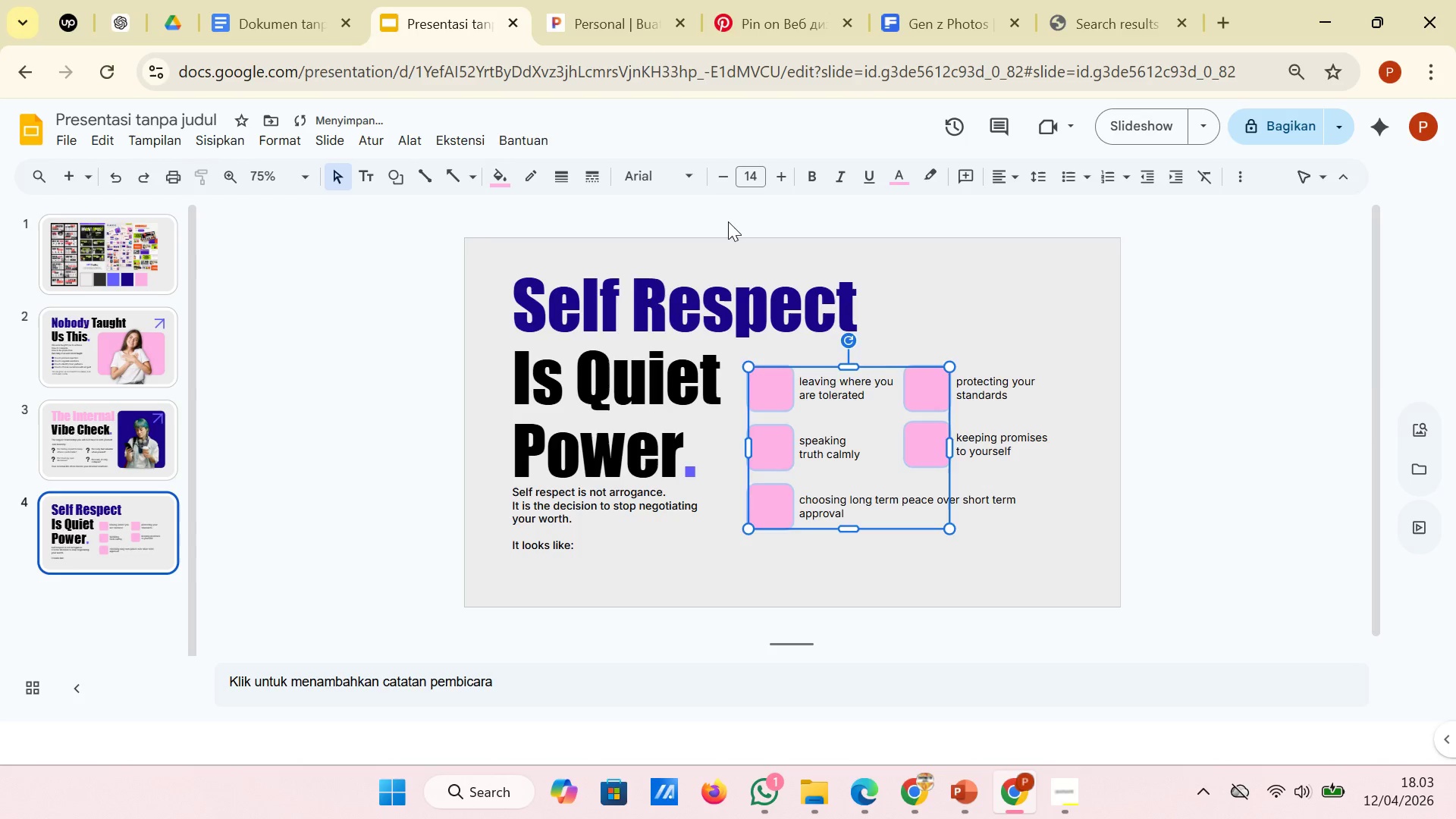 
left_click([728, 221])
 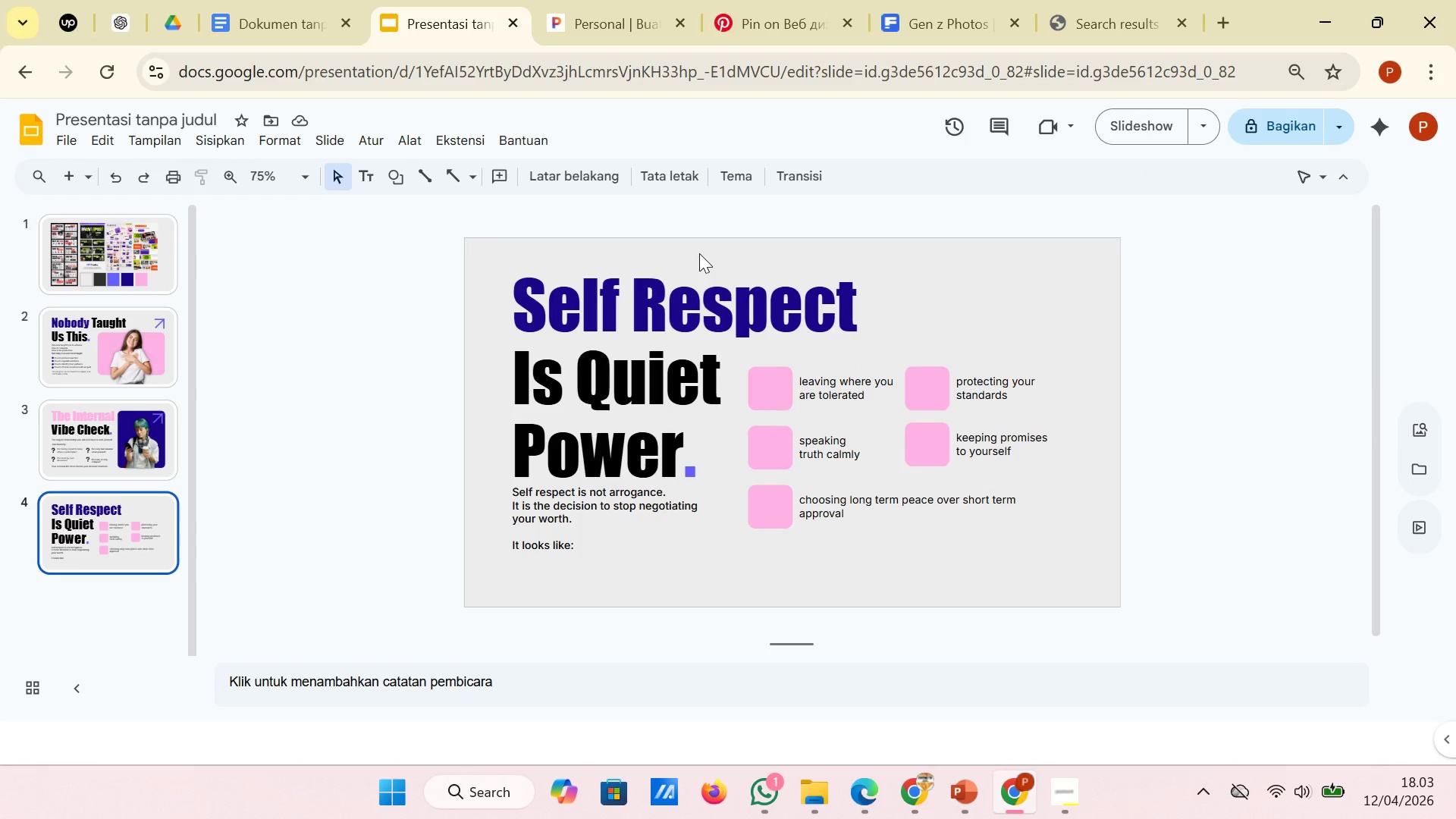 
wait(9.45)
 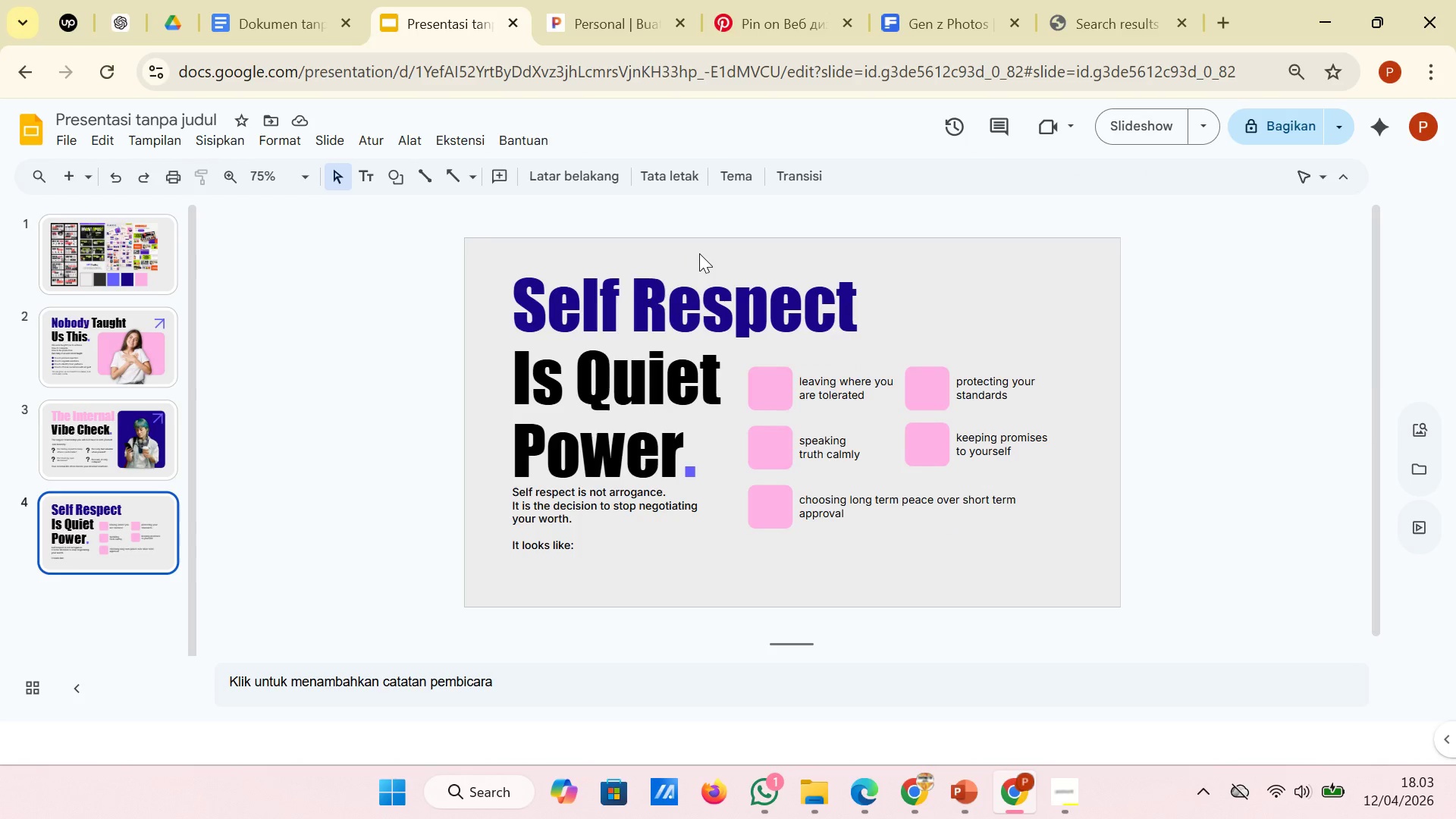 
left_click_drag(start_coordinate=[1092, 479], to_coordinate=[928, 376])
 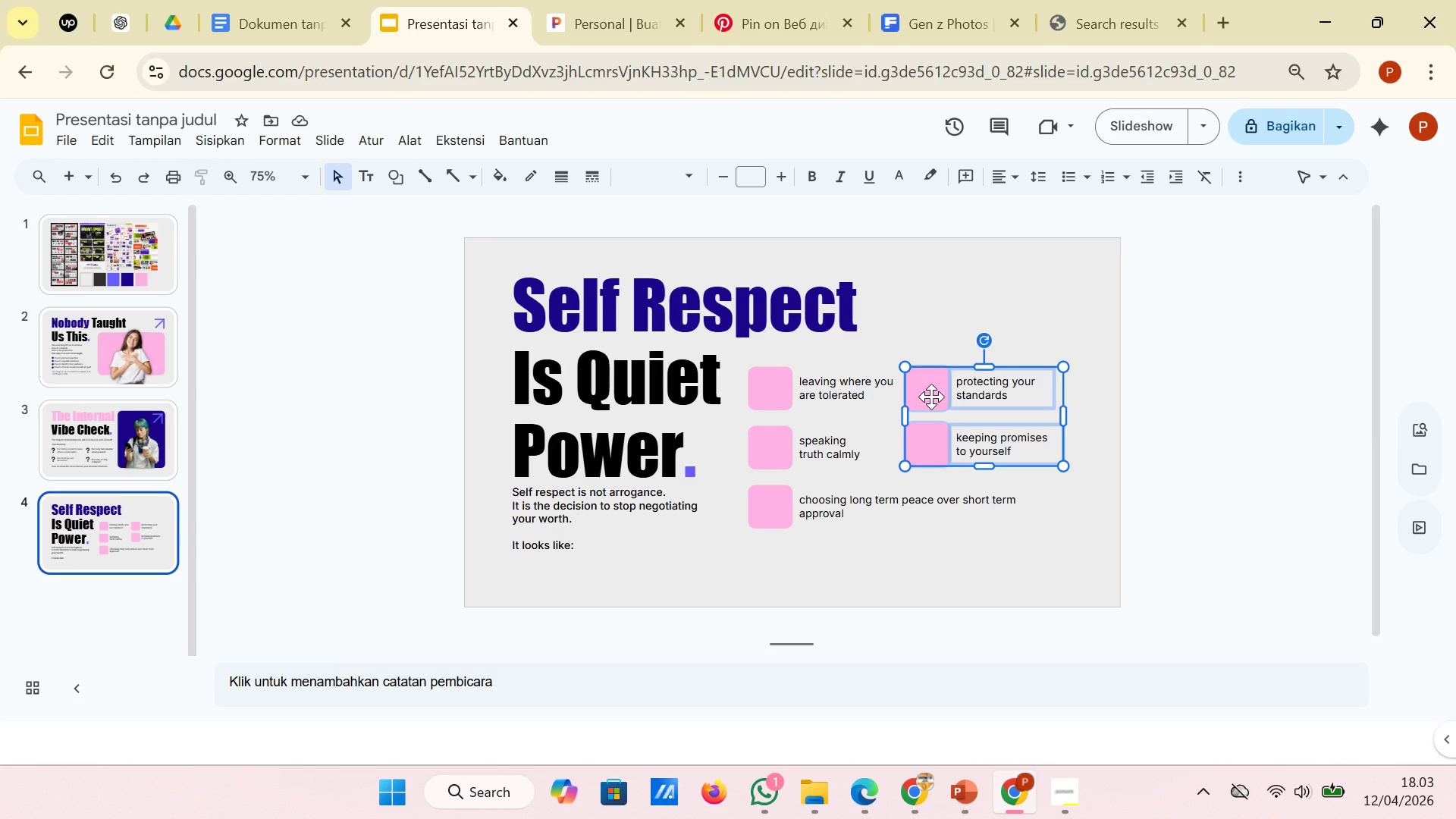 
left_click_drag(start_coordinate=[931, 397], to_coordinate=[940, 397])
 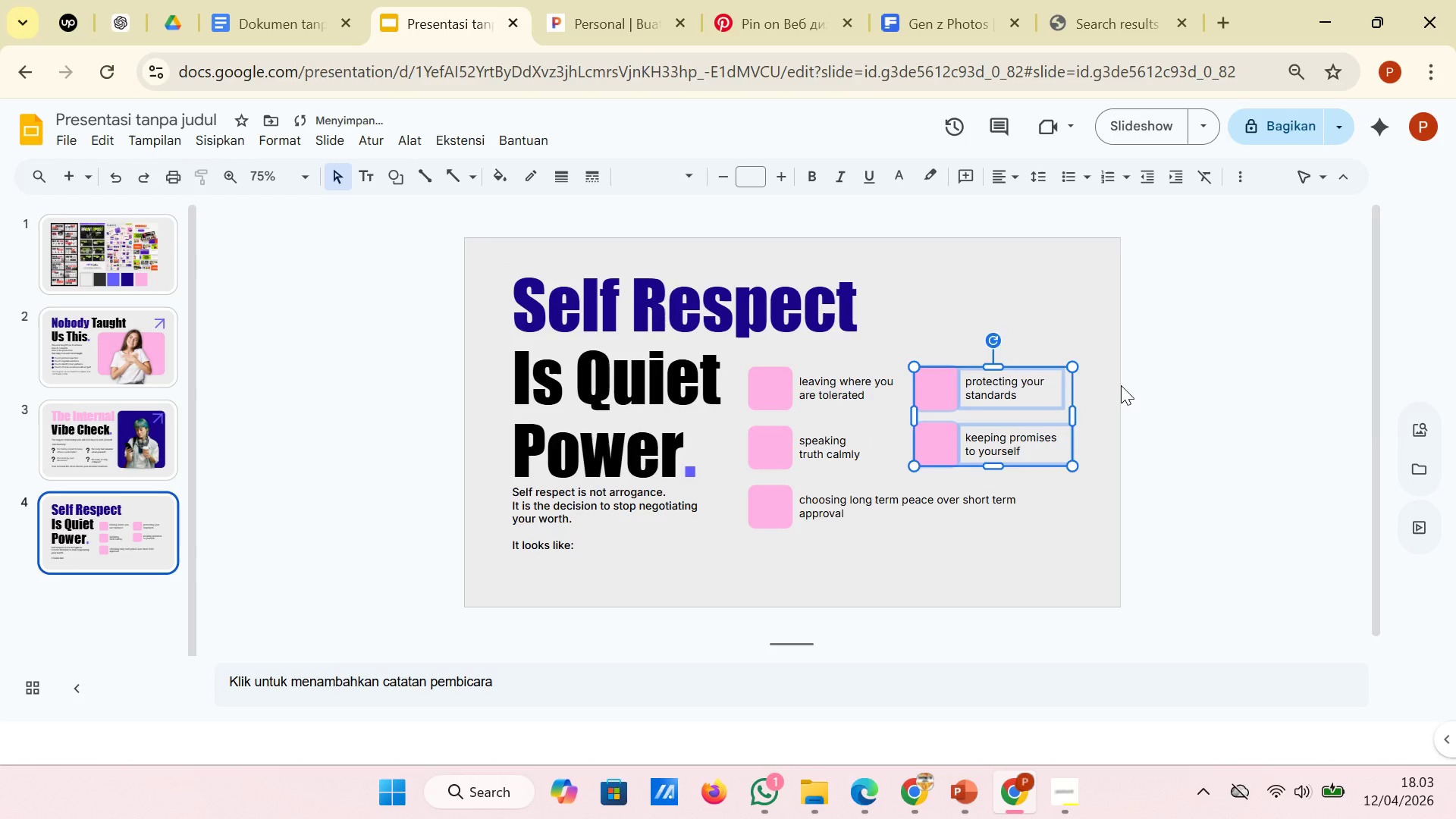 
left_click([1121, 385])
 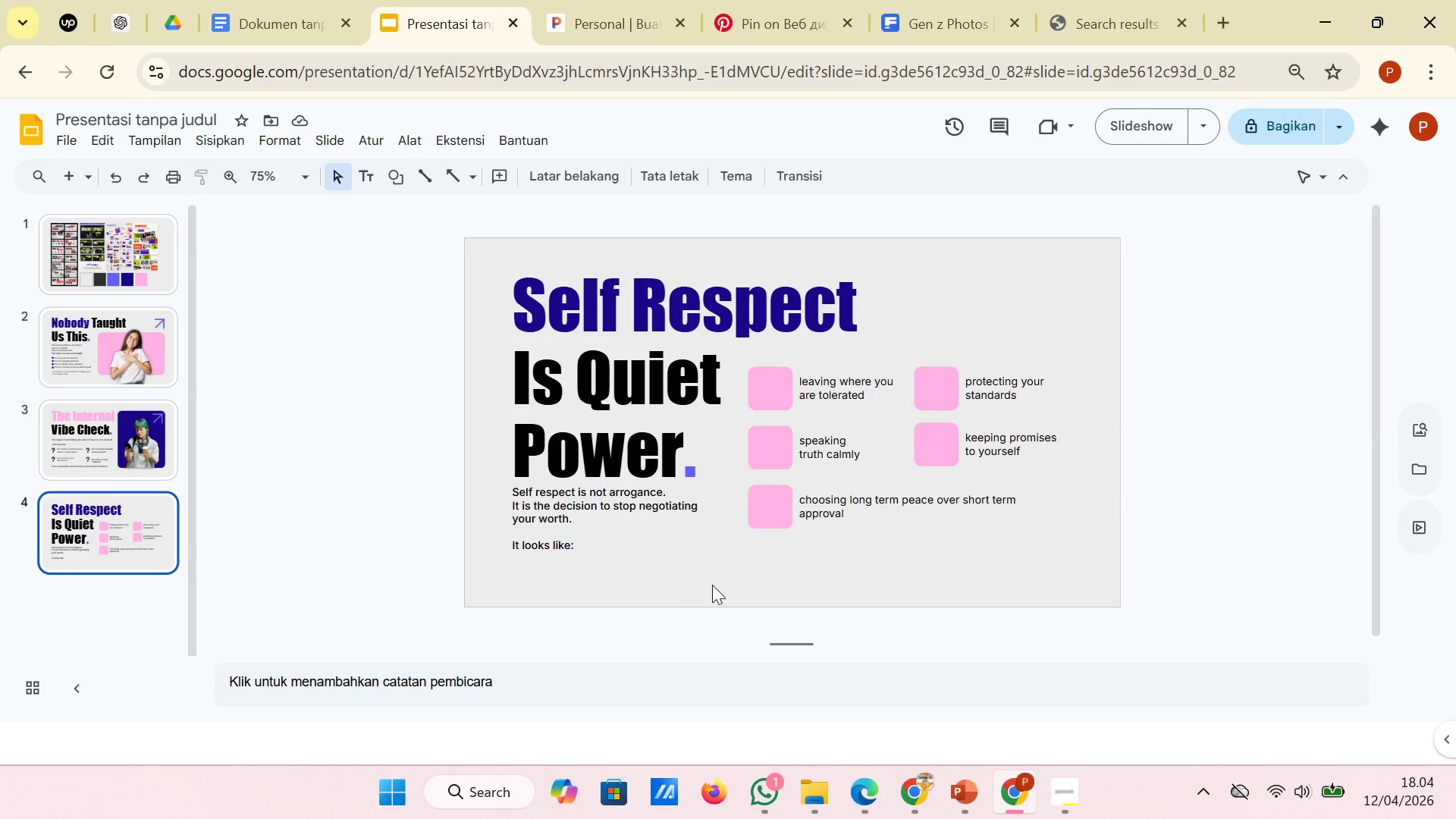 
wait(14.12)
 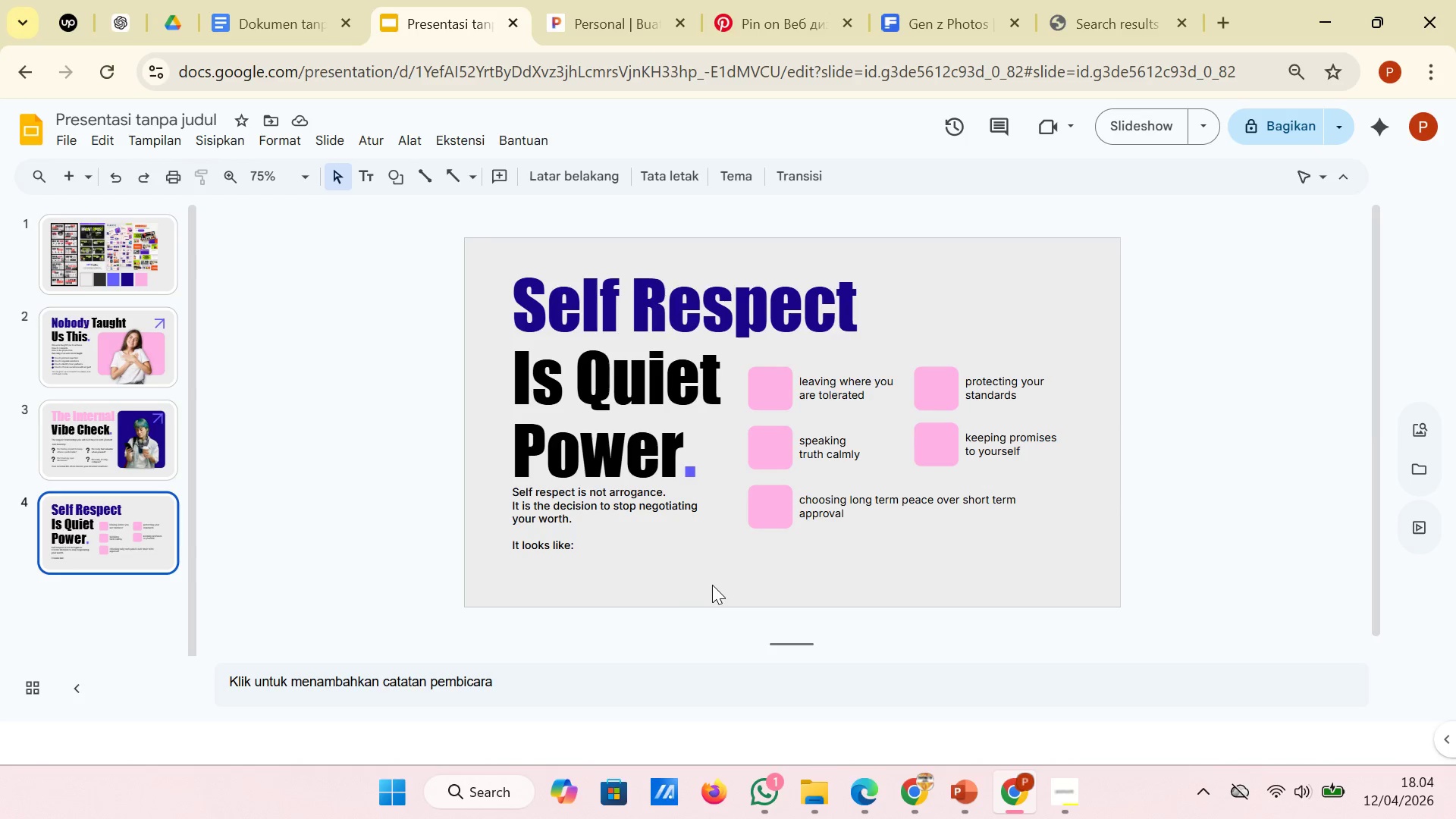 
left_click([727, 455])
 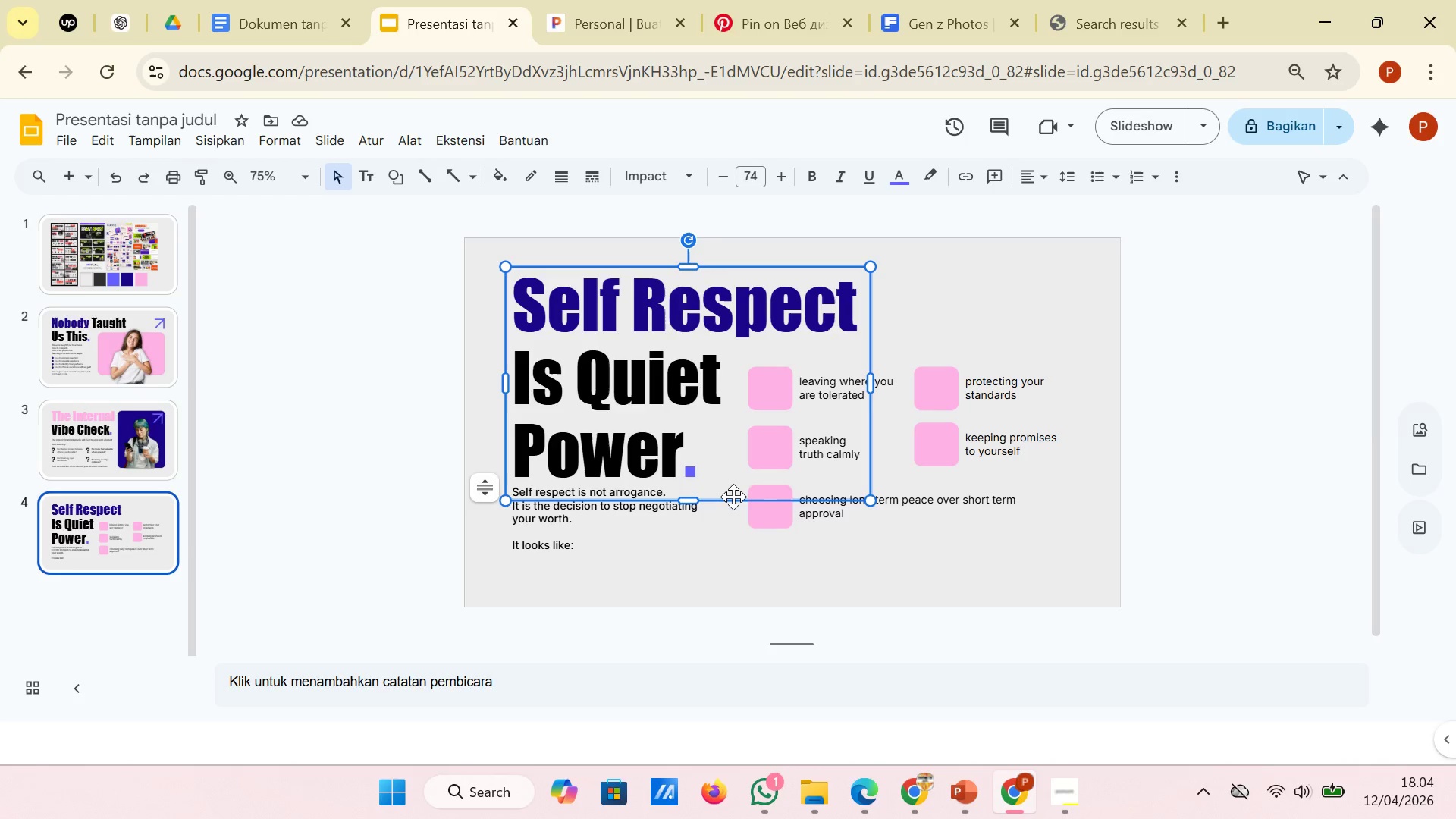 
left_click([734, 497])
 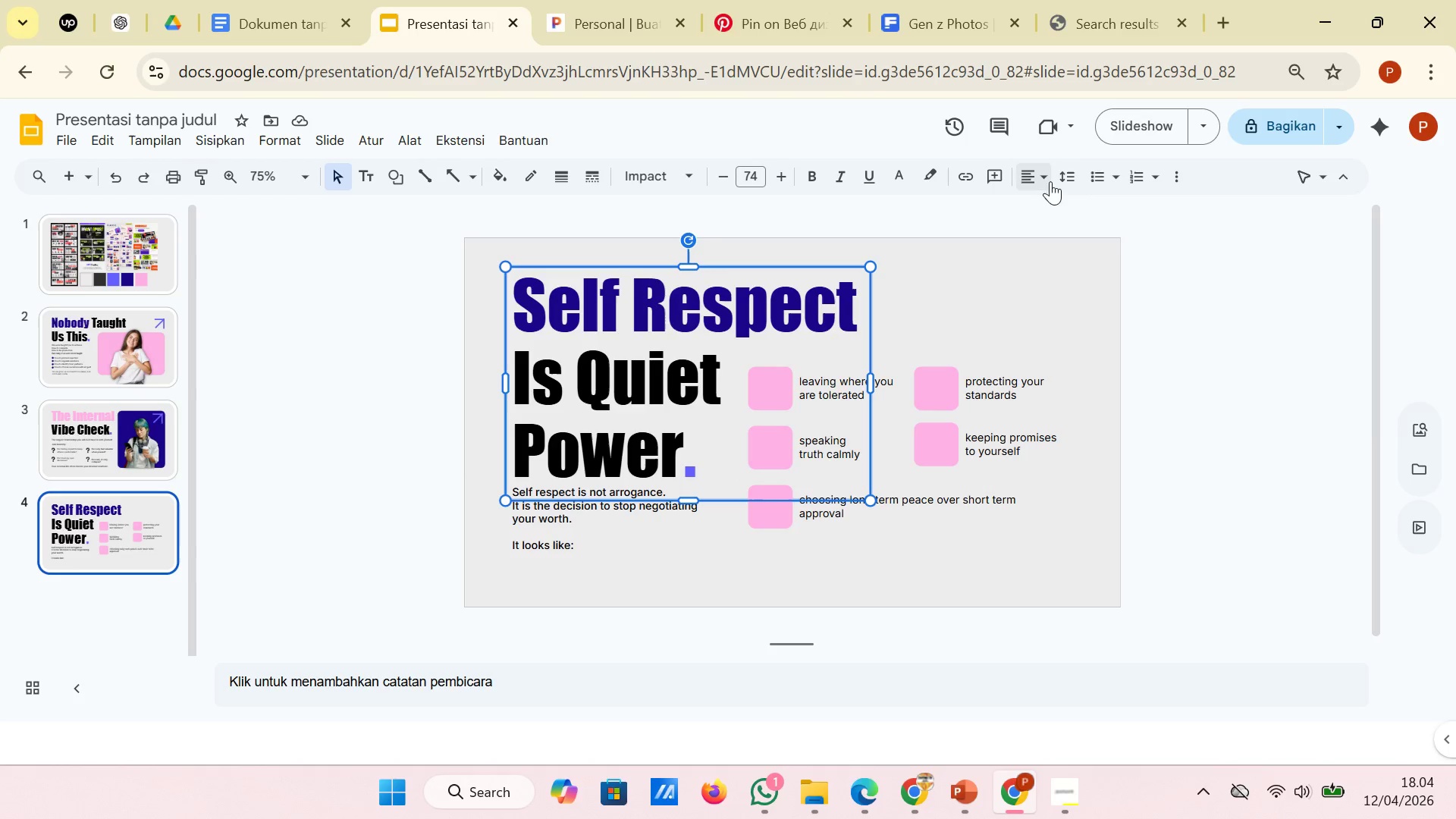 
left_click([1062, 180])
 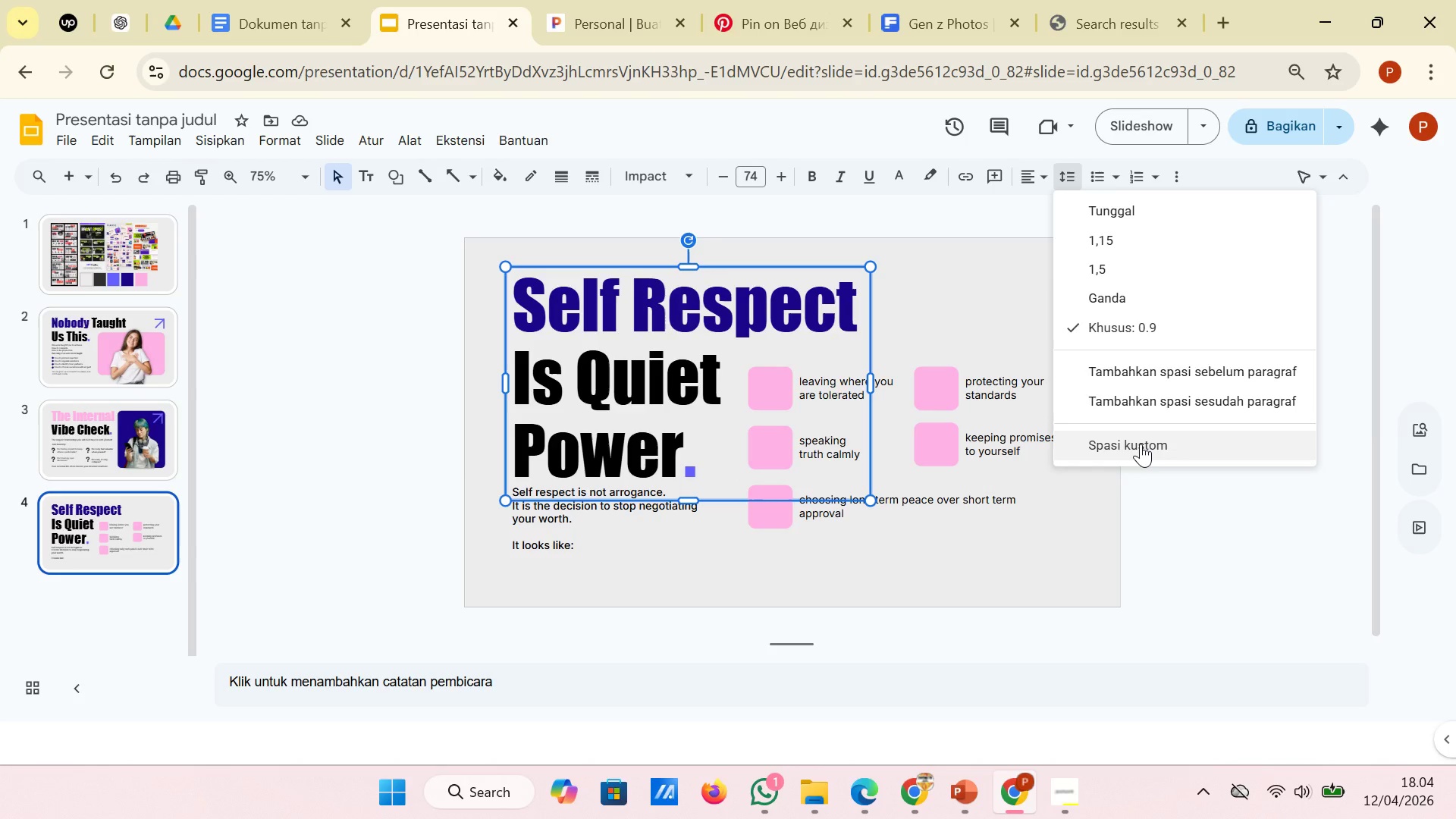 
left_click([1141, 444])
 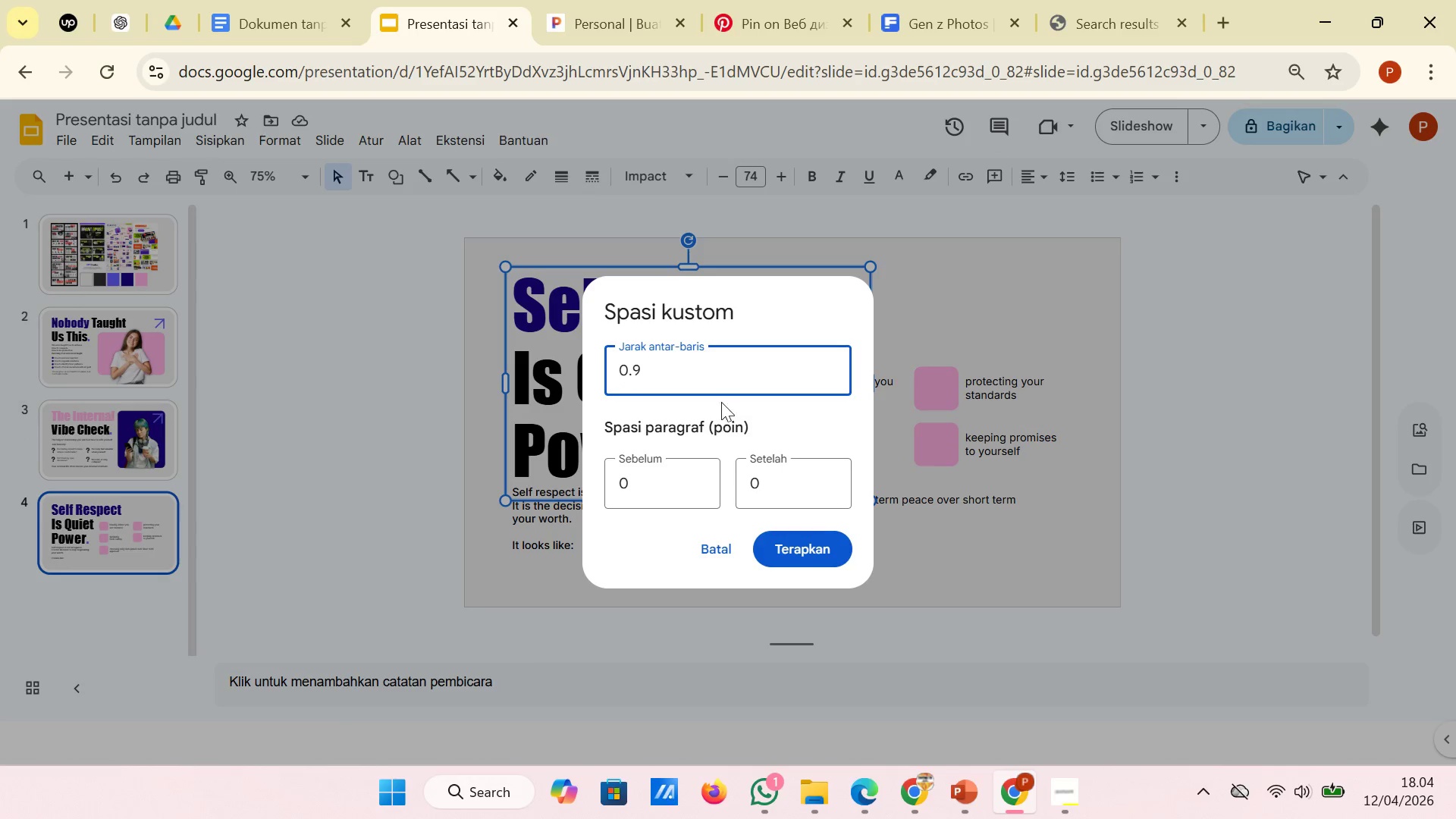 
left_click([664, 369])
 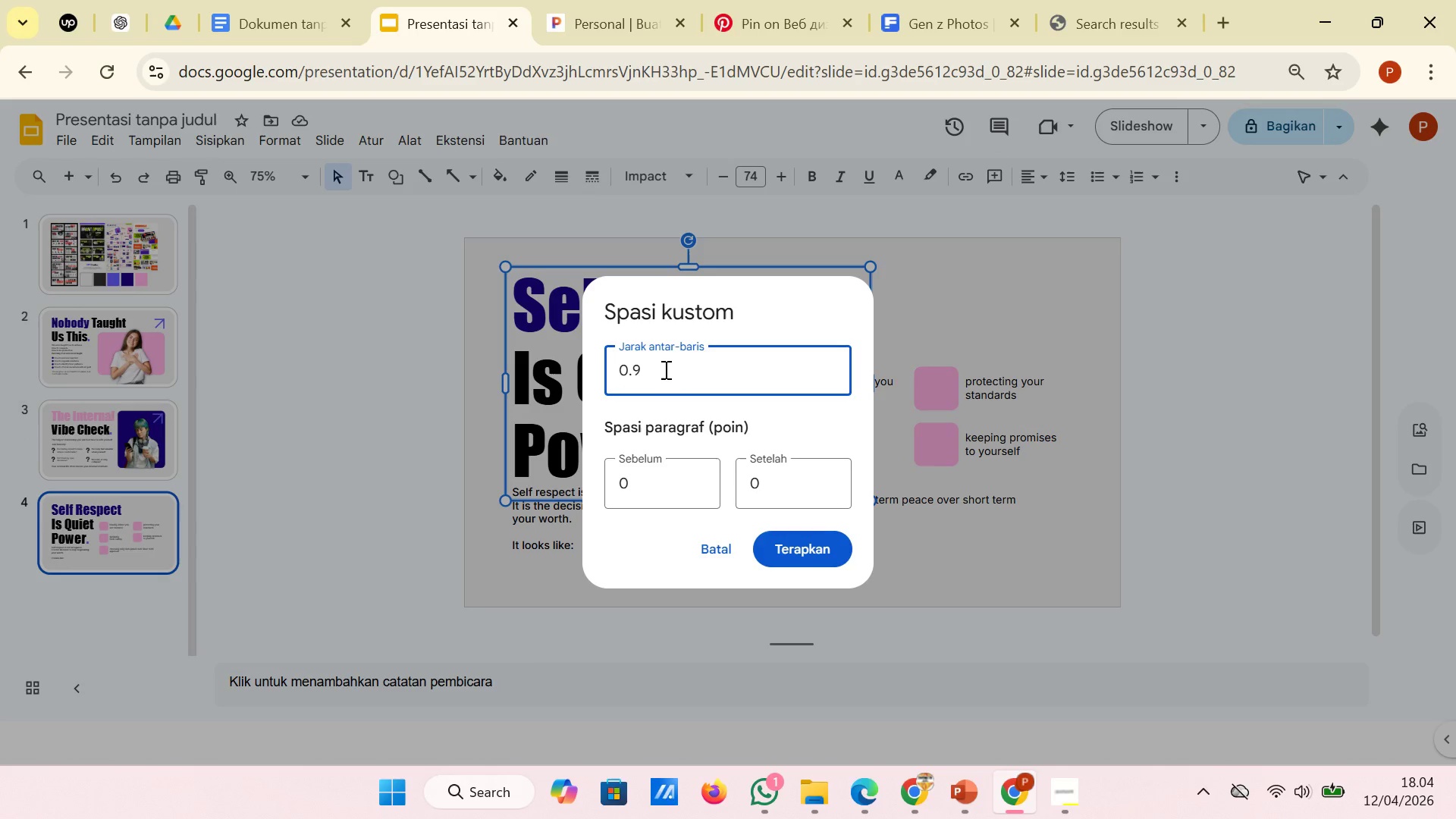 
key(Backspace)
 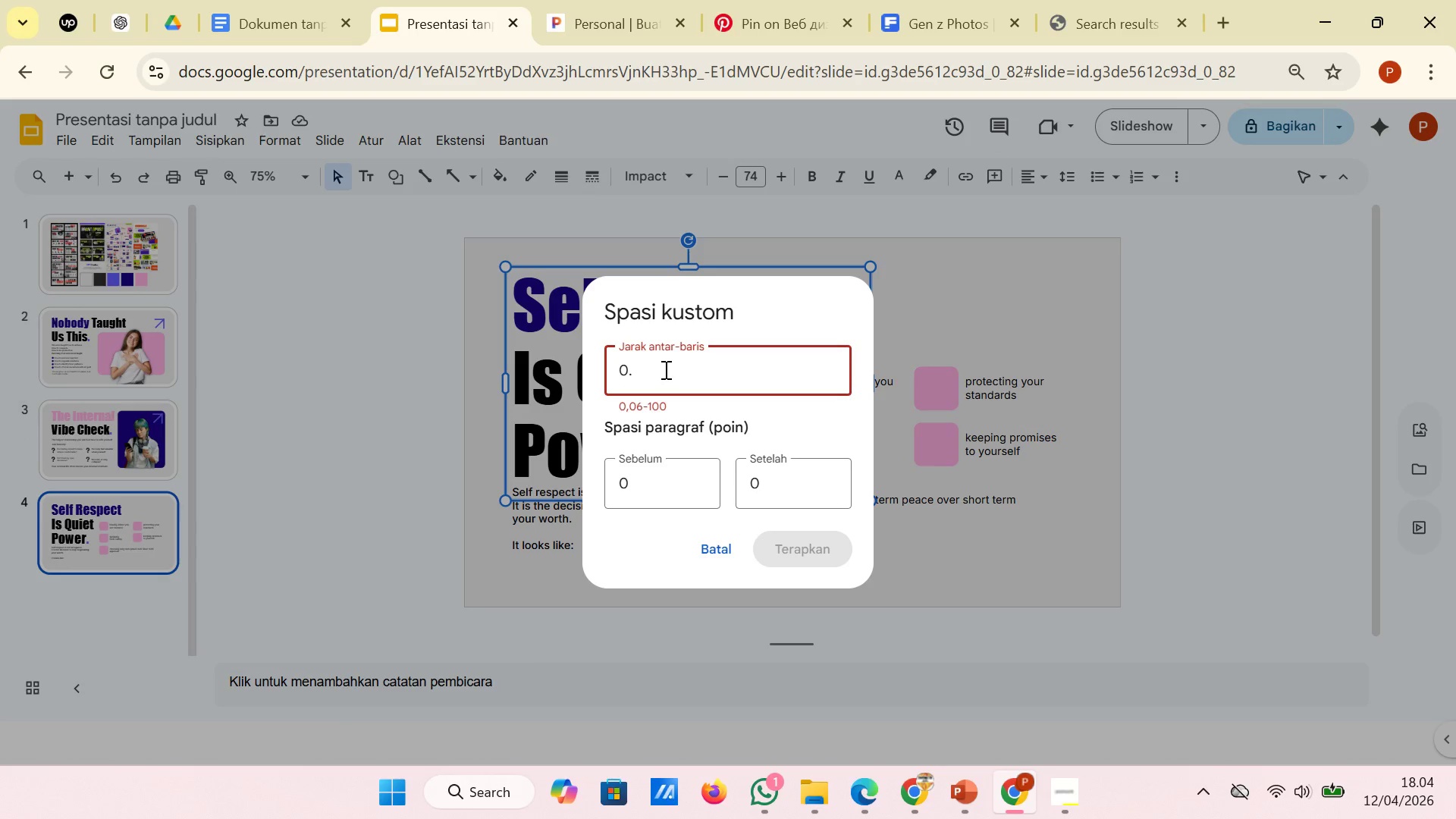 
key(8)
 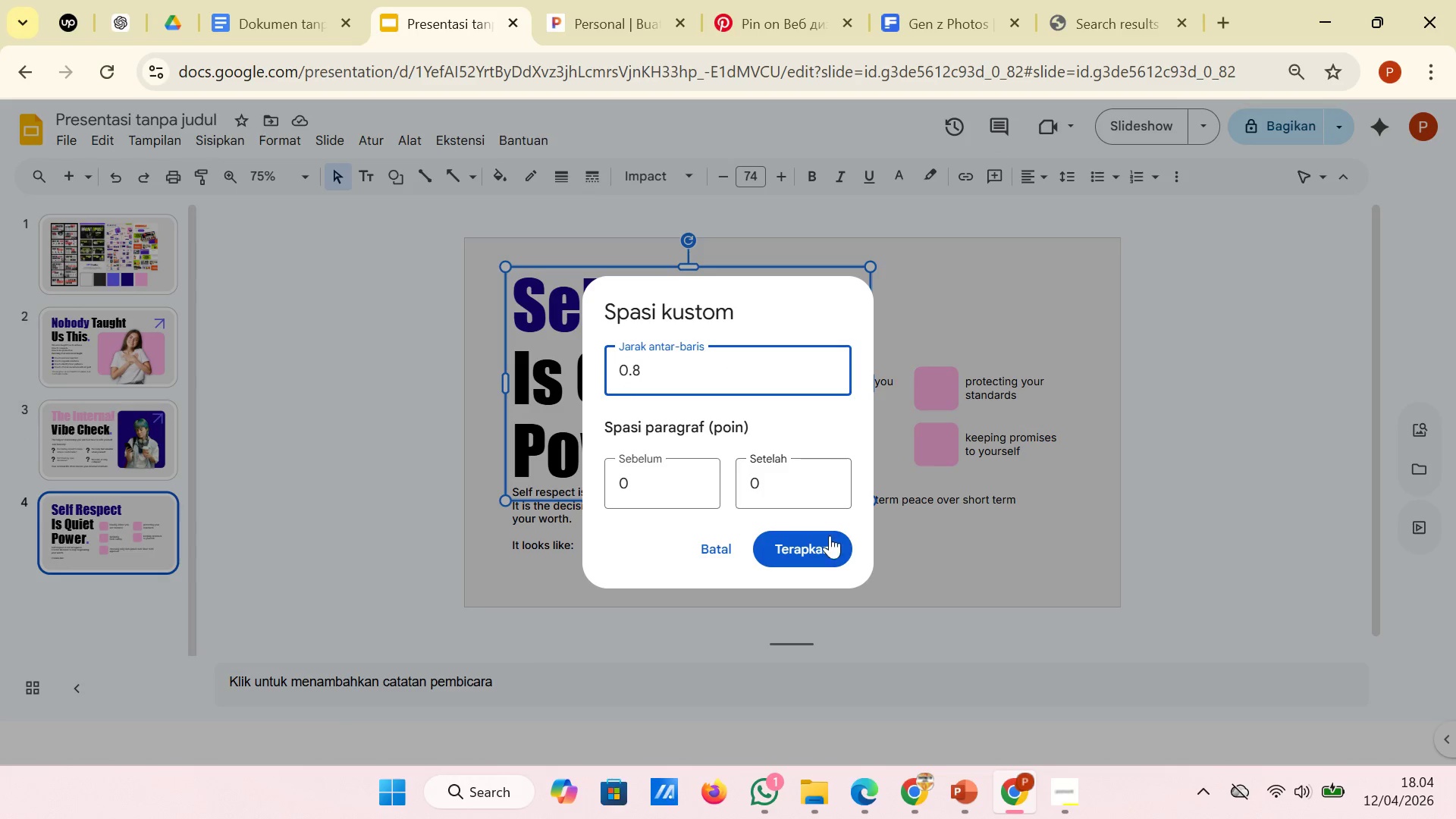 
left_click([830, 538])
 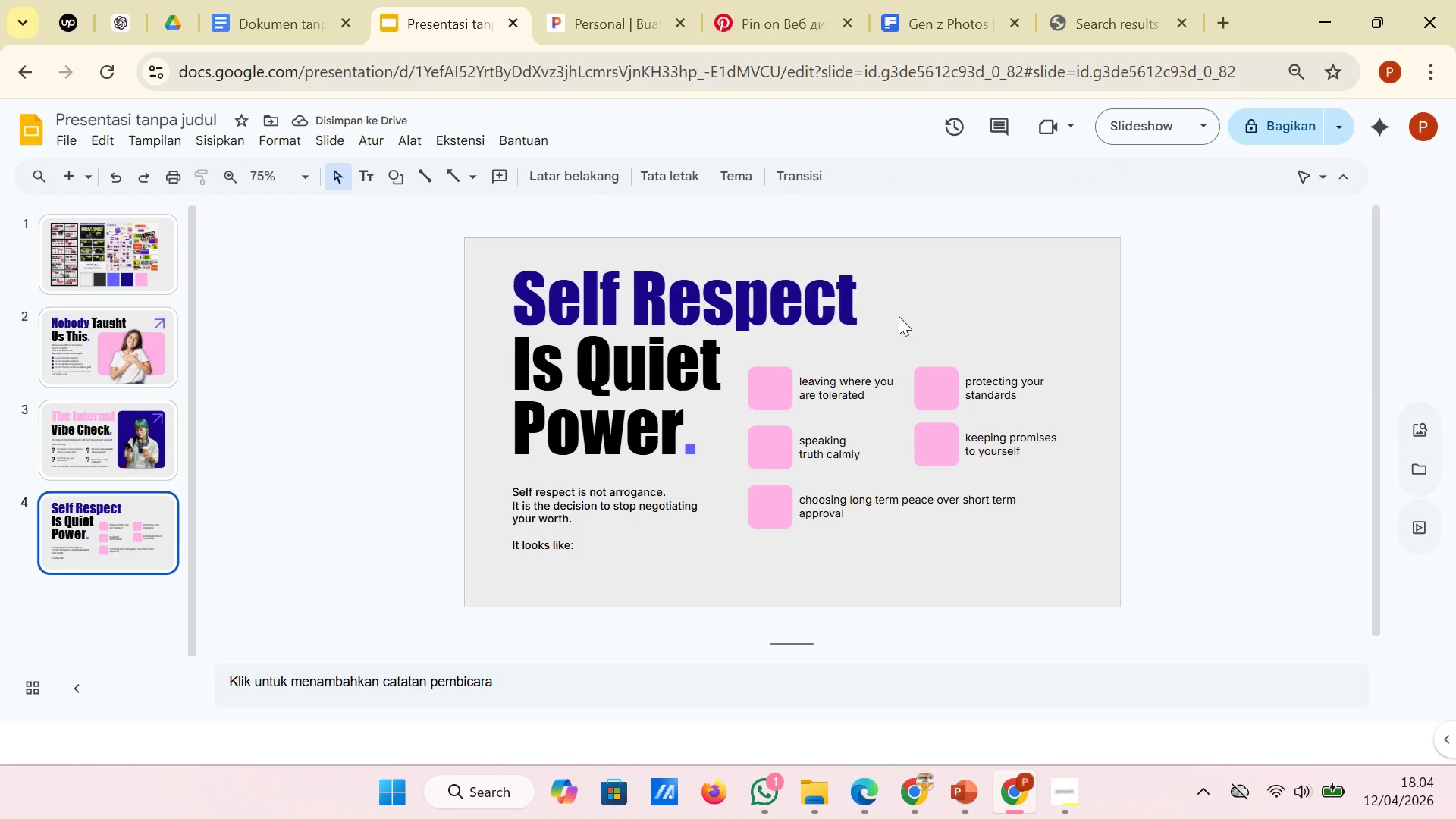 
wait(5.33)
 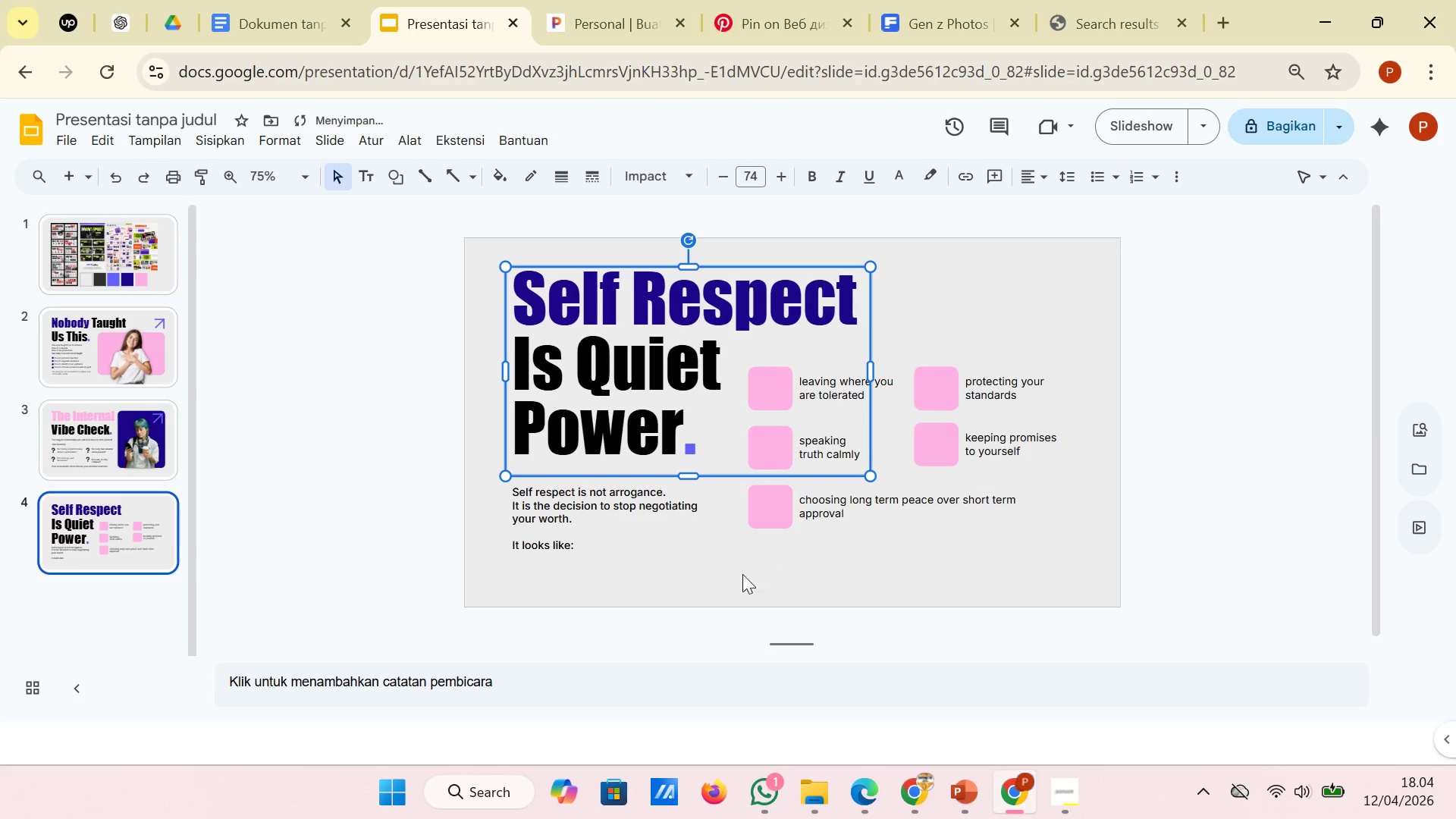 
left_click([869, 319])
 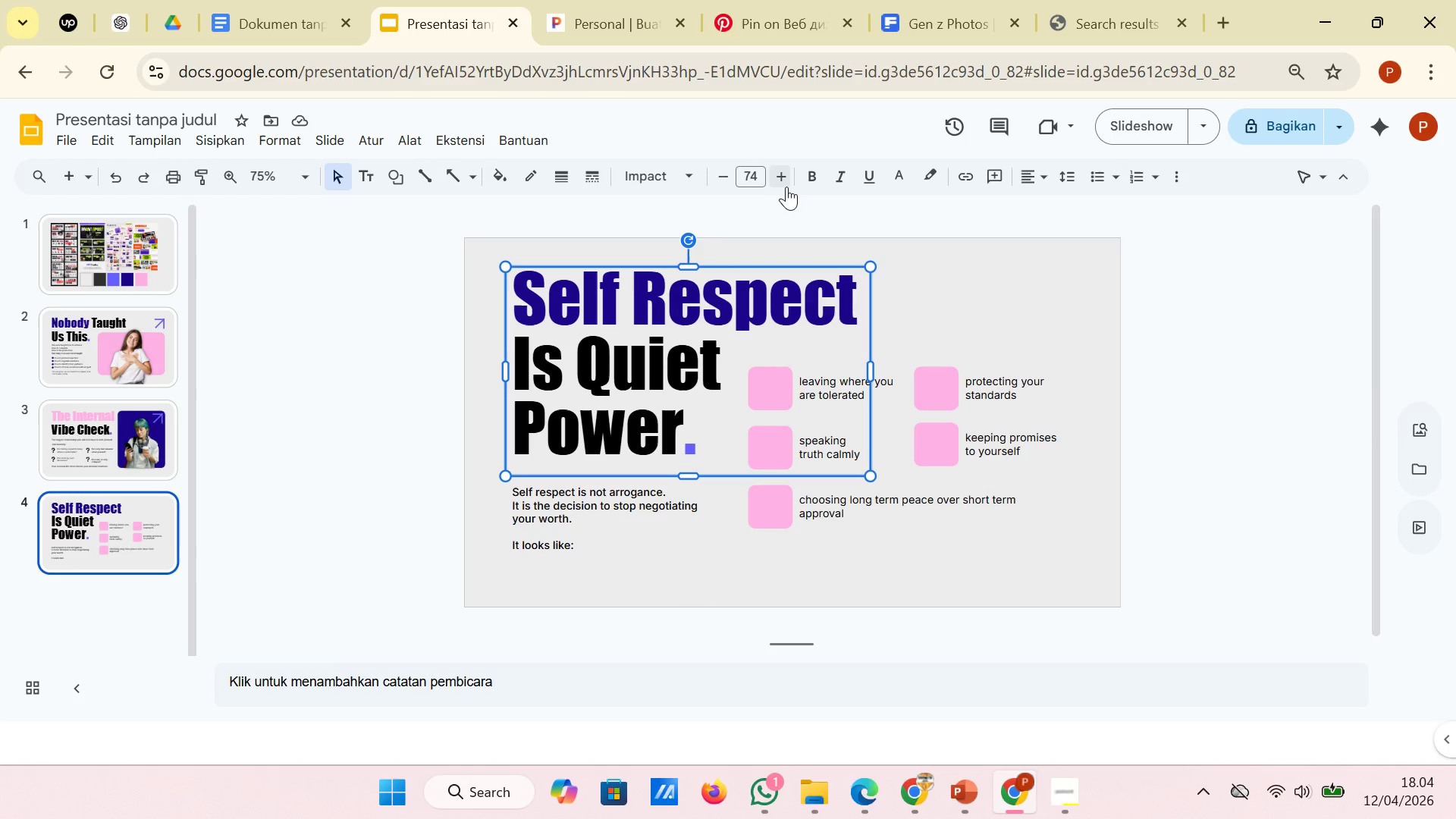 
left_click([781, 181])
 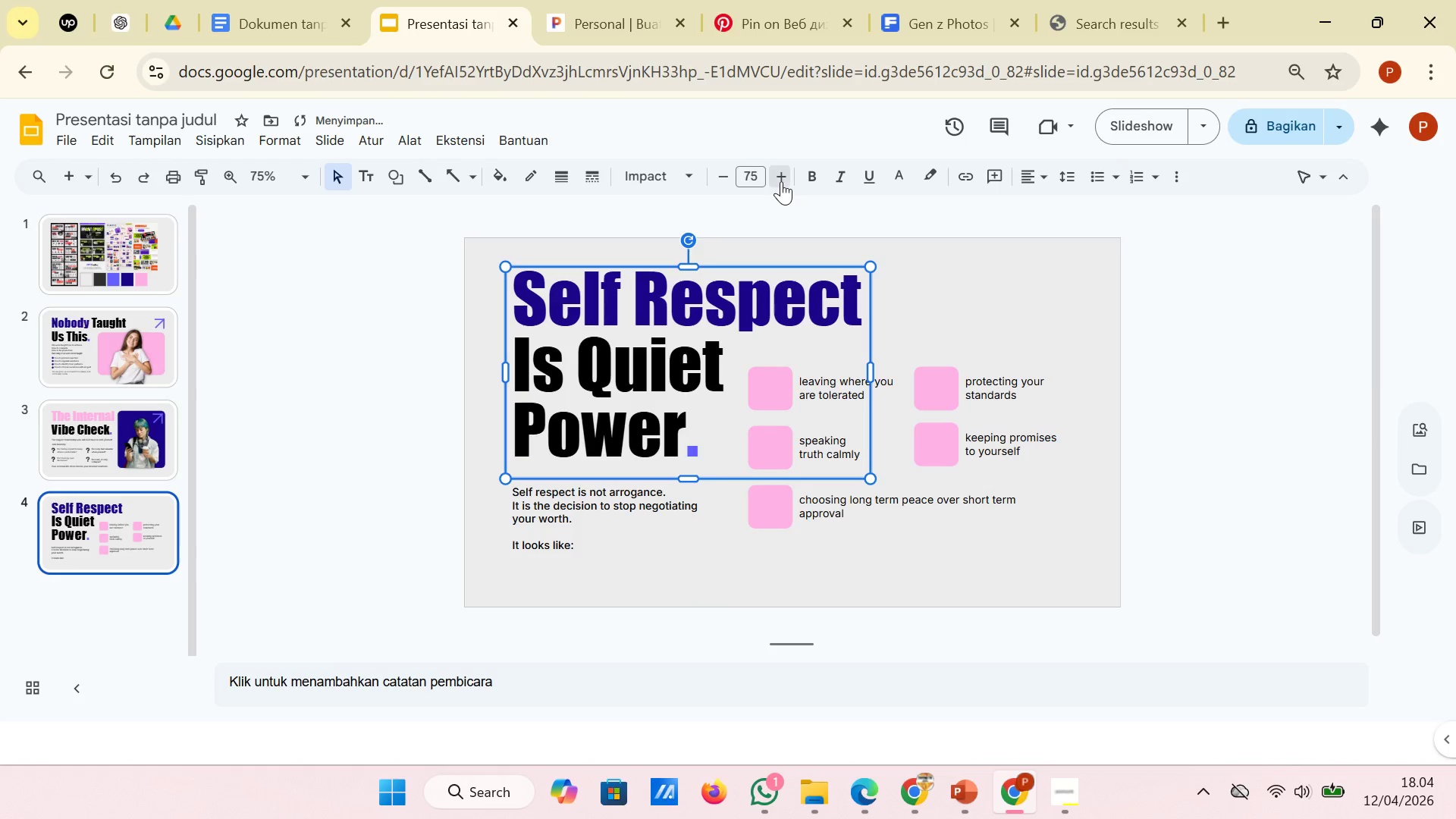 
left_click([781, 181])
 